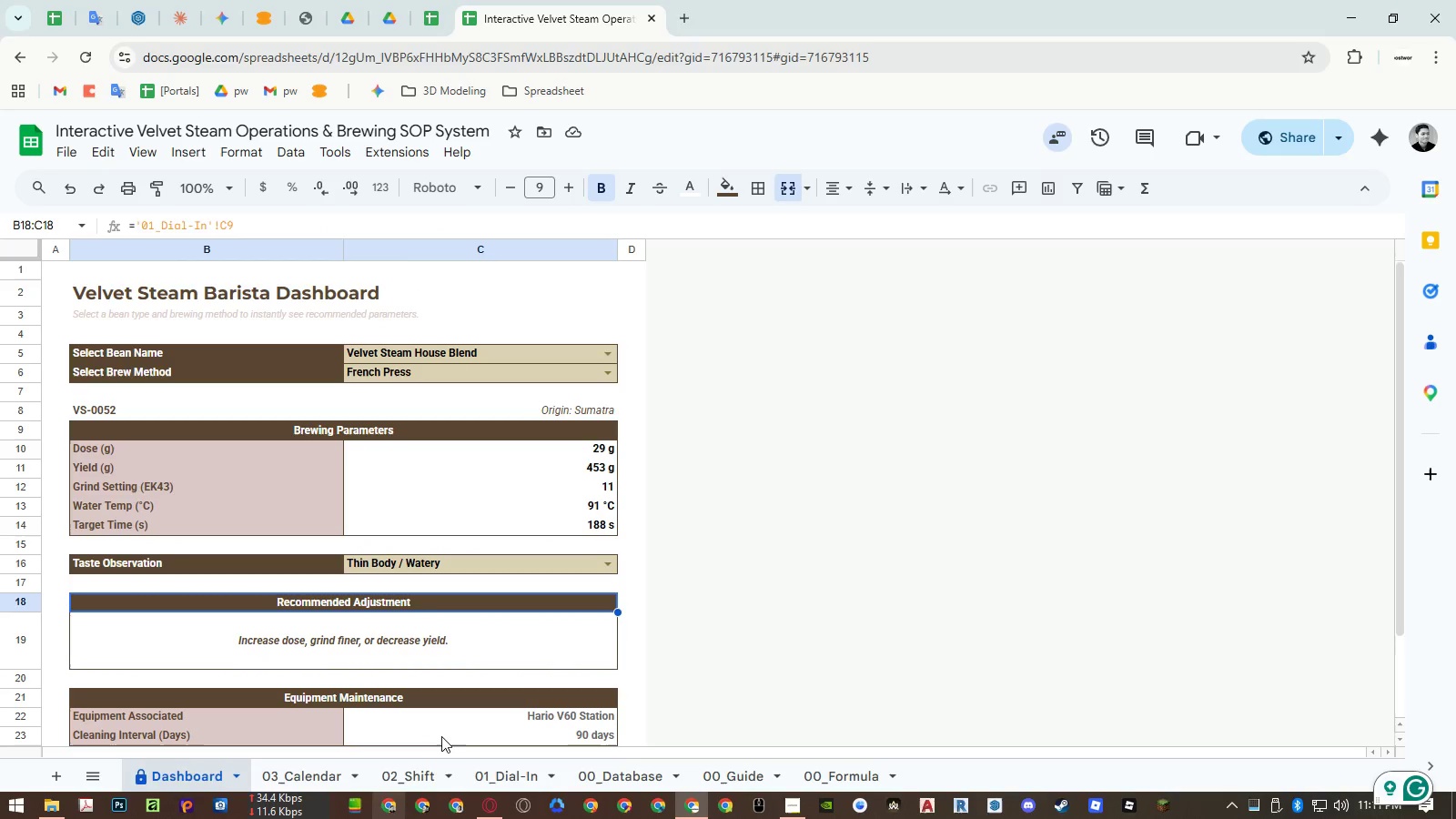 
key(Control+C)
 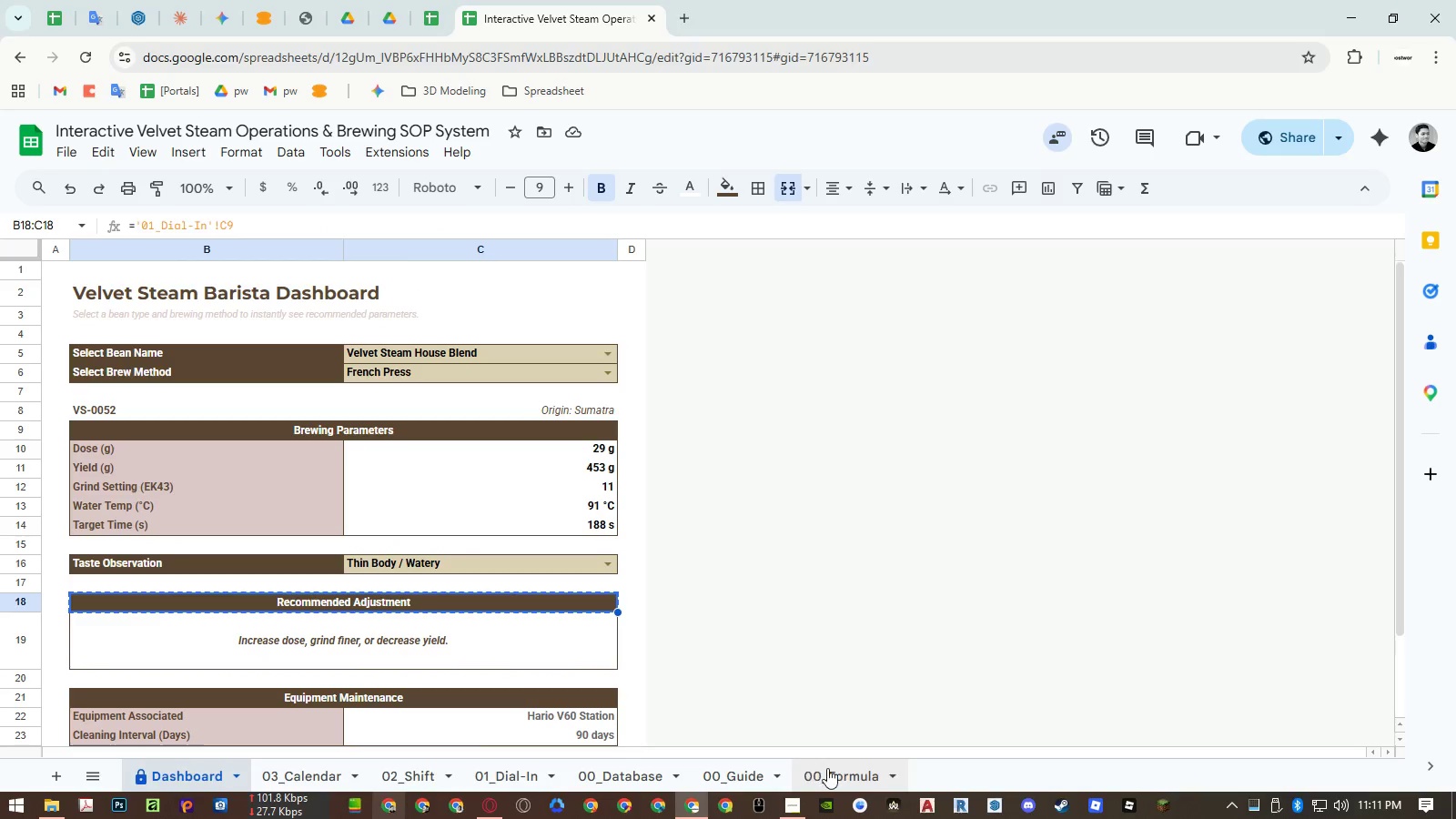 
left_click([831, 769])
 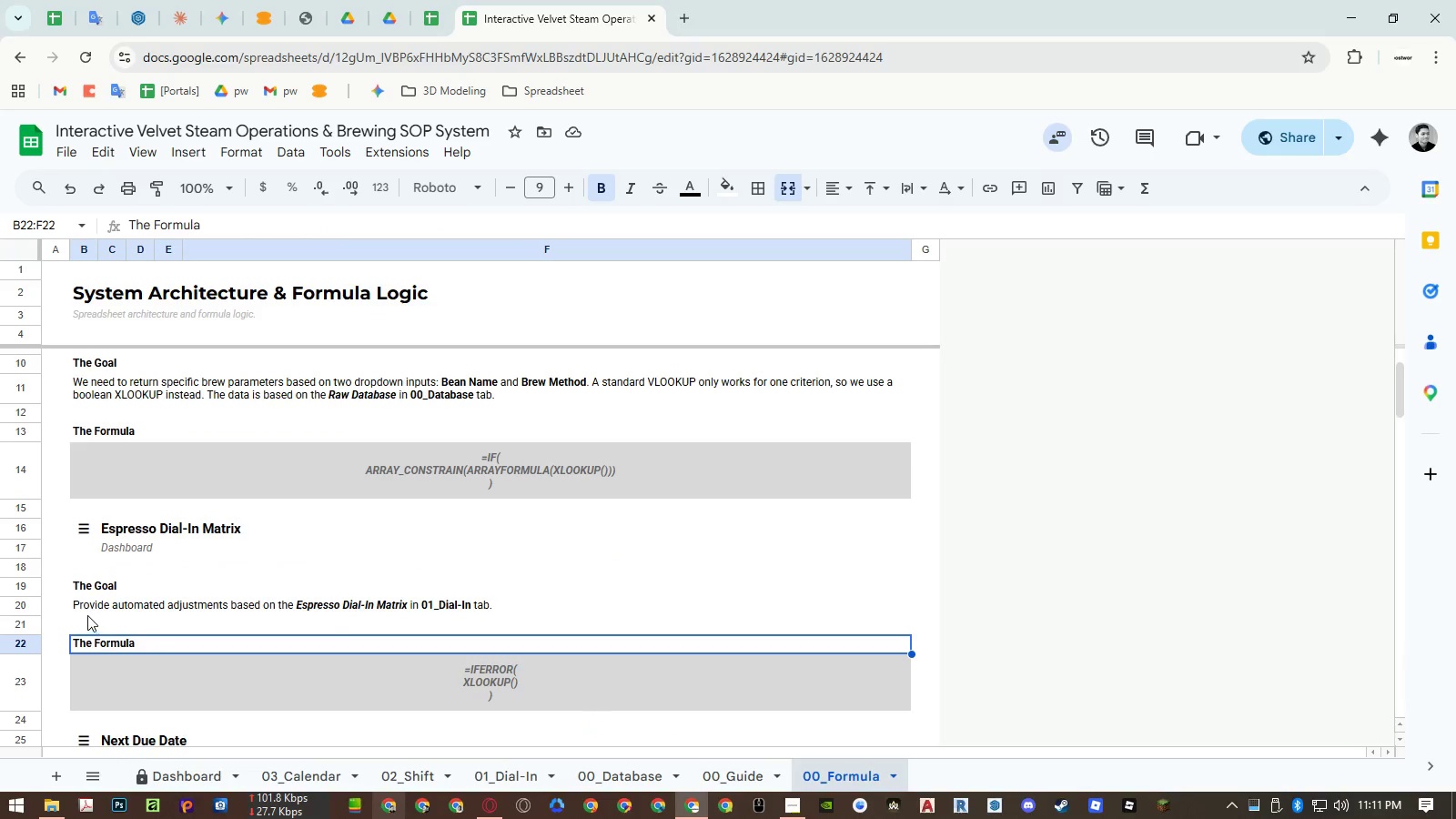 
double_click([79, 605])
 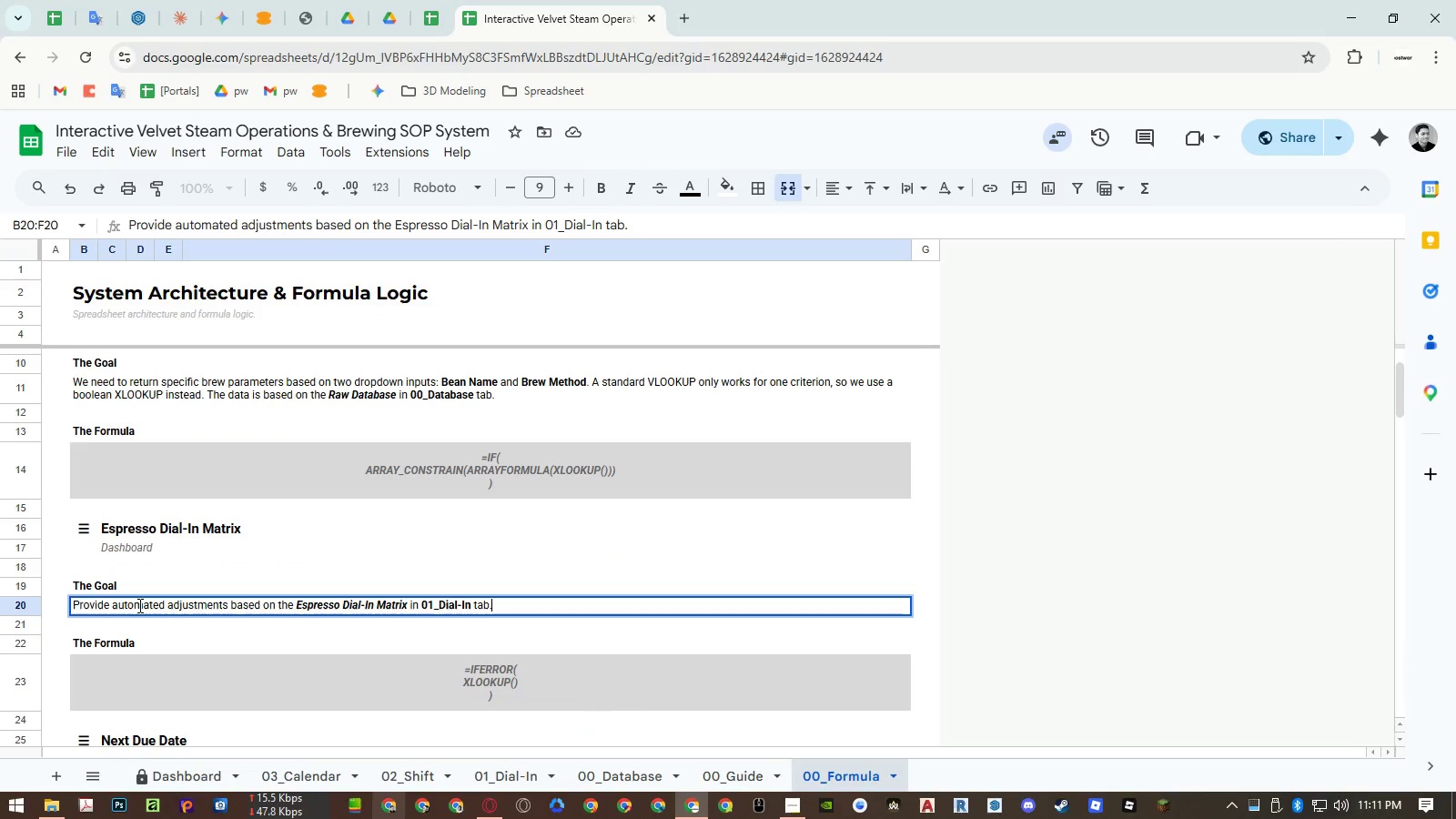 
triple_click([138, 605])
 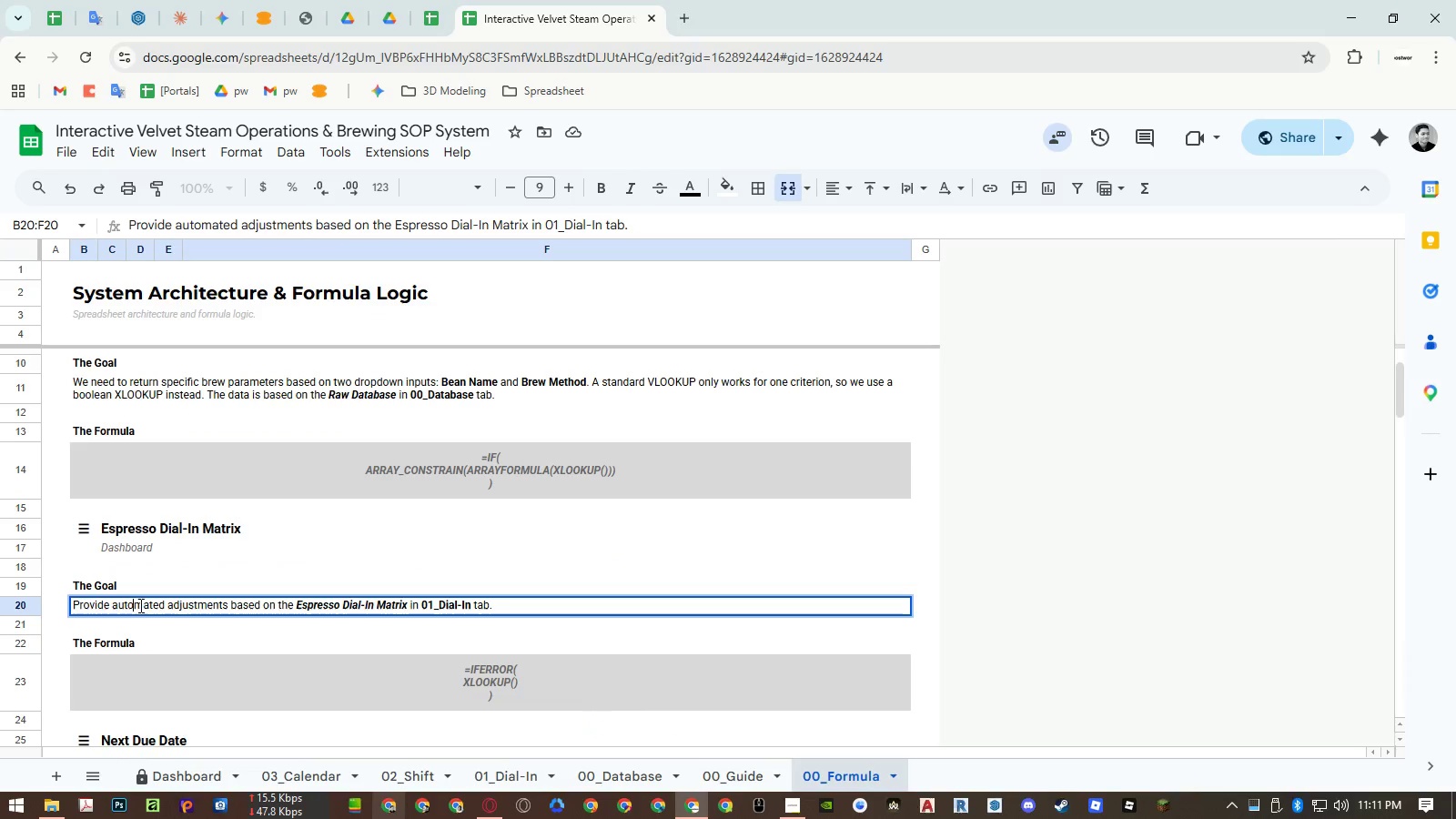 
left_click_drag(start_coordinate=[138, 605], to_coordinate=[183, 607])
 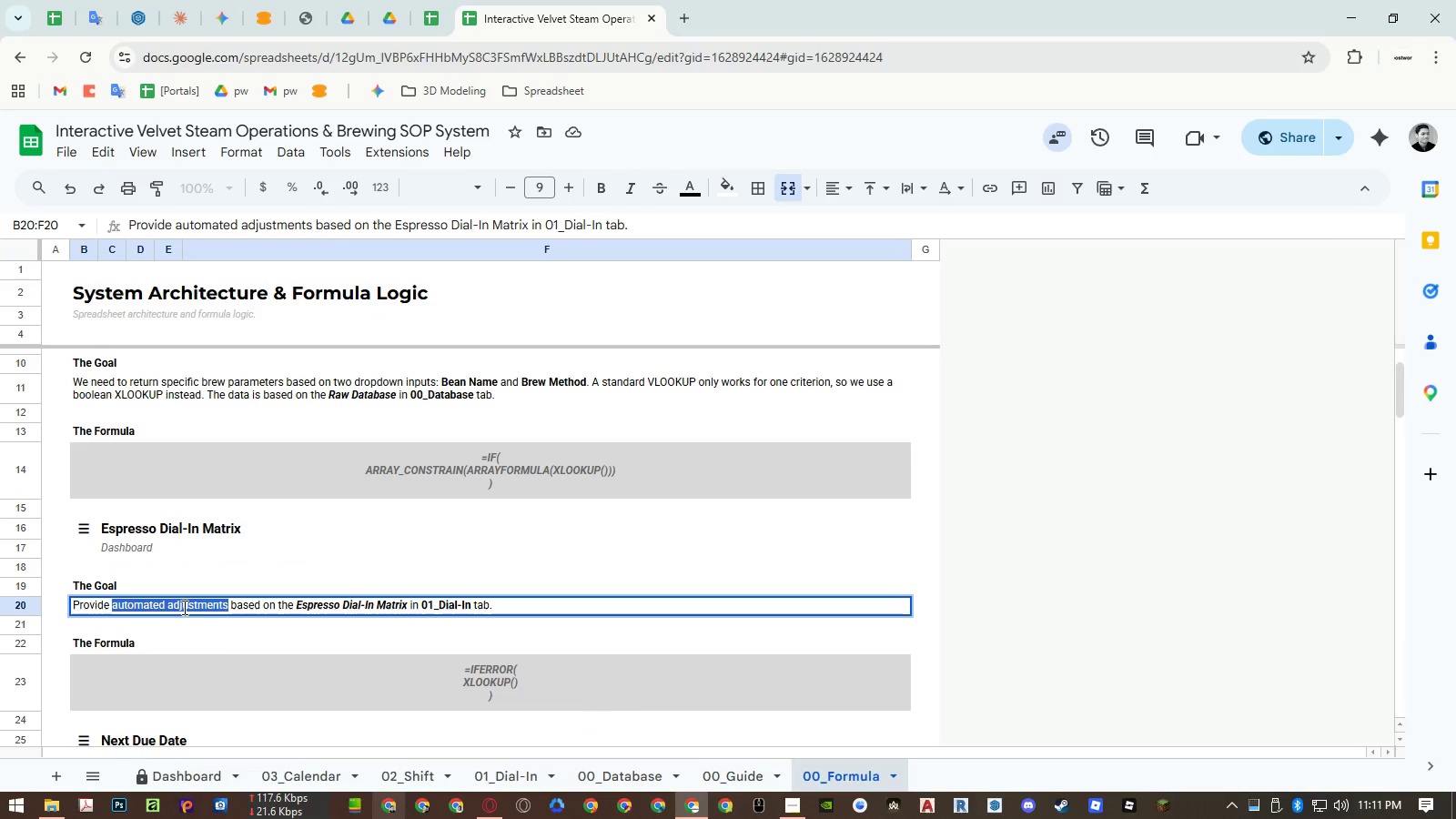 
key(Control+ControlLeft)
 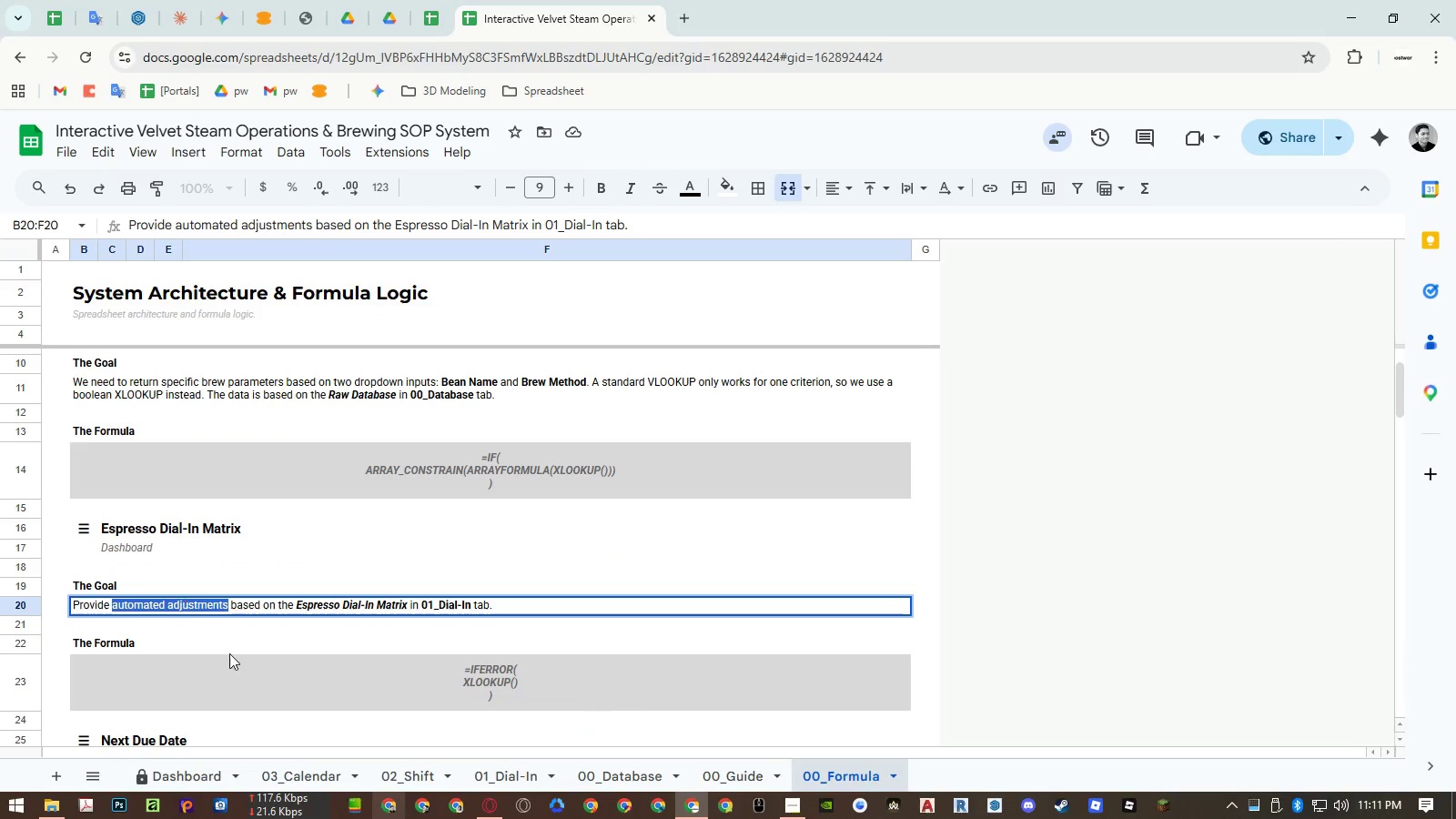 
key(Control+Shift+ShiftLeft)
 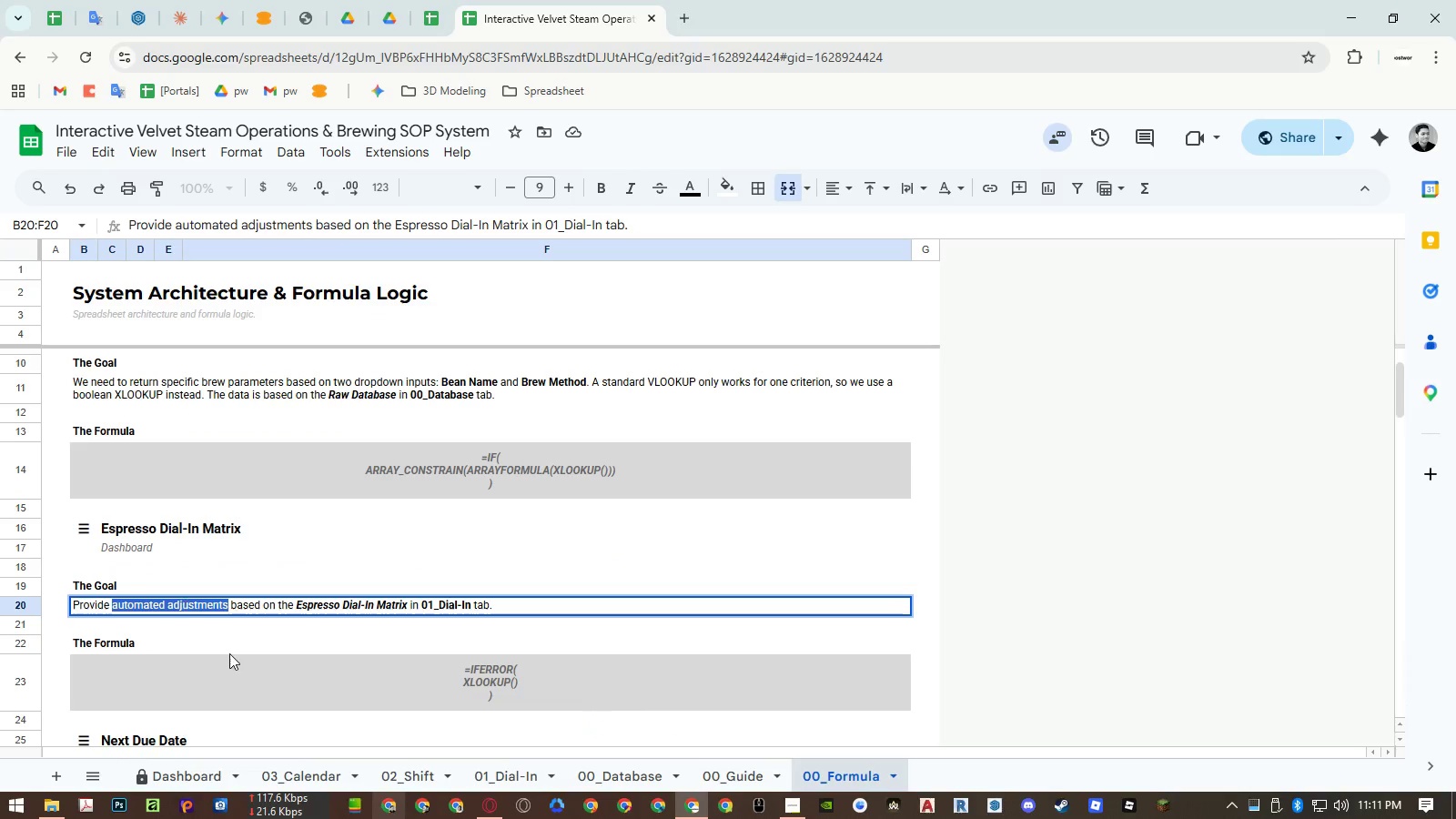 
key(Control+Shift+V)
 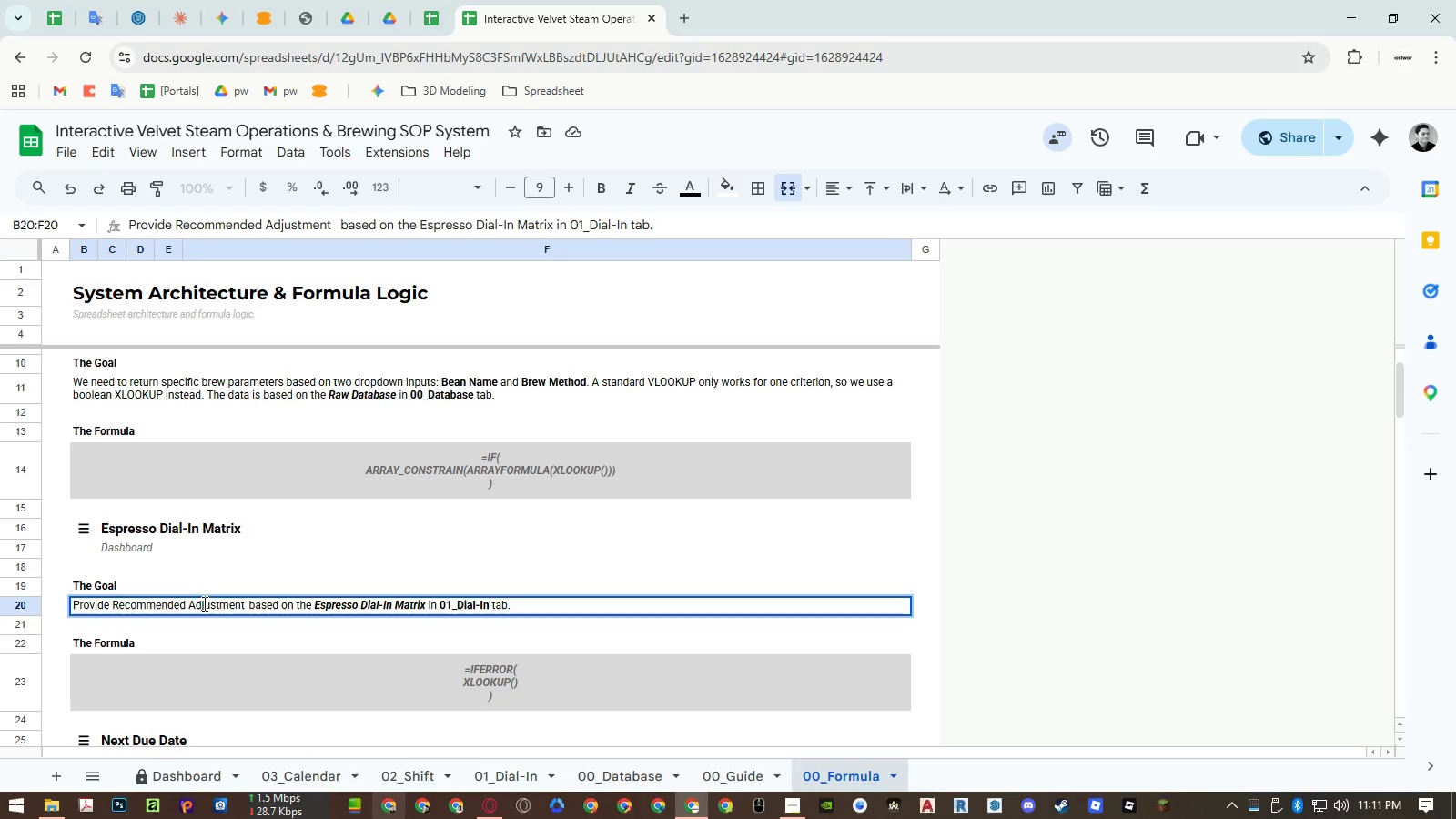 
key(Backspace)
 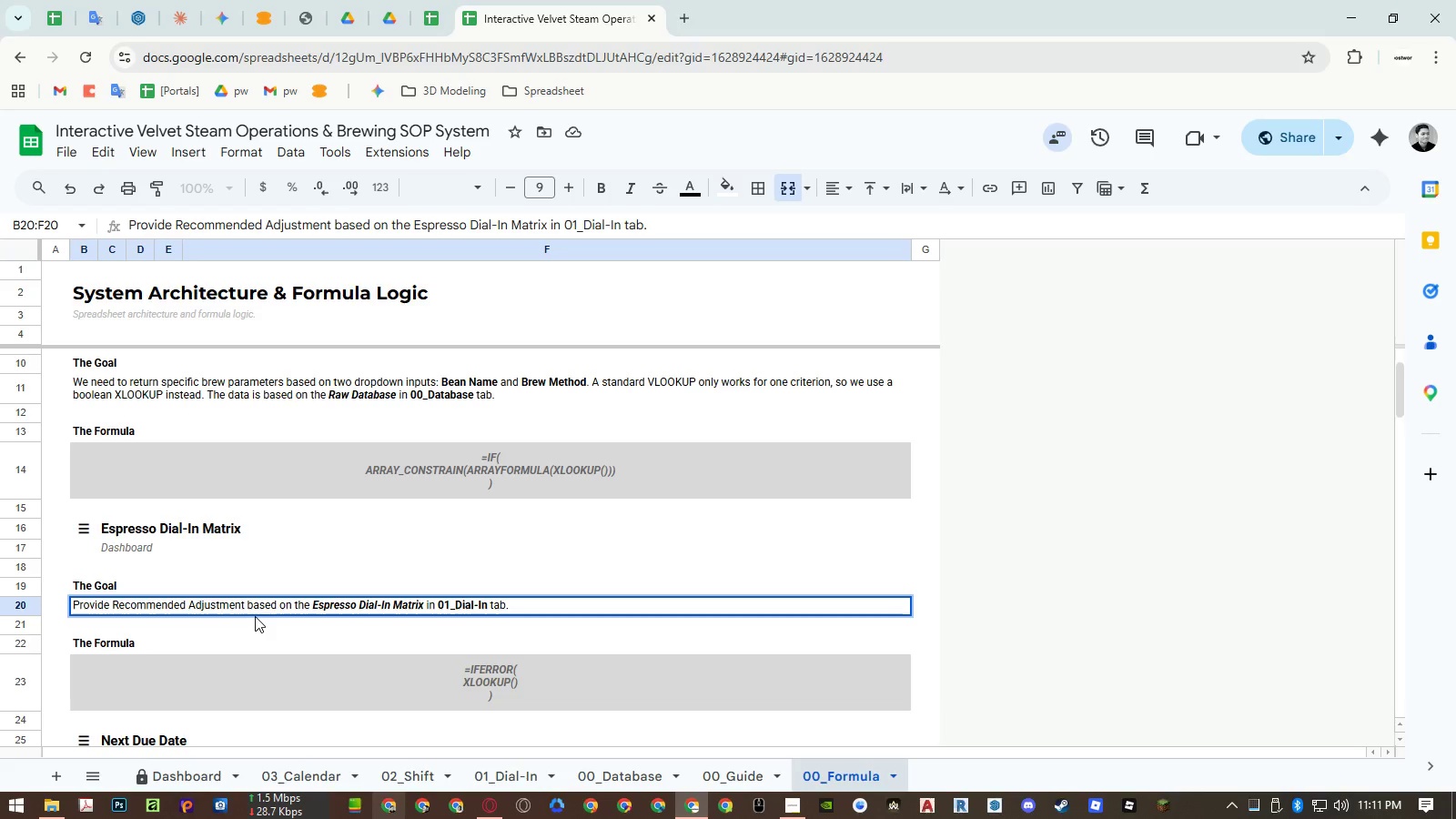 
key(Control+ArrowLeft)
 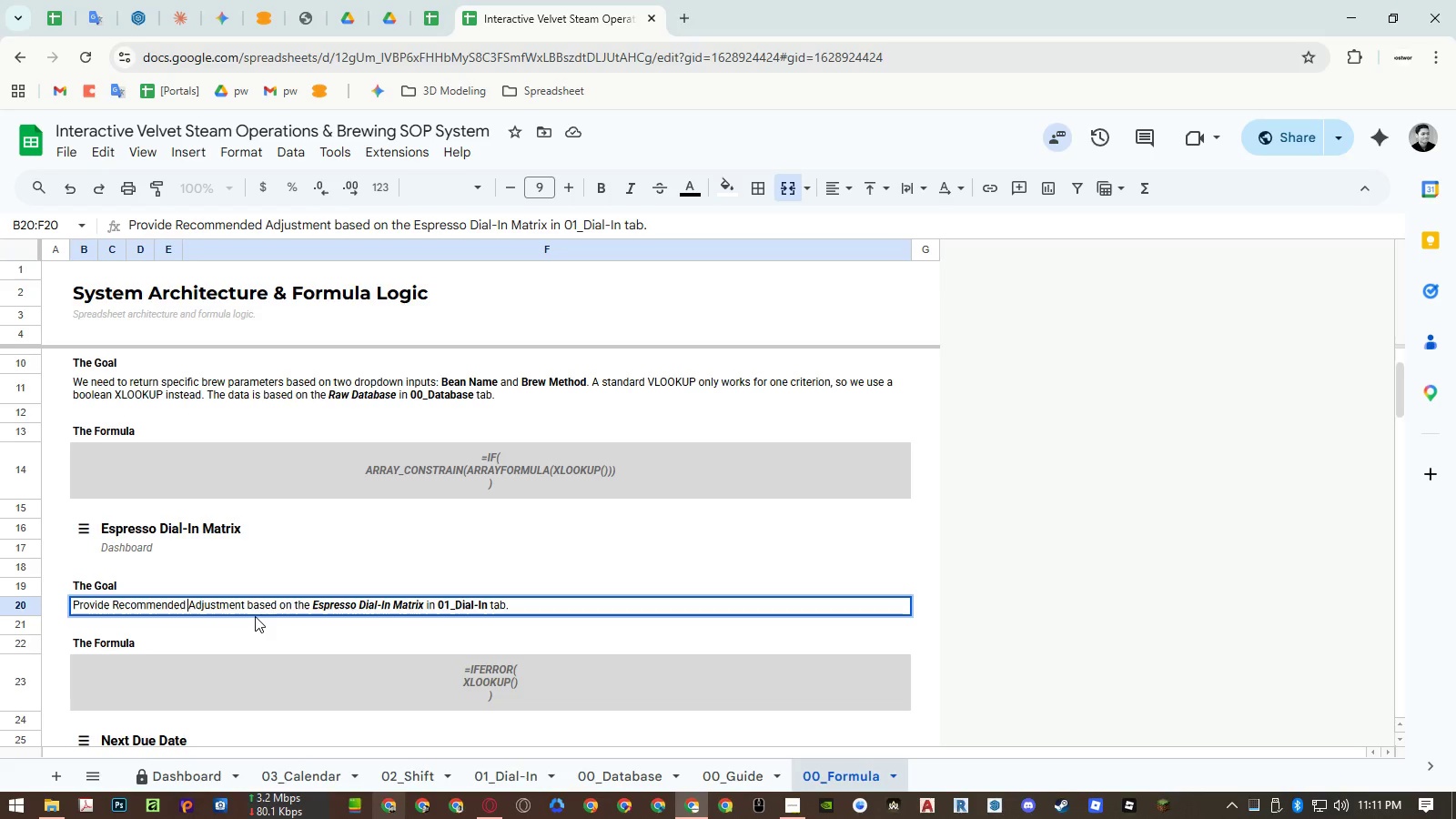 
hold_key(key=ShiftLeft, duration=0.48)
 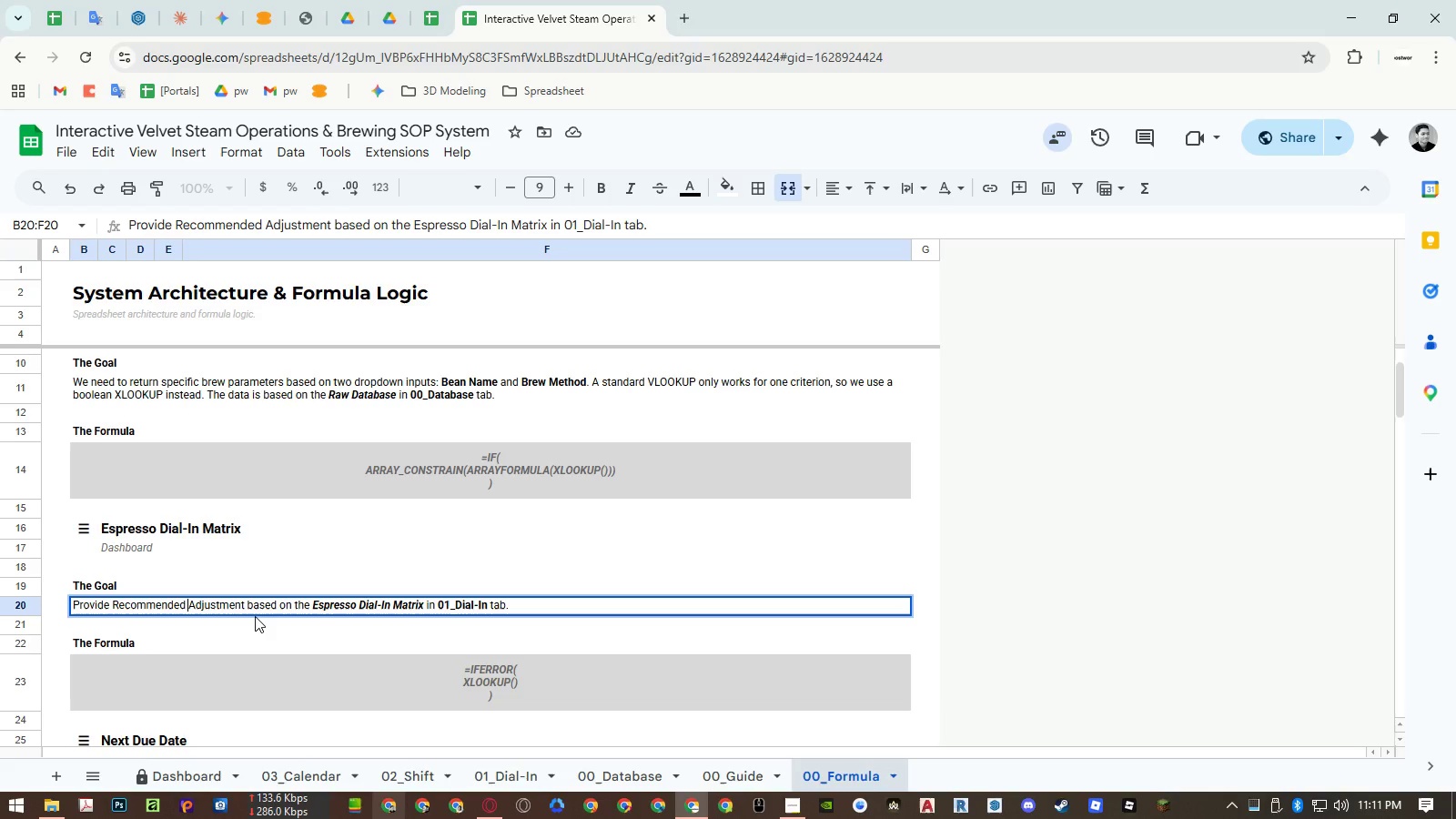 
key(Delete)
 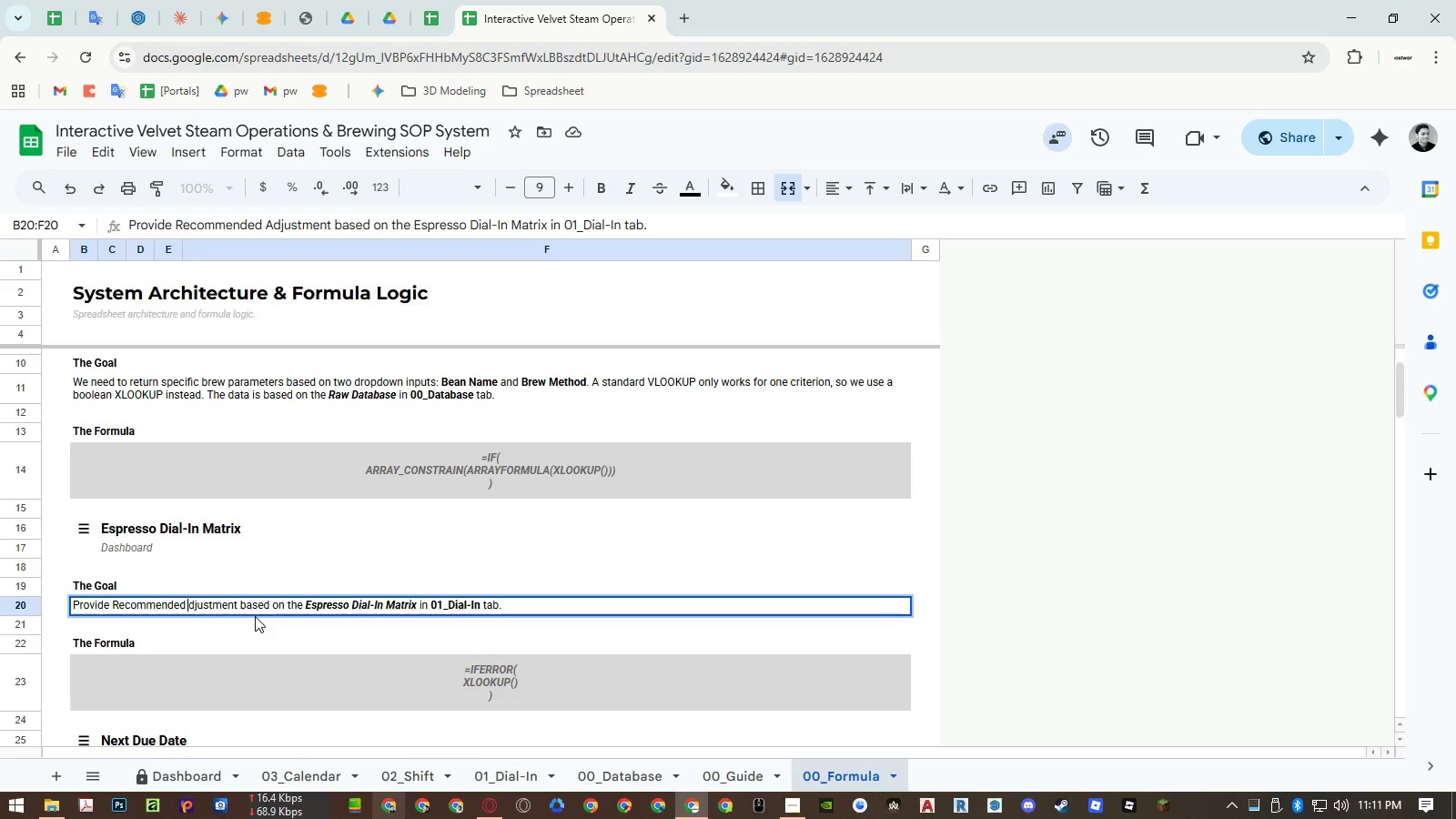 
key(A)
 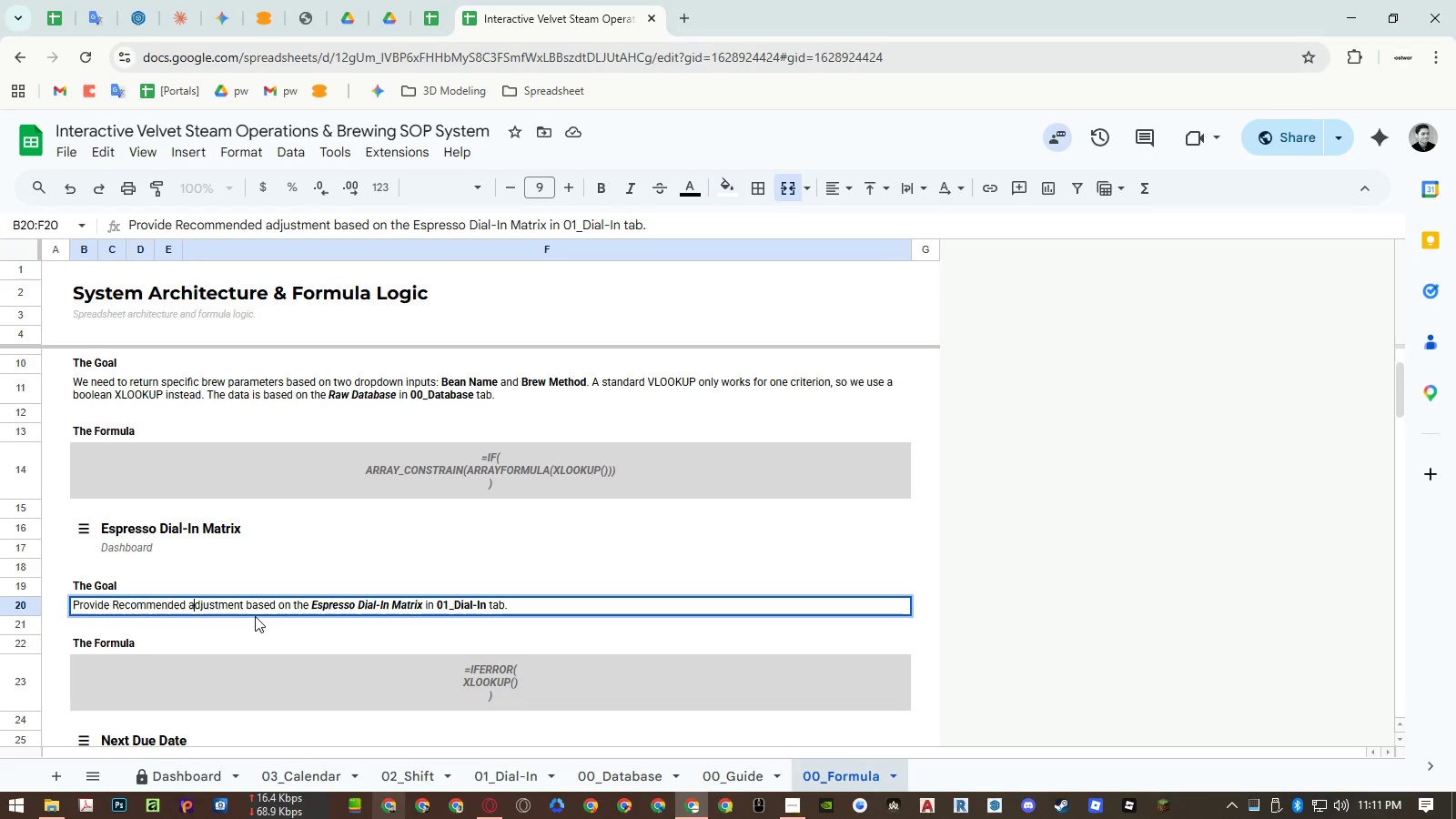 
key(Control+ArrowLeft)
 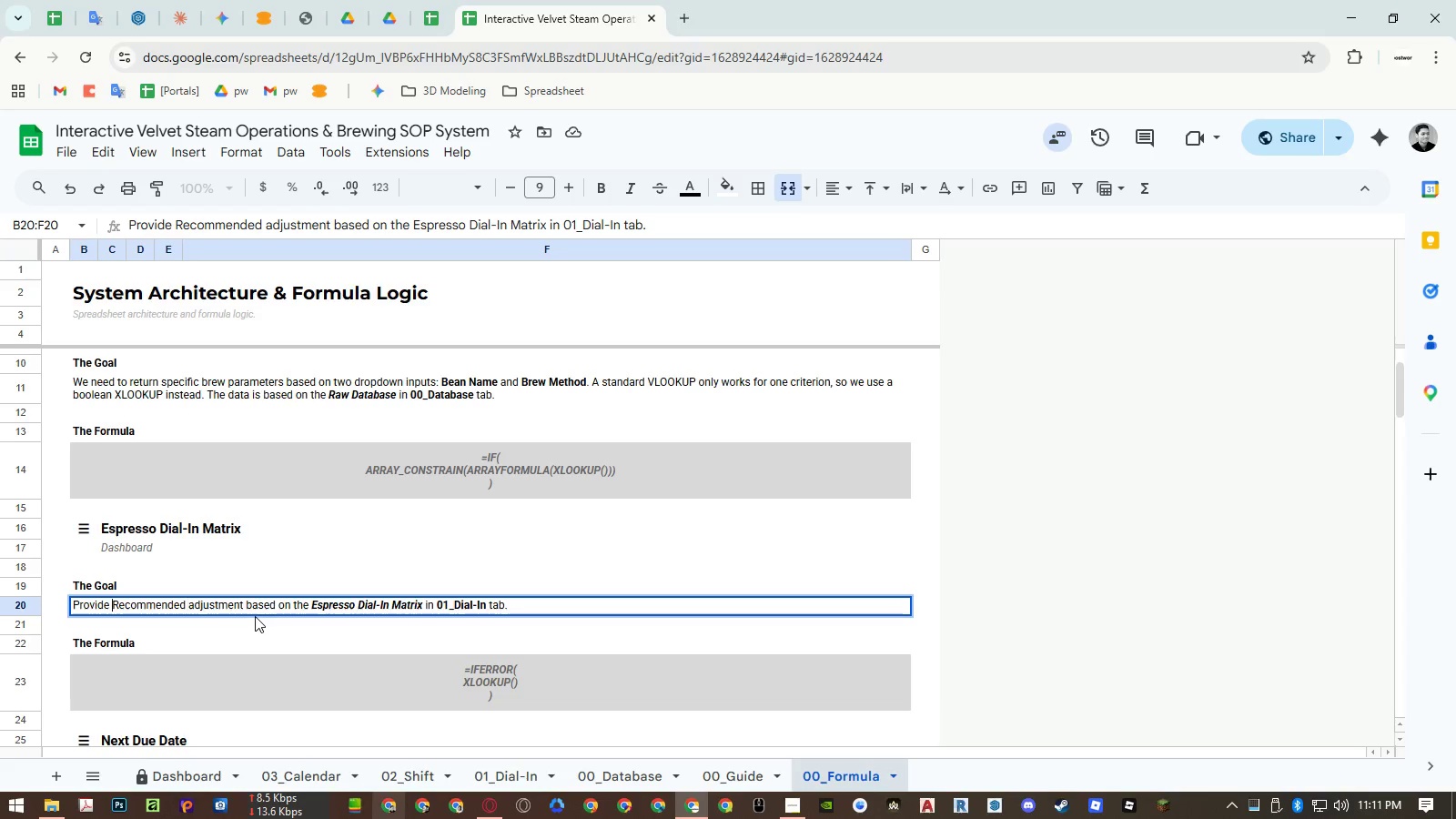 
key(Control+ArrowLeft)
 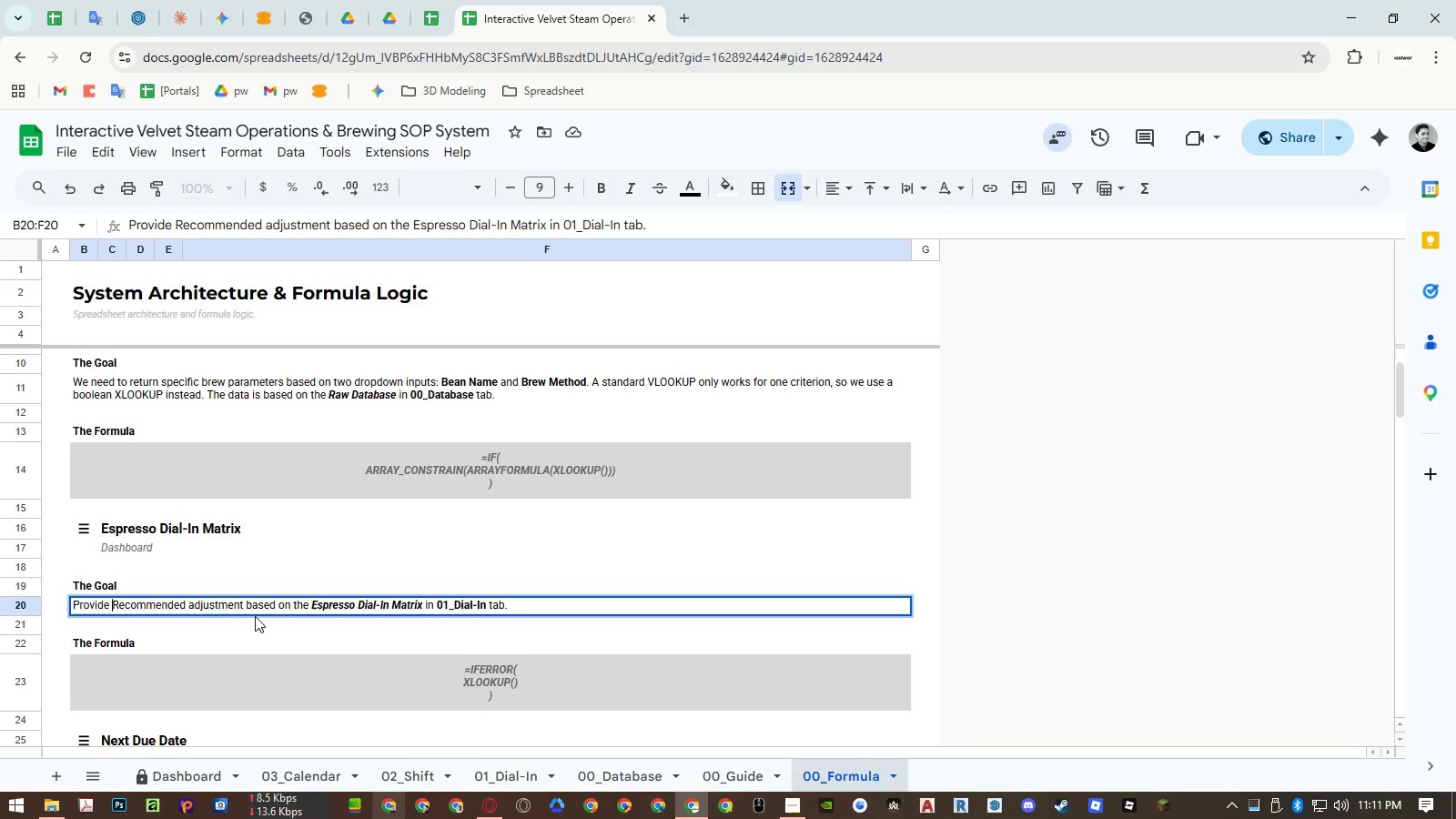 
key(Delete)
 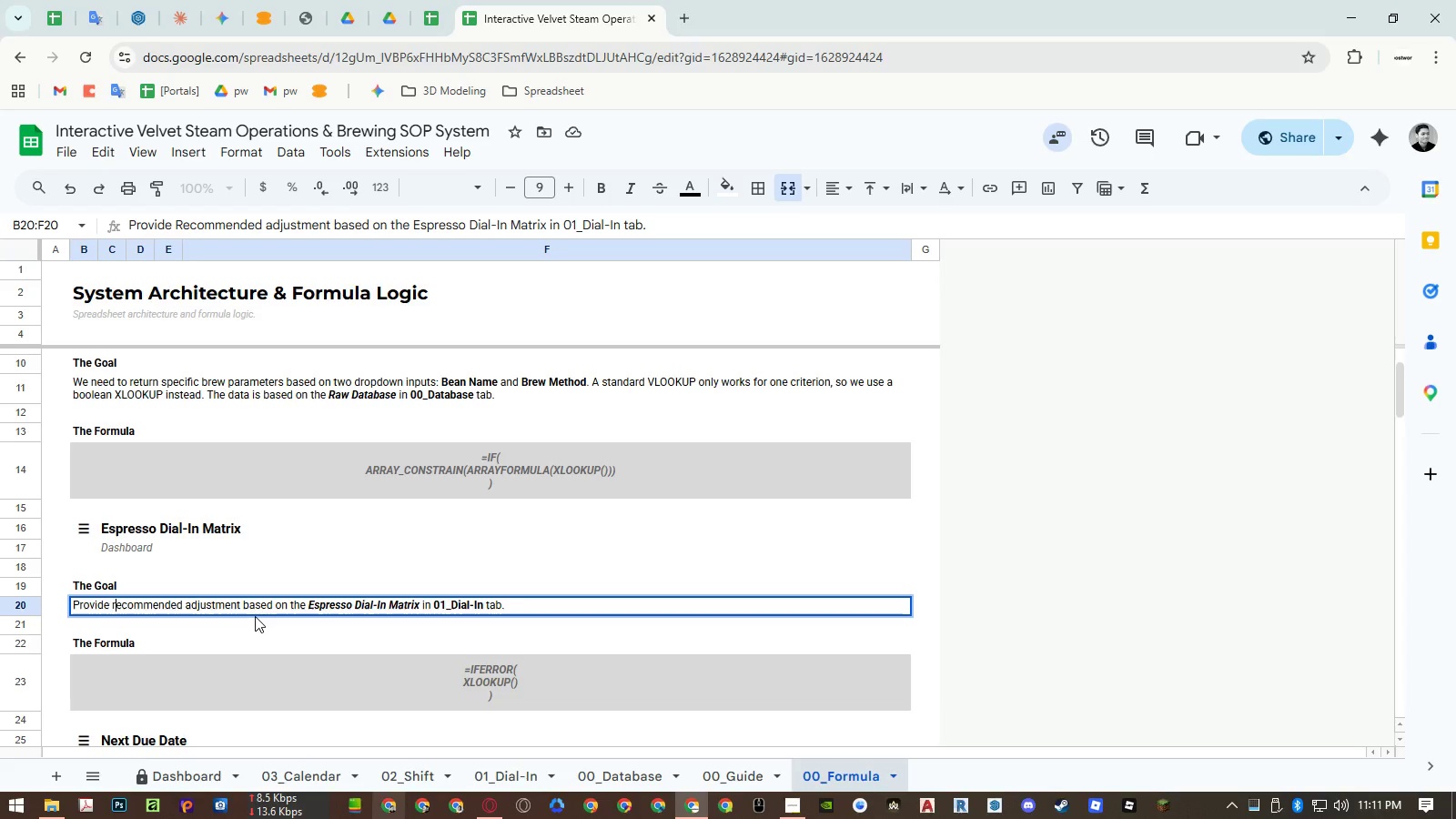 
key(R)
 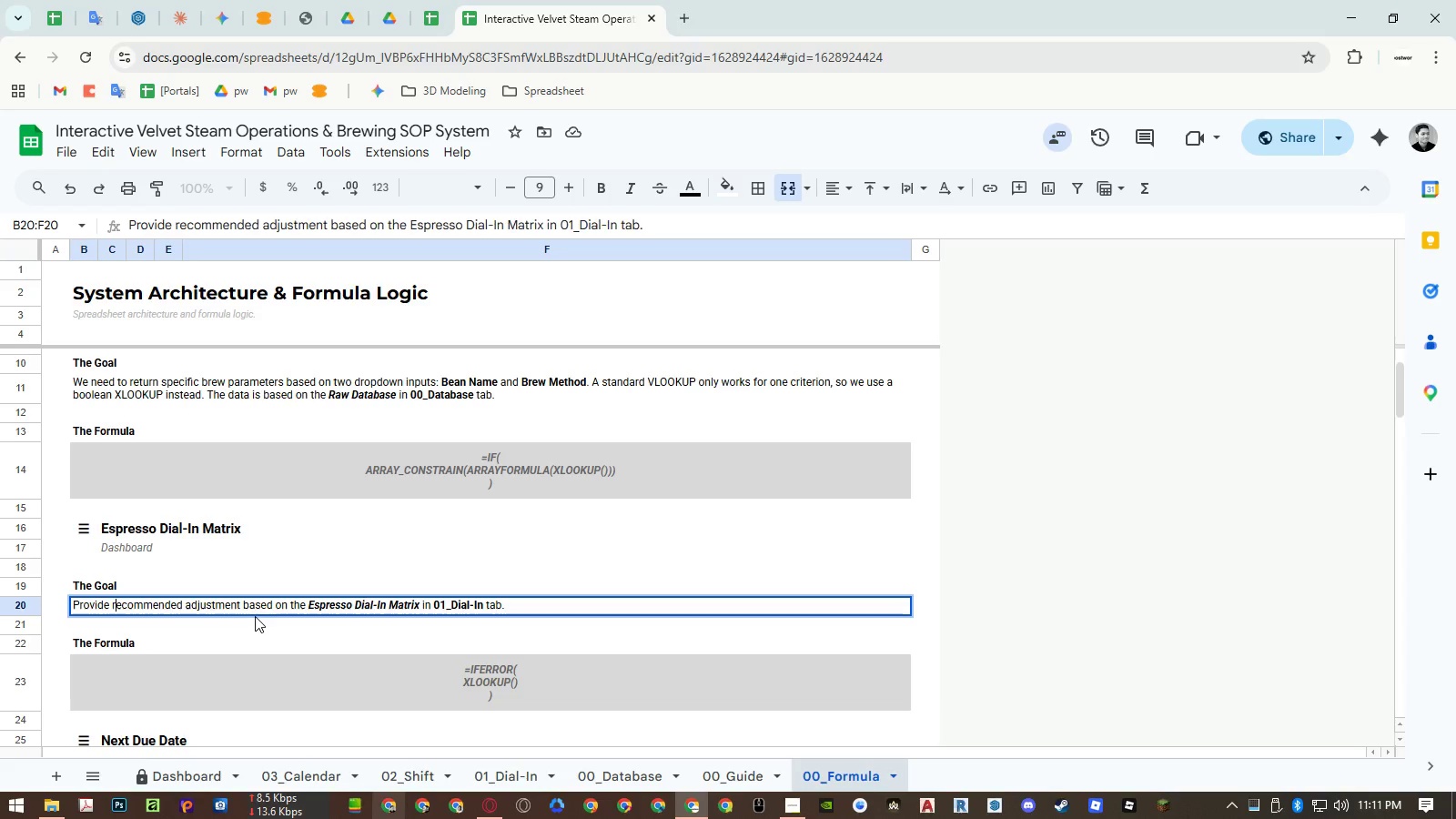 
key(Enter)
 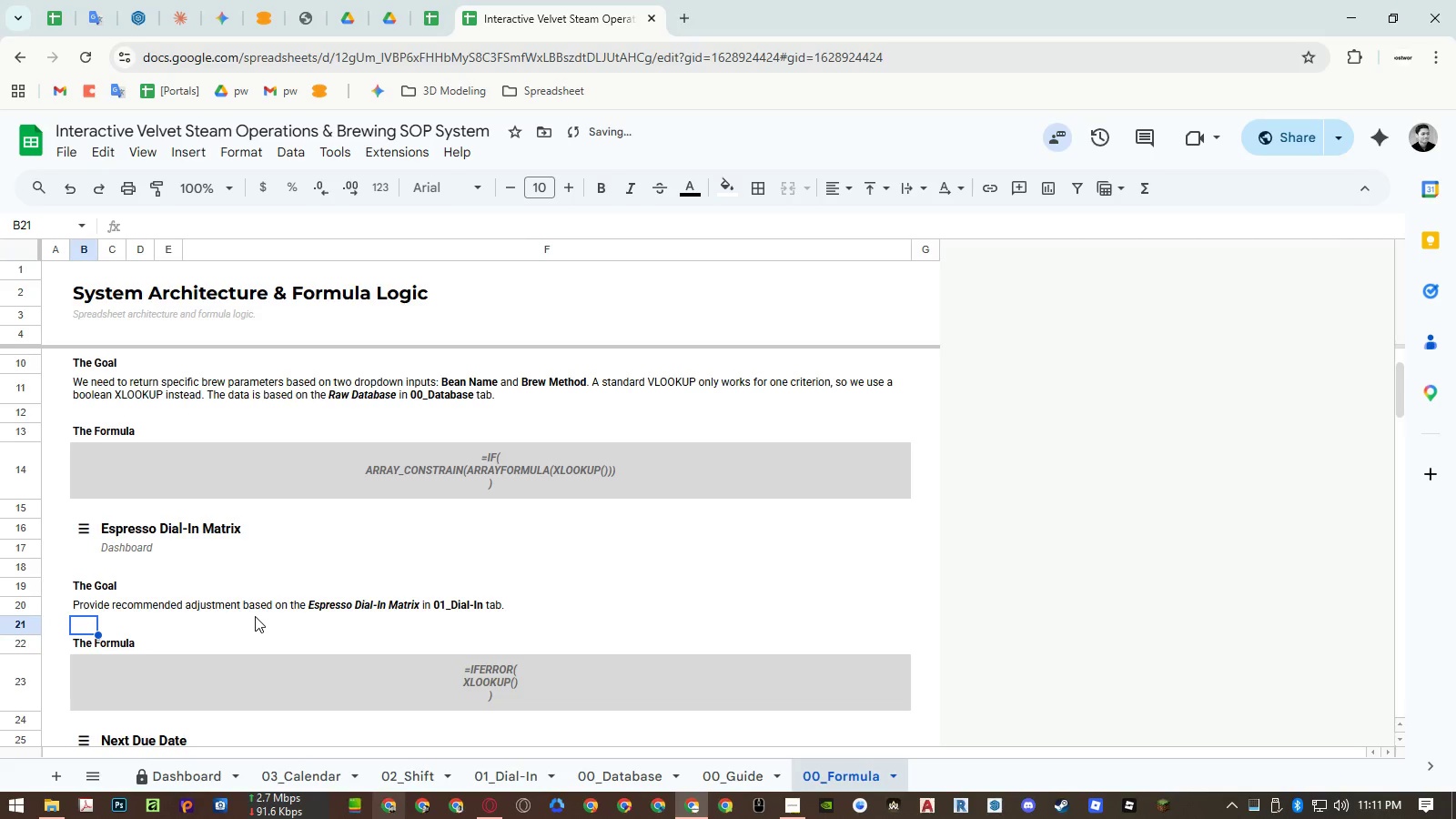 
scroll: coordinate [255, 616], scroll_direction: down, amount: 3.0
 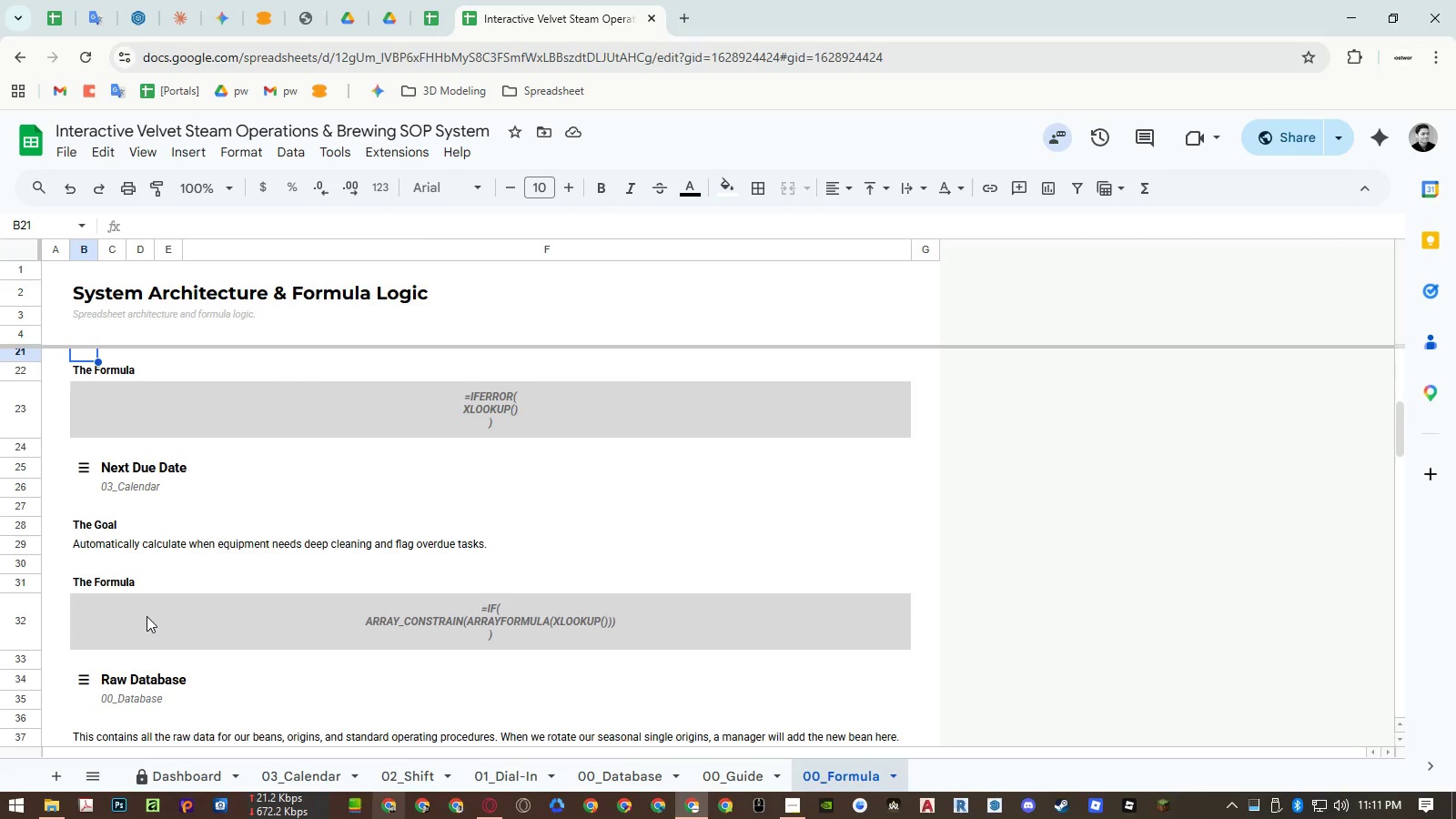 
scroll: coordinate [147, 616], scroll_direction: up, amount: 1.0
 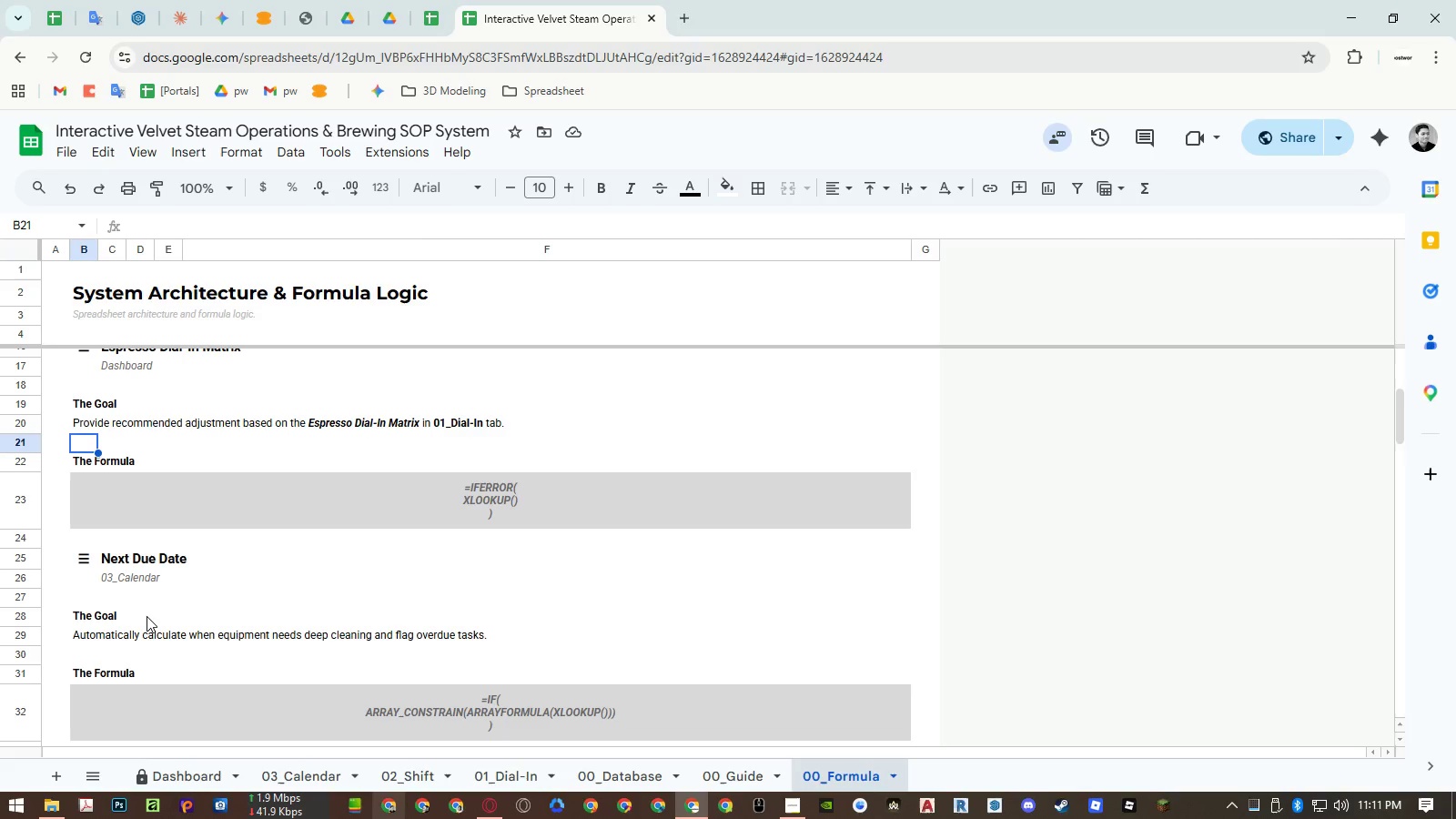 
wait(5.01)
 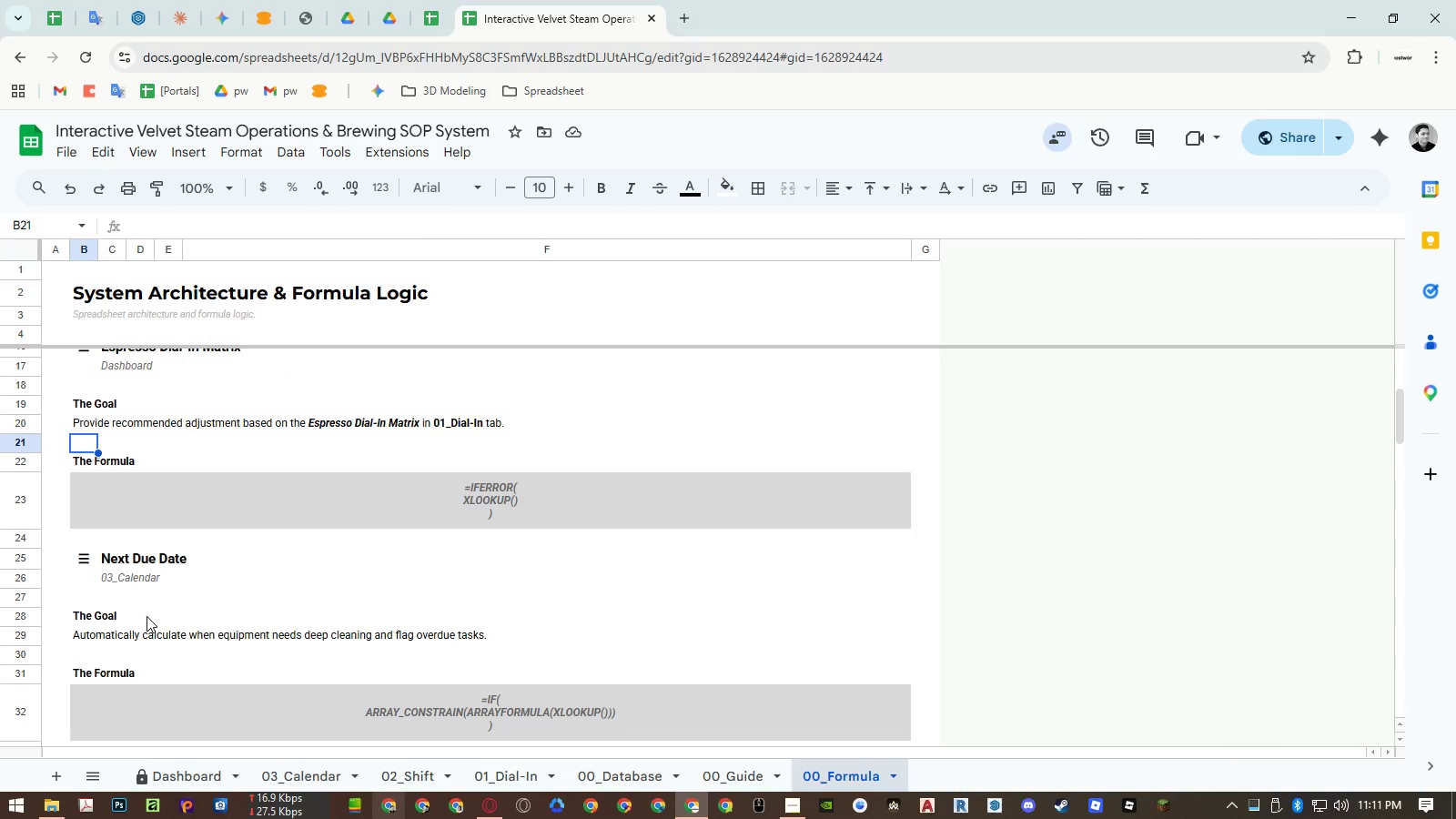 
scroll: coordinate [147, 616], scroll_direction: down, amount: 1.0
 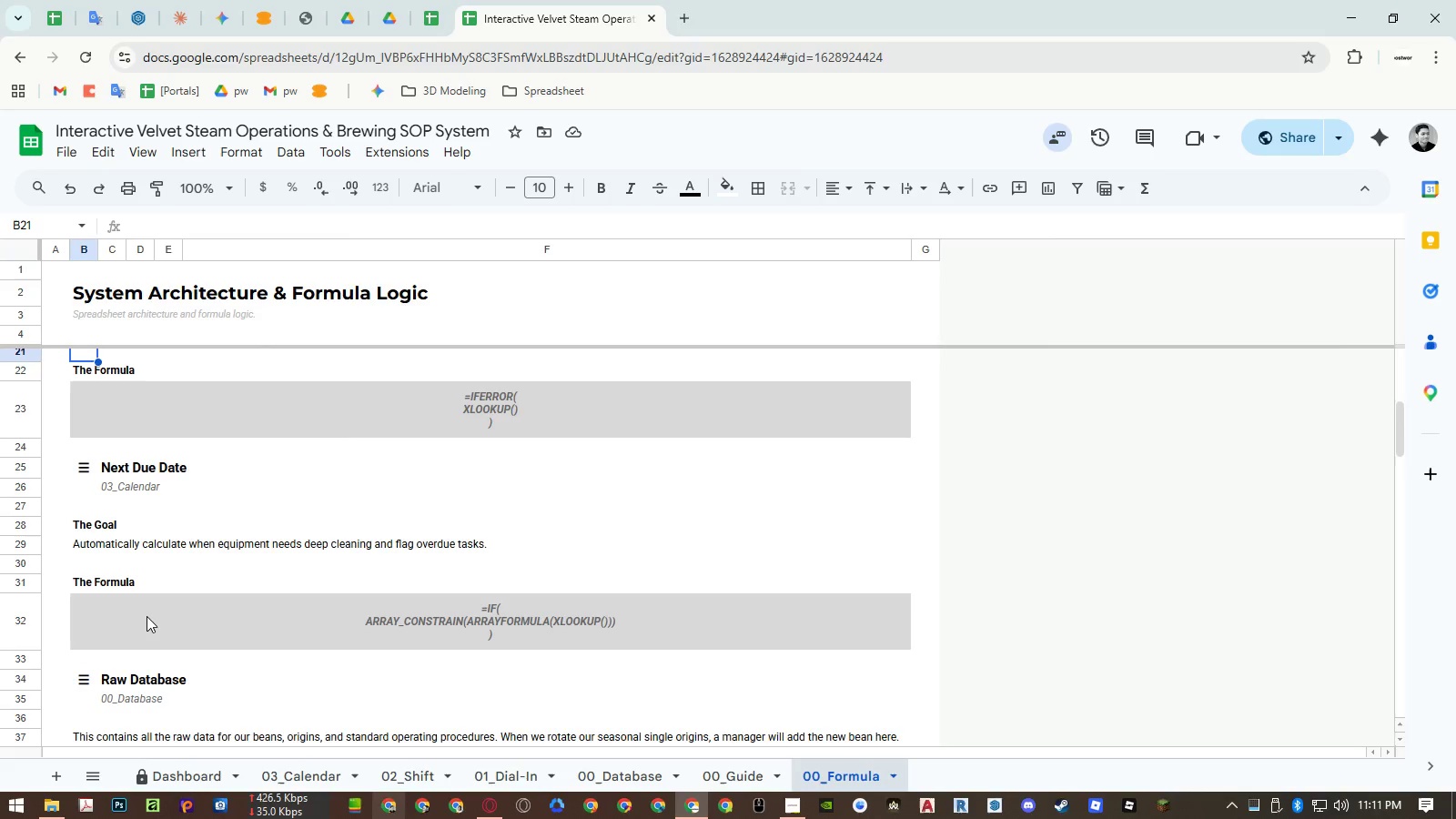 
left_click([147, 616])
 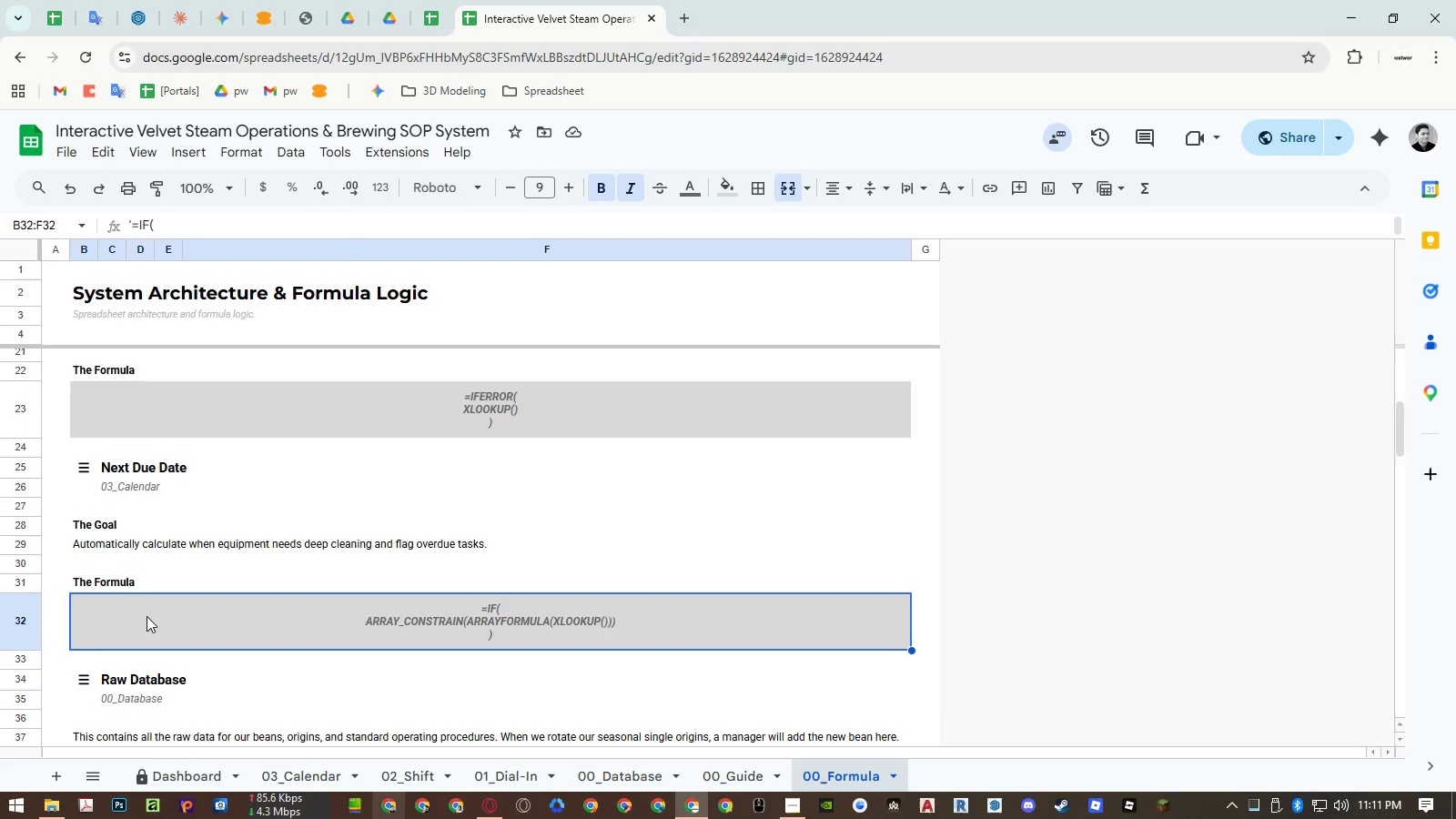 
key(Delete)
 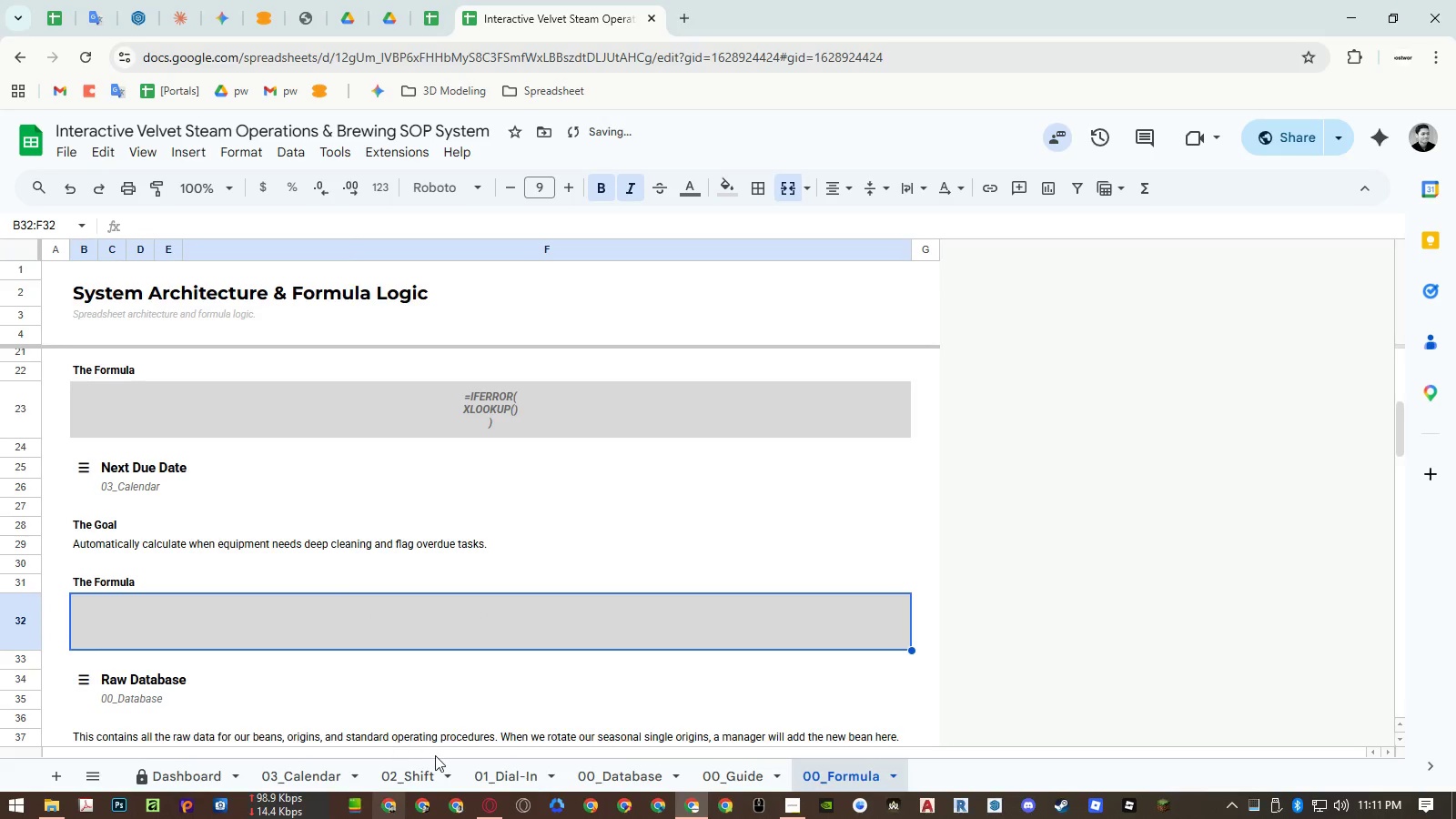 
left_click([321, 778])
 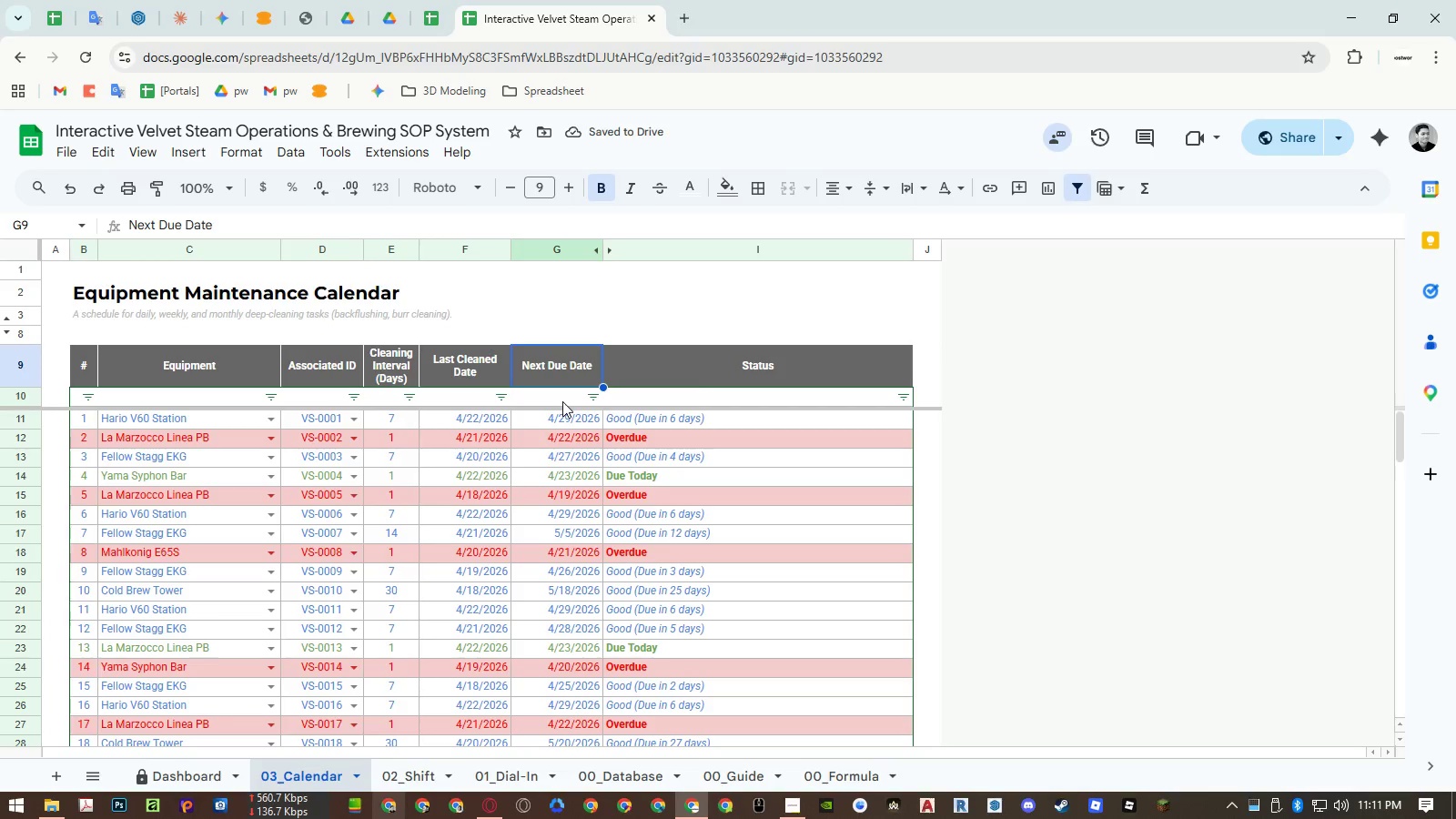 
double_click([562, 401])
 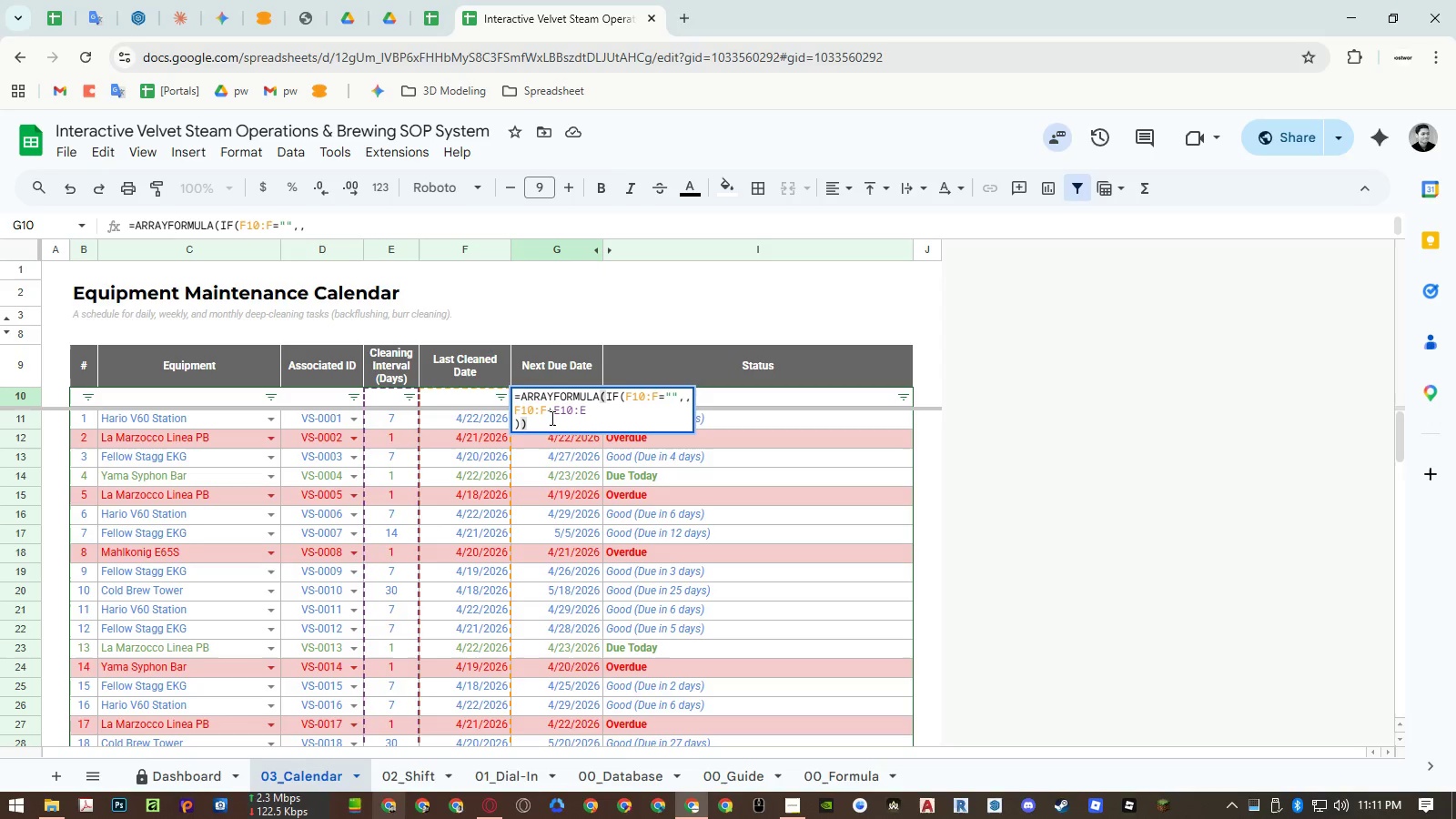 
left_click_drag(start_coordinate=[548, 422], to_coordinate=[440, 368])
 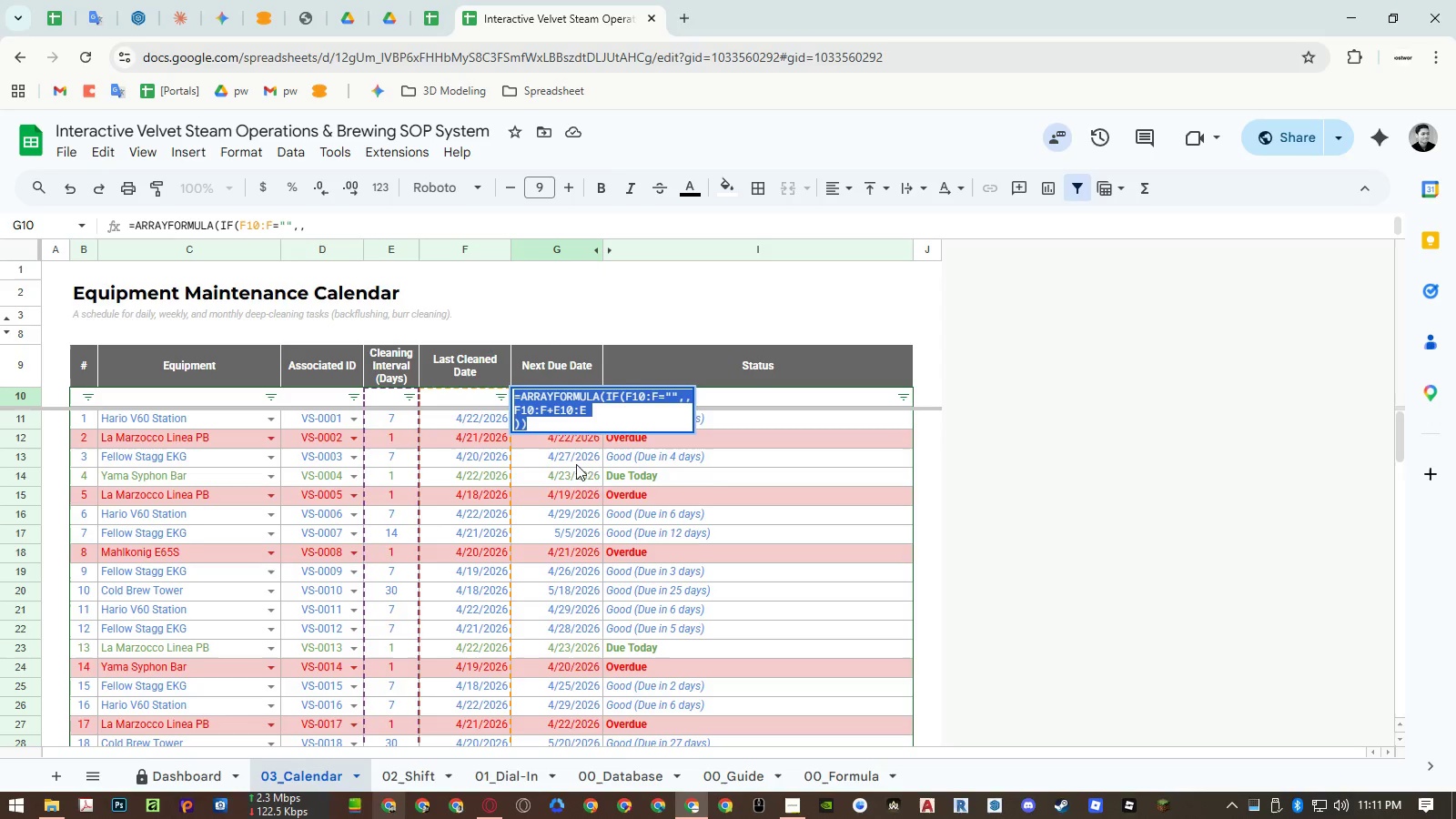 
key(Control+ControlLeft)
 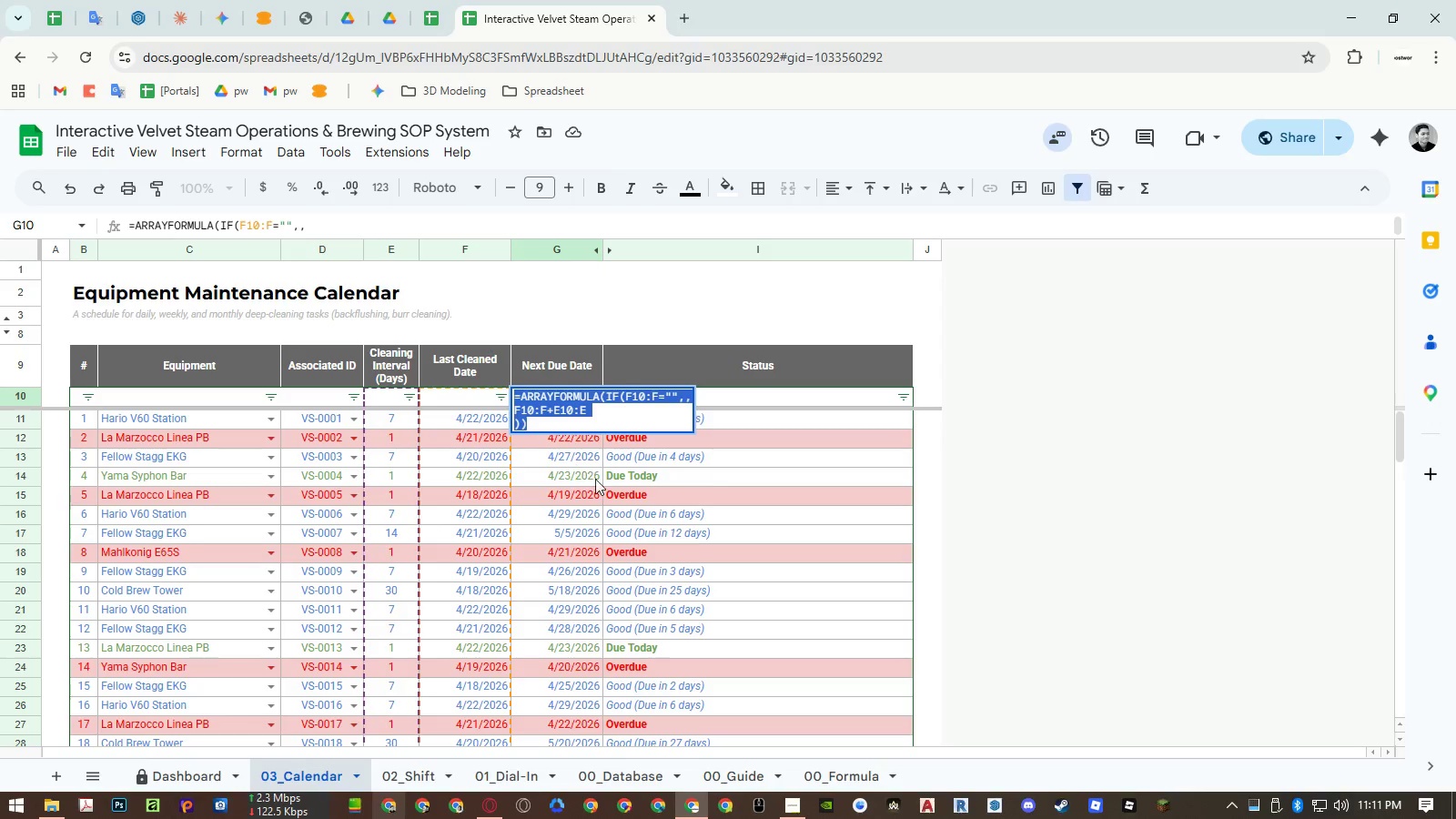 
key(Control+C)
 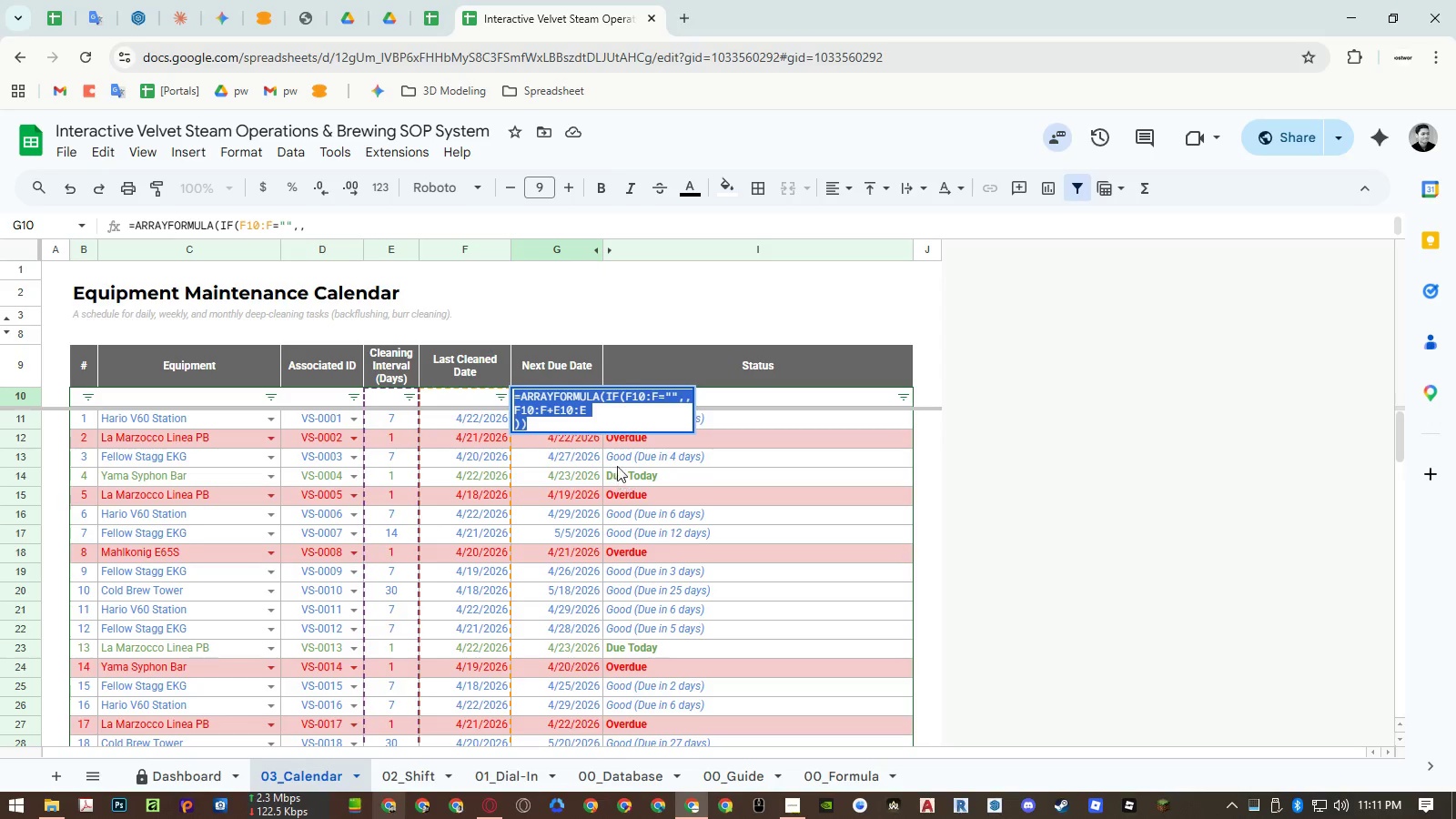 
key(Escape)
 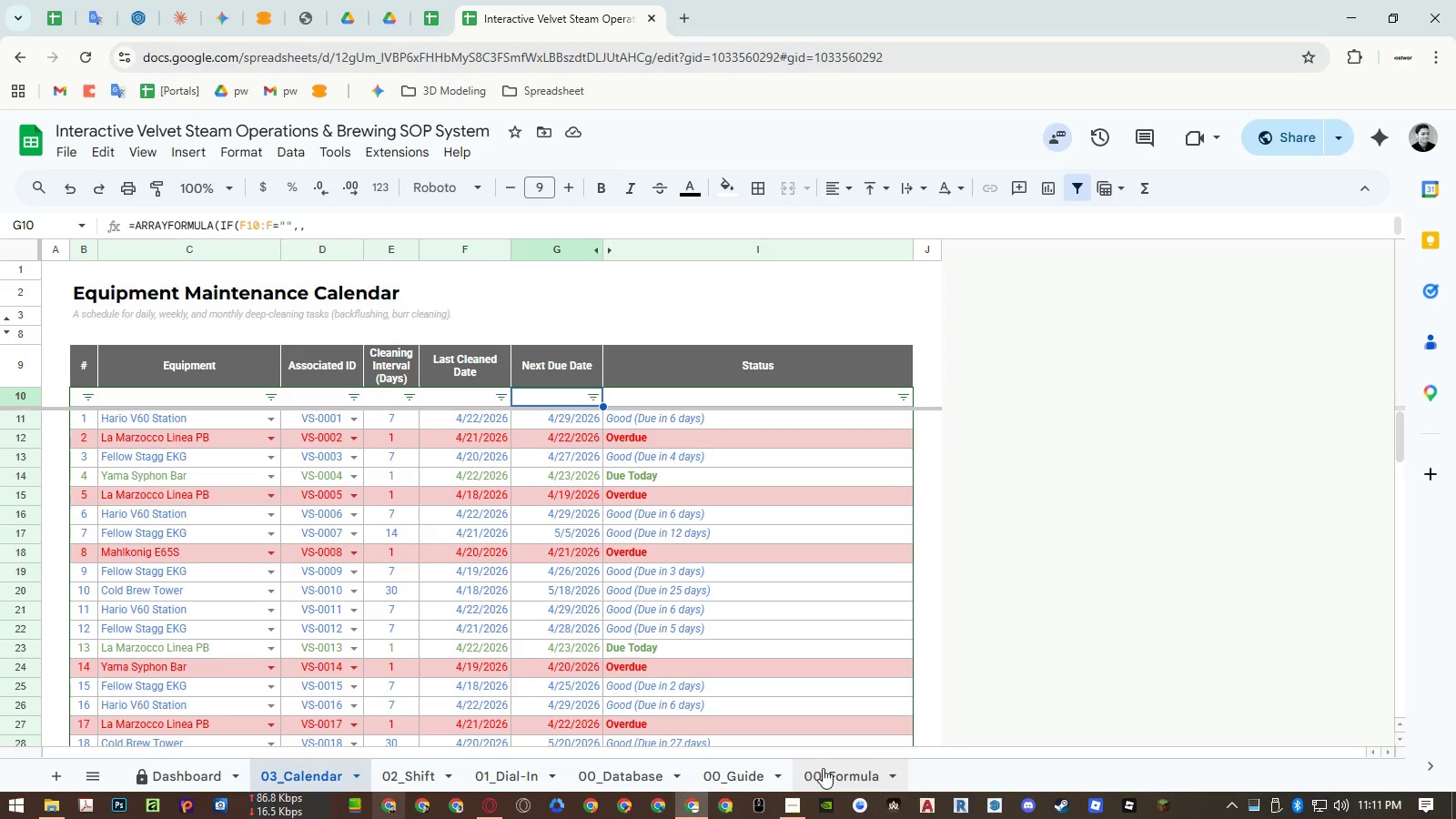 
left_click([833, 774])
 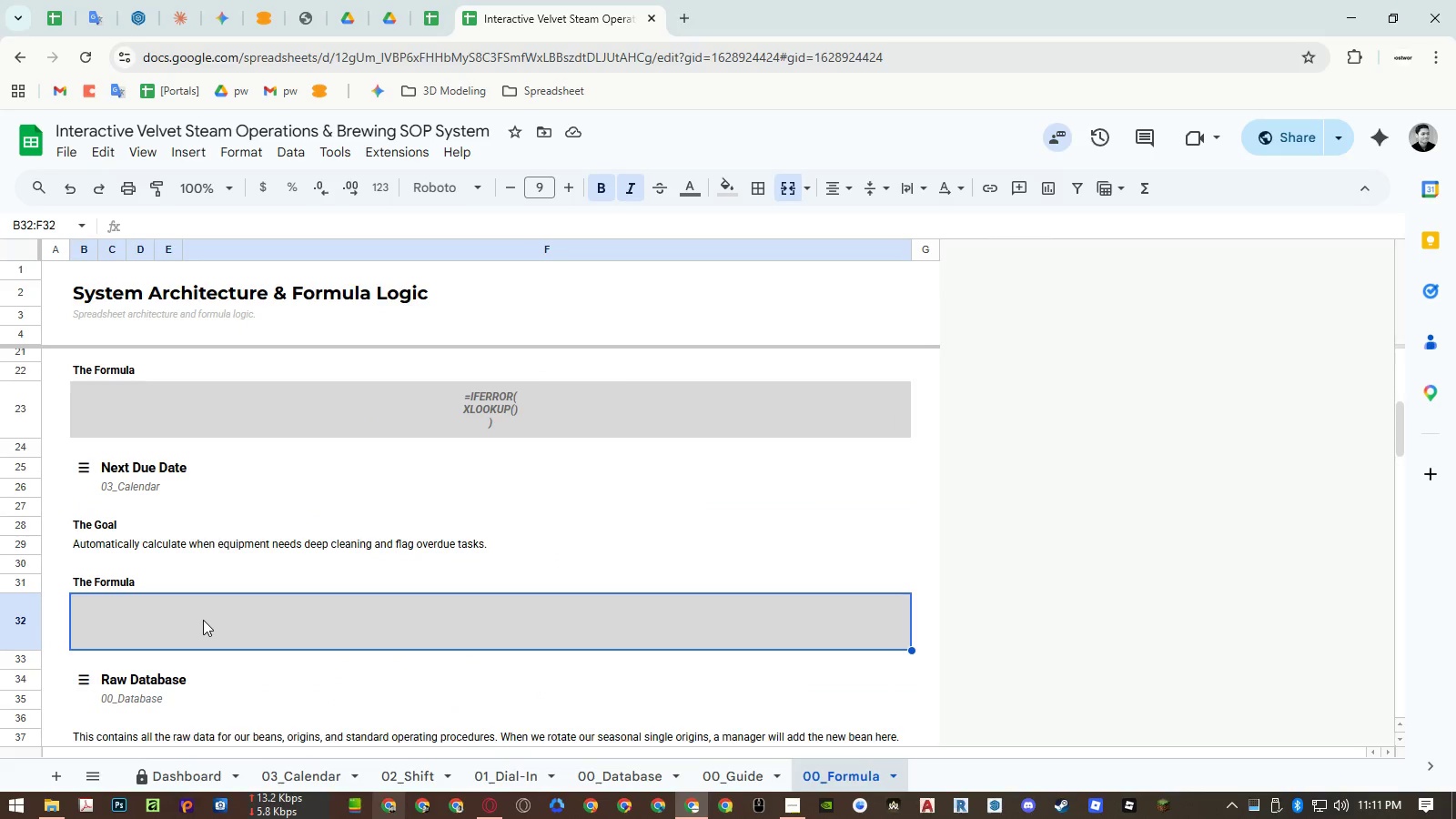 
double_click([203, 620])
 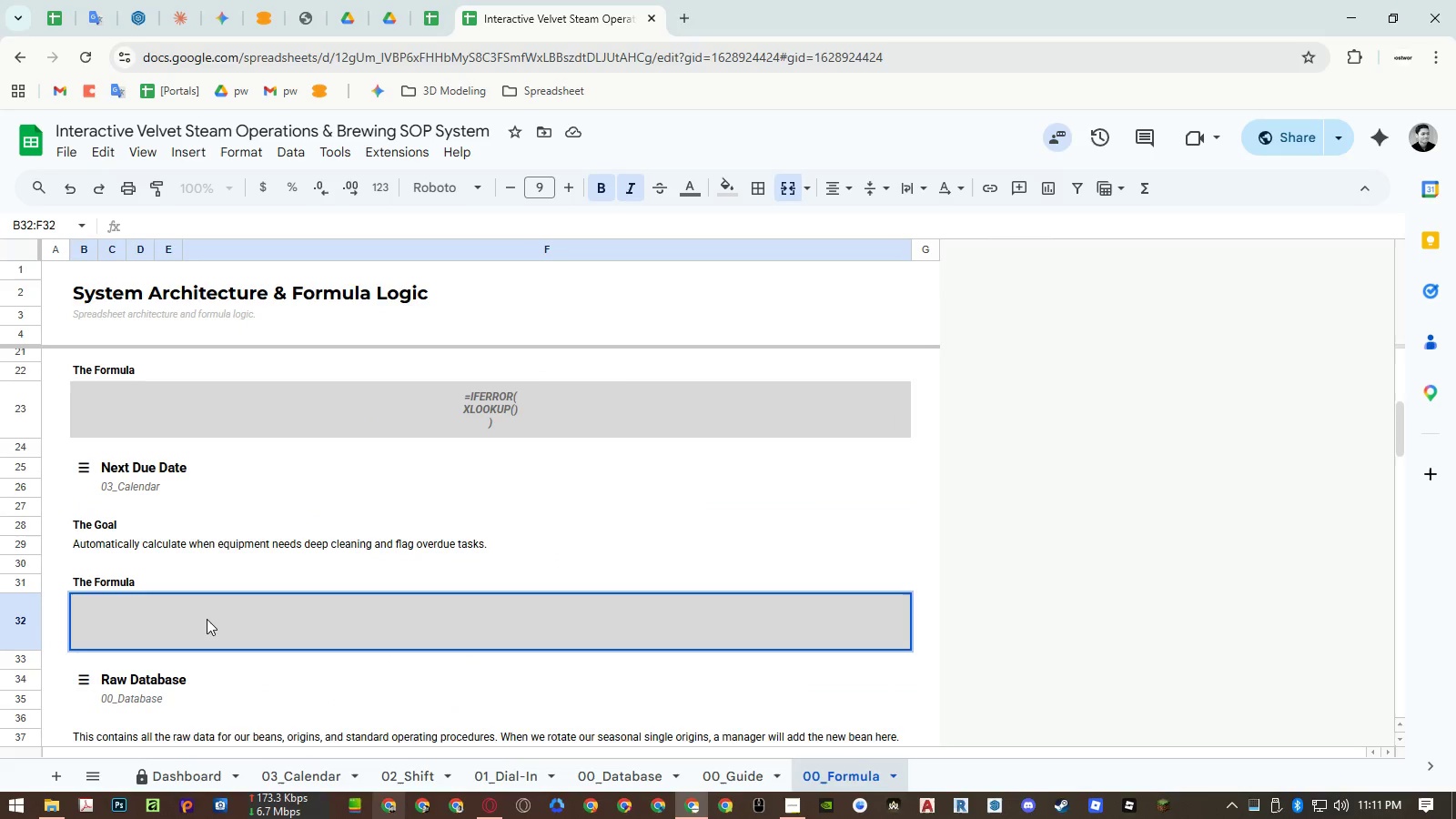 
key(Quote)
 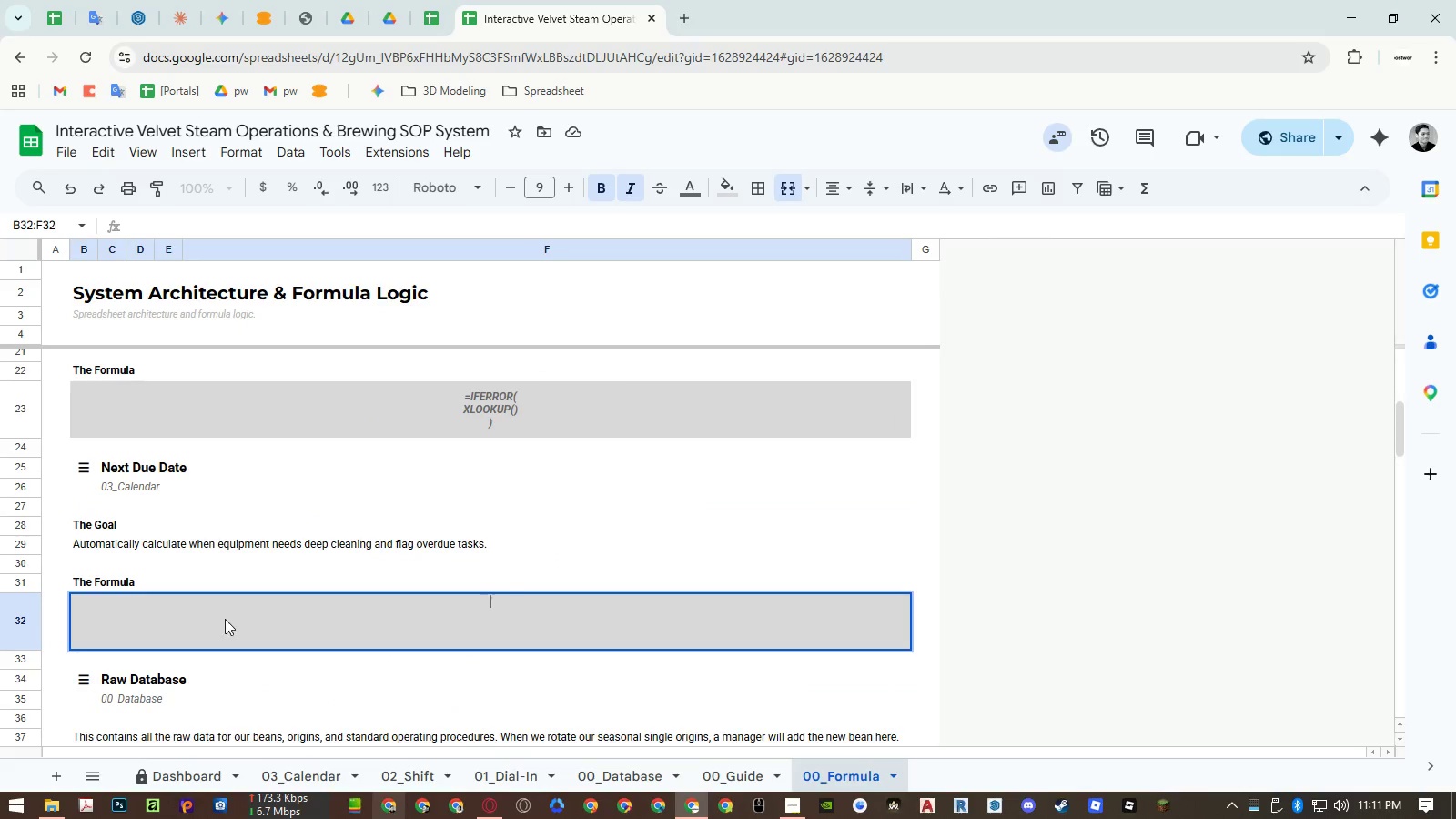 
key(Control+ControlLeft)
 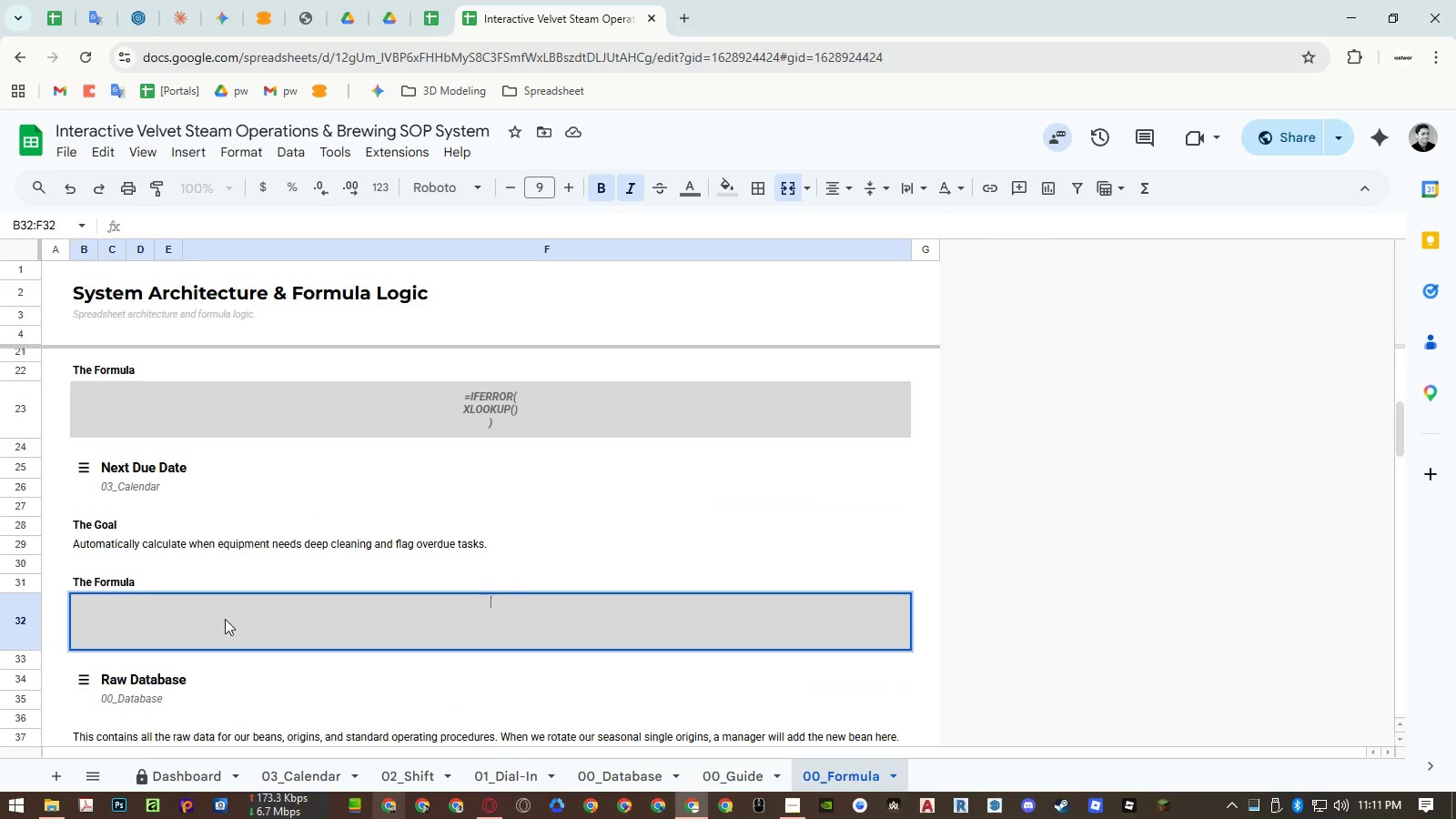 
key(Control+Shift+ShiftLeft)
 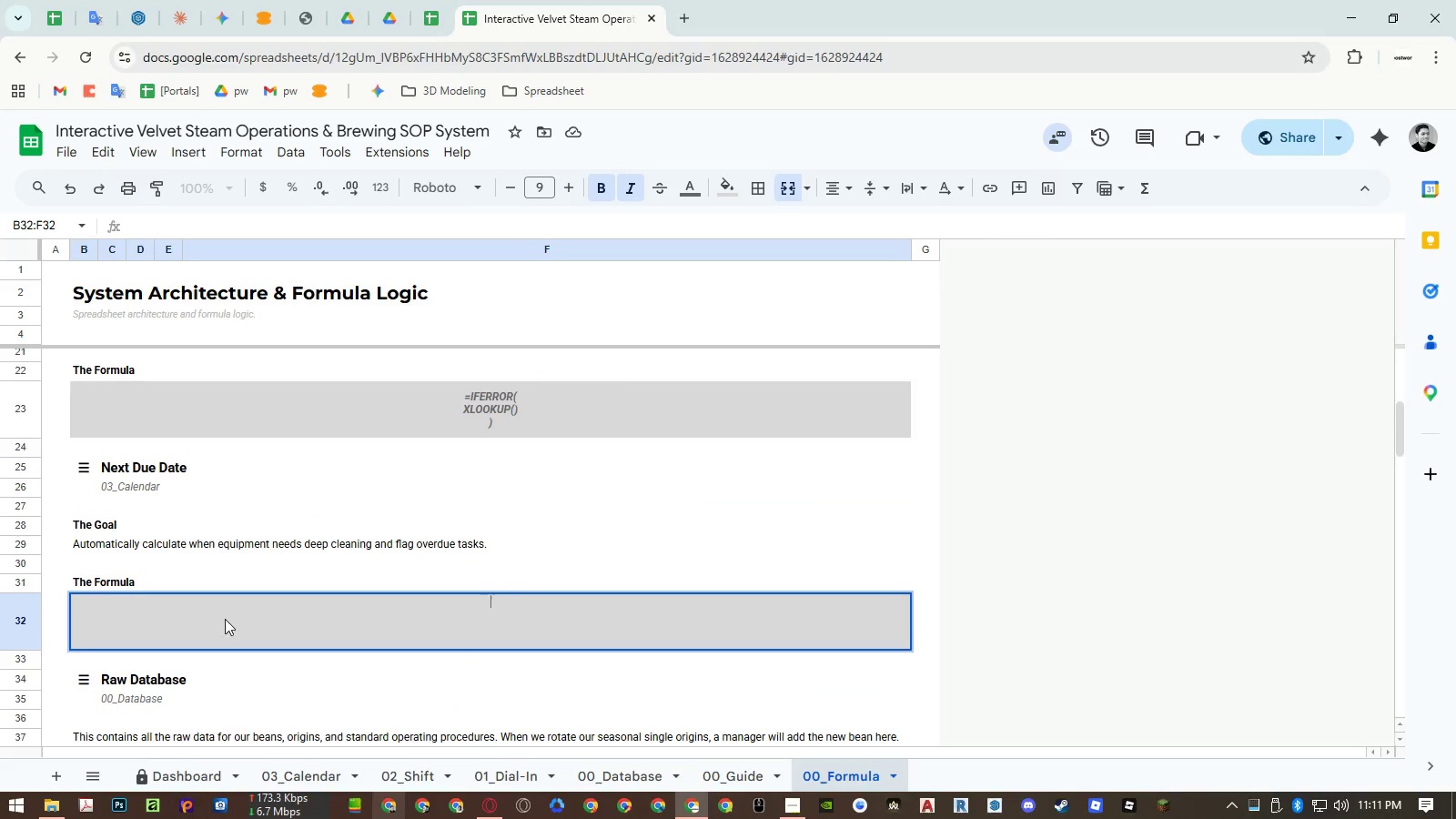 
key(Control+Shift+V)
 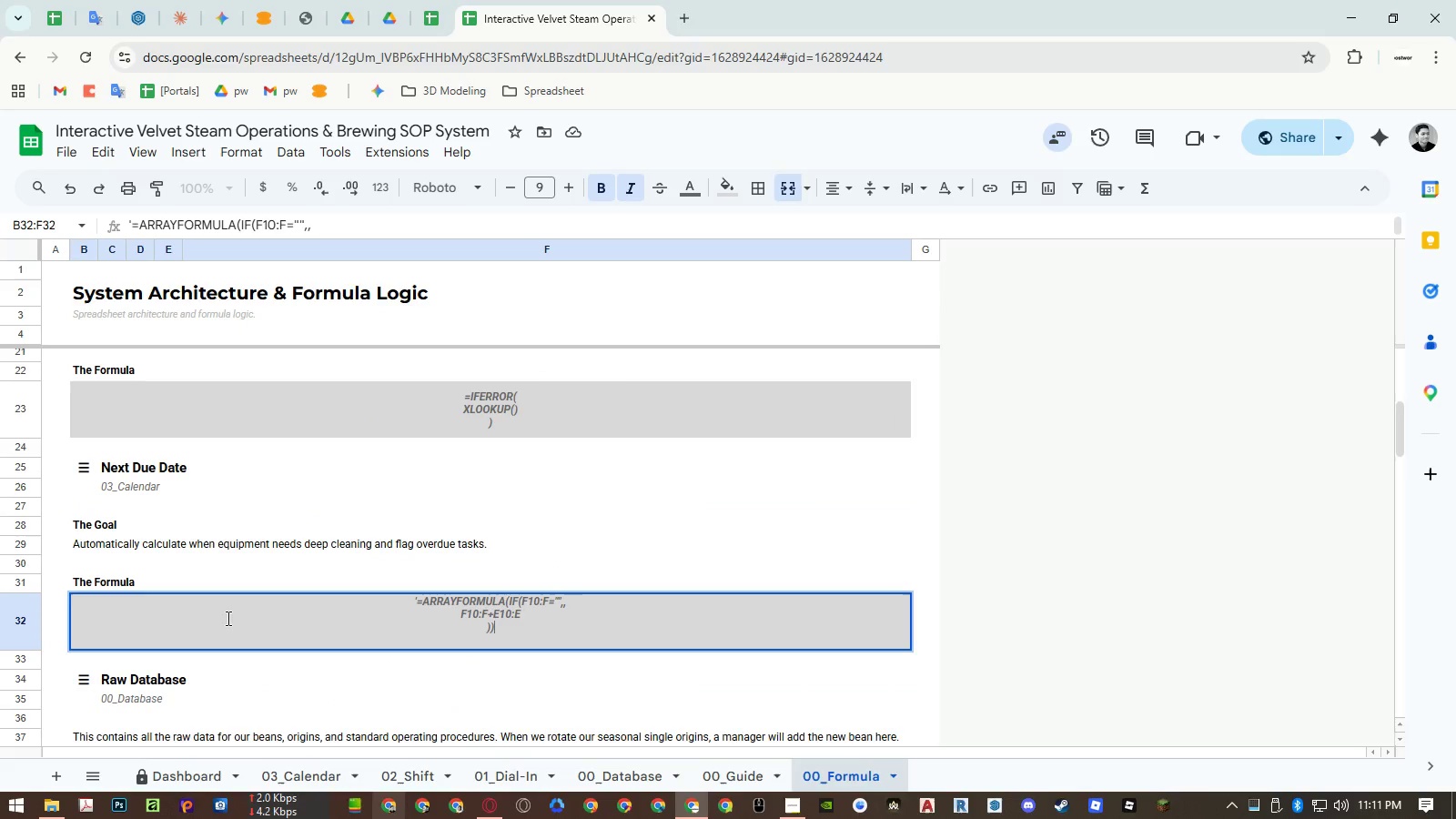 
key(Enter)
 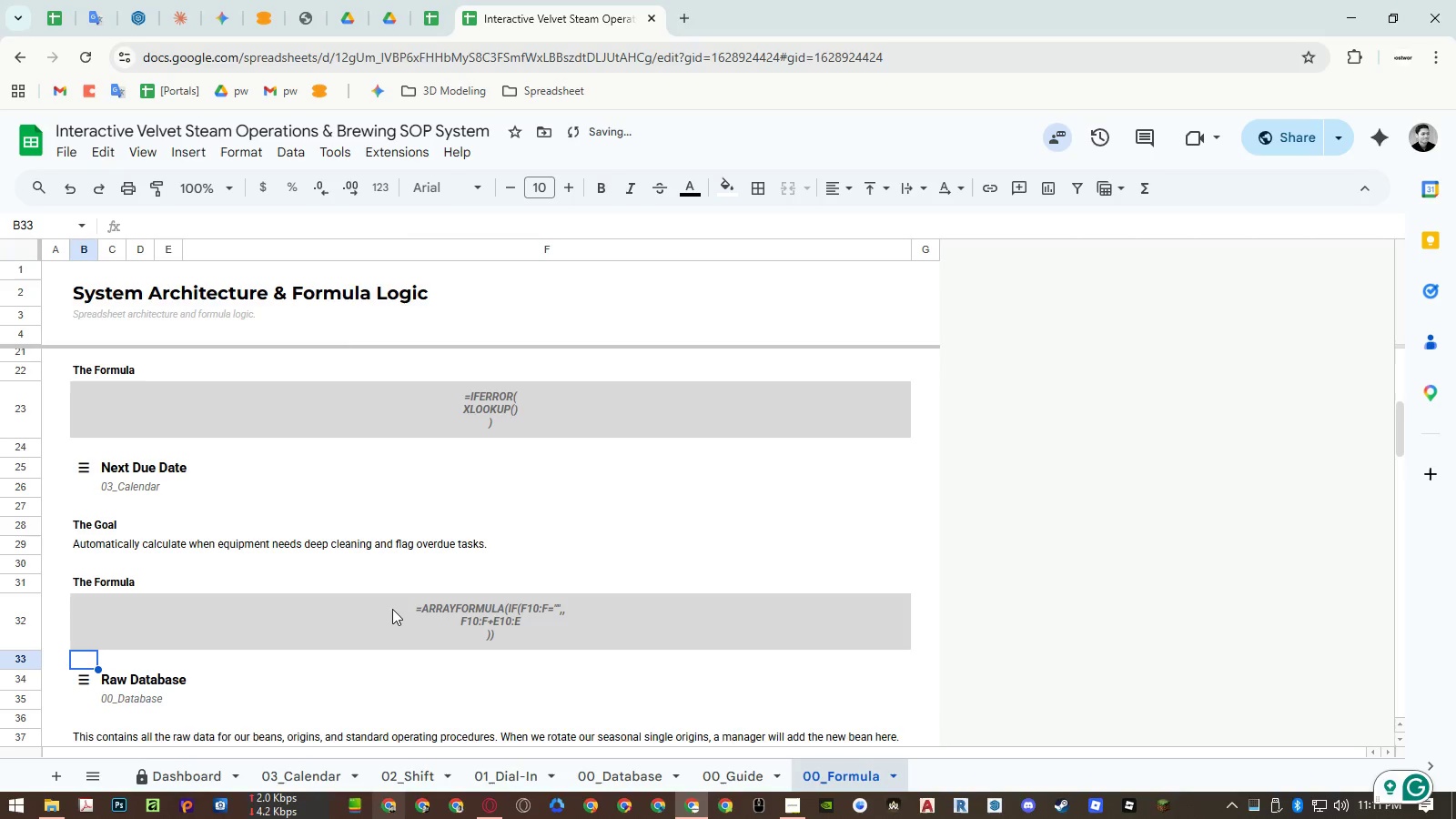 
double_click([394, 612])
 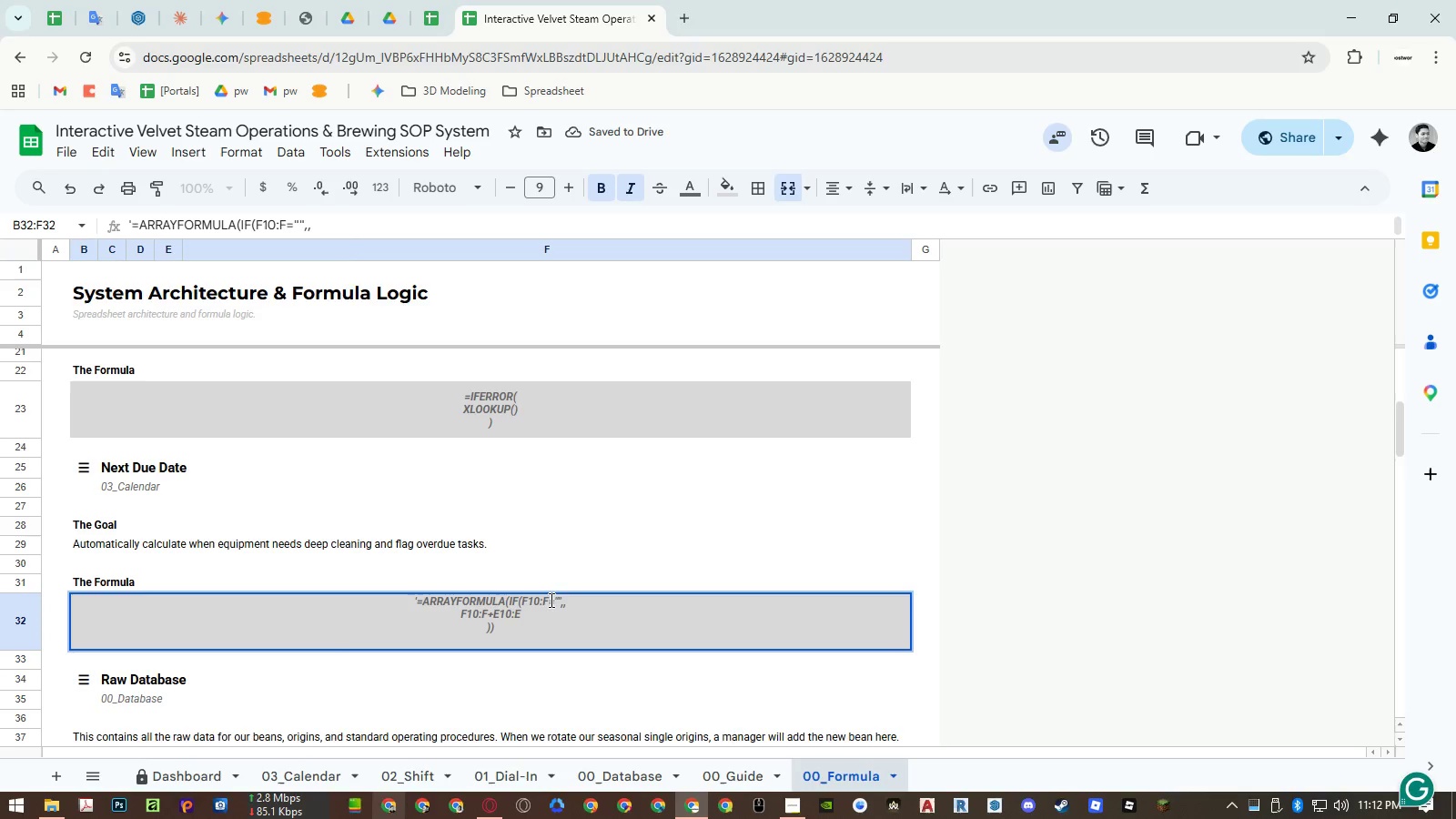 
key(Escape)
 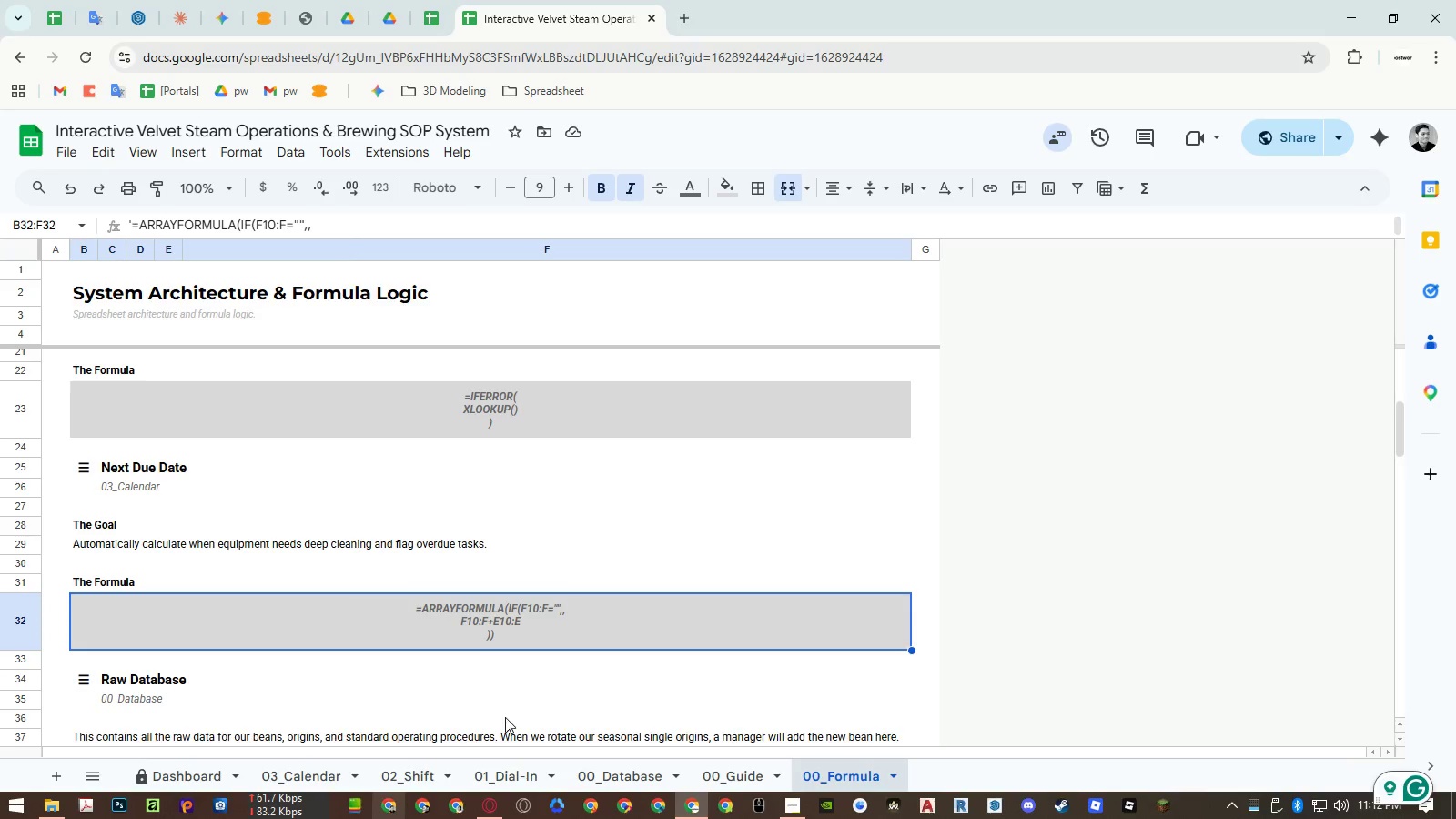 
mouse_move([639, 769])
 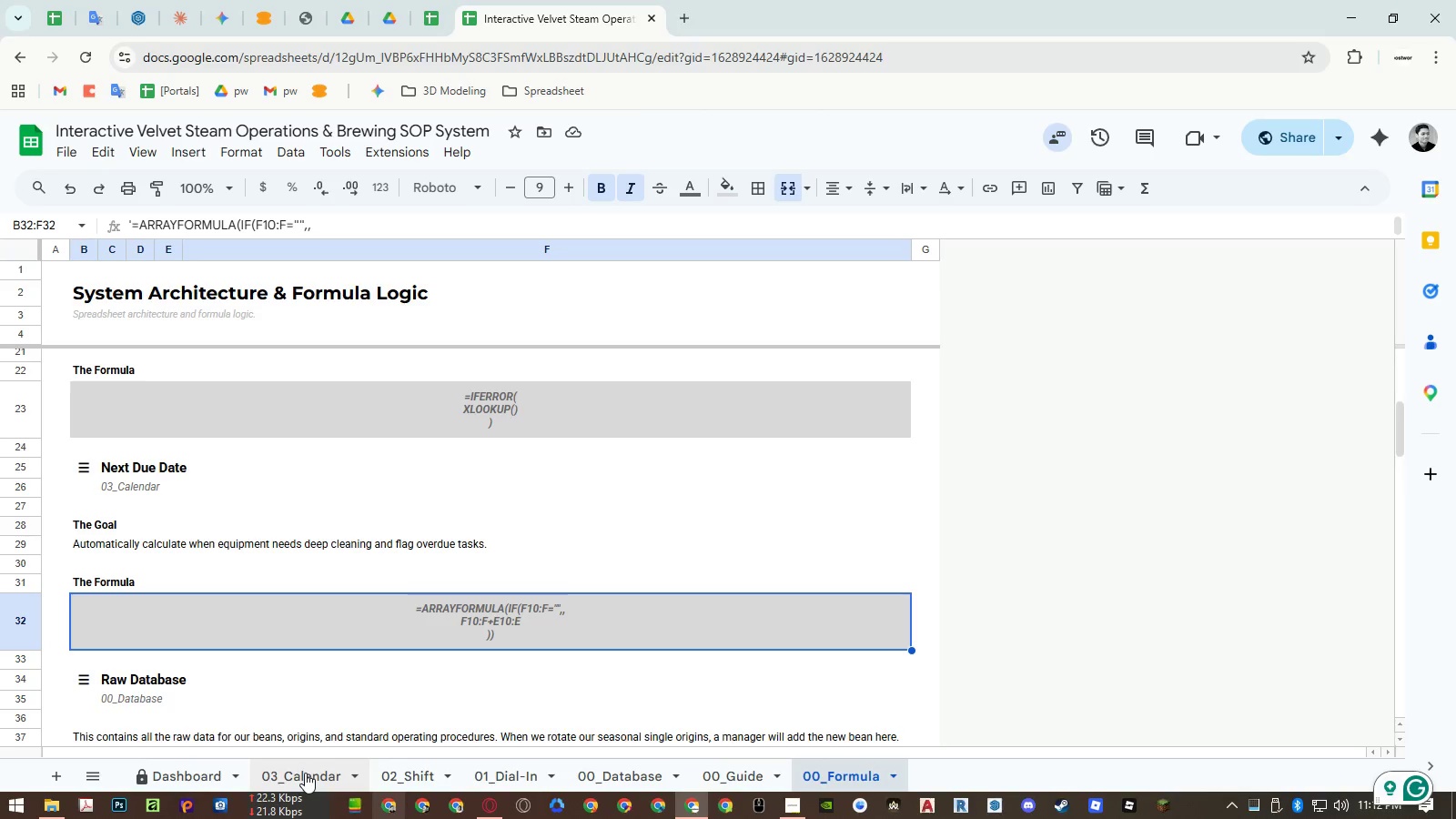 
left_click([305, 773])
 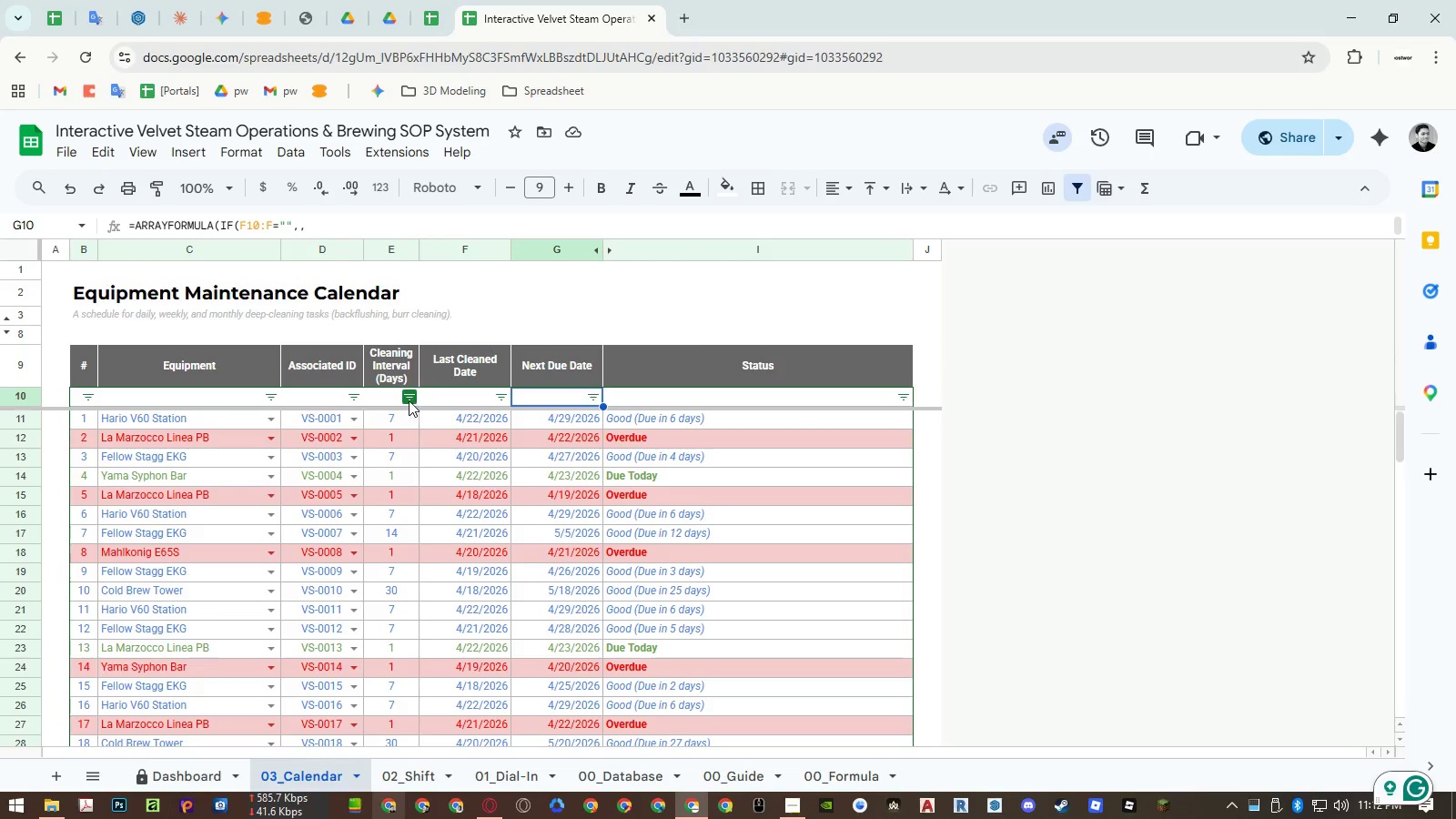 
left_click([472, 362])
 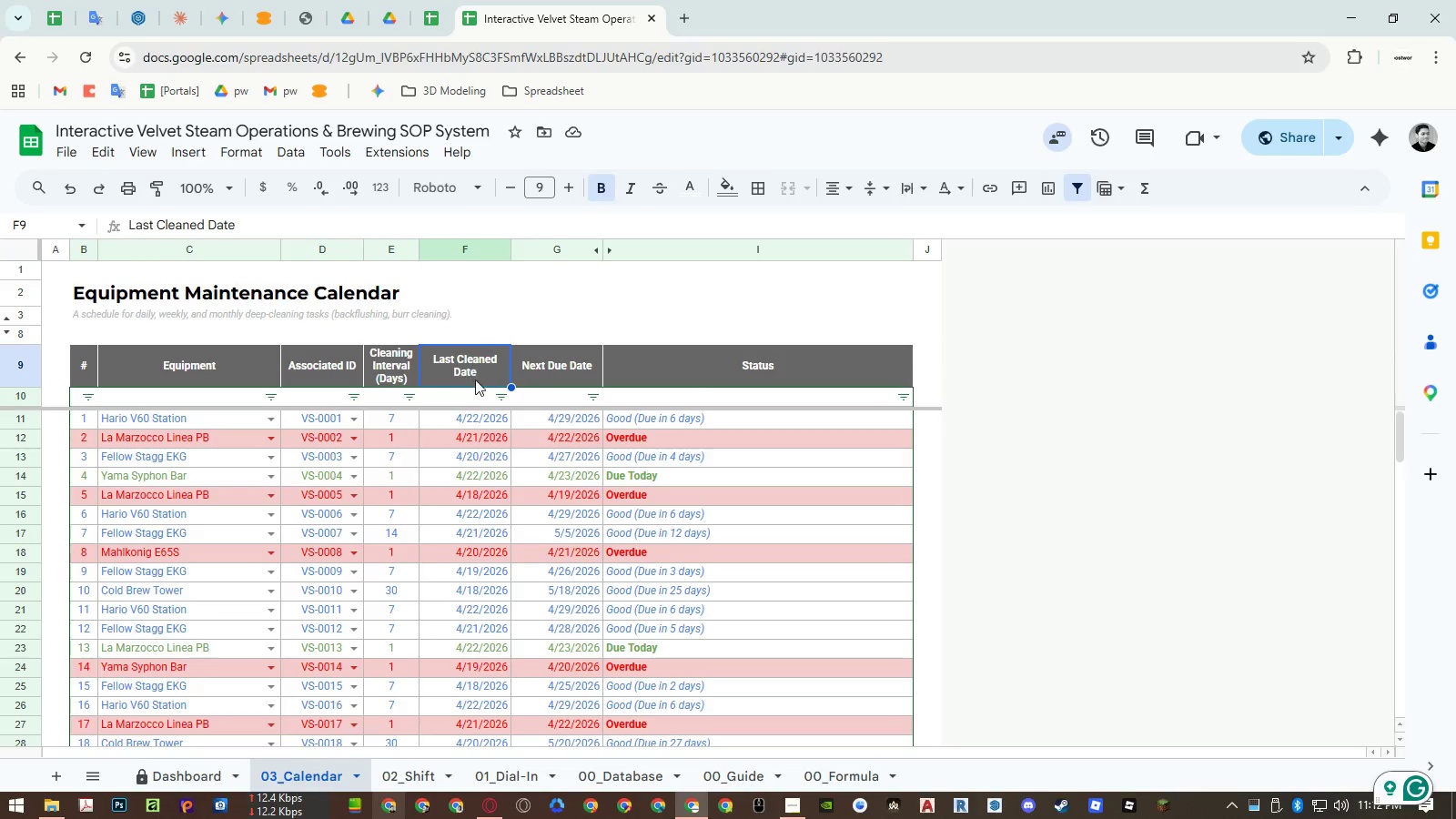 
key(Control+ControlLeft)
 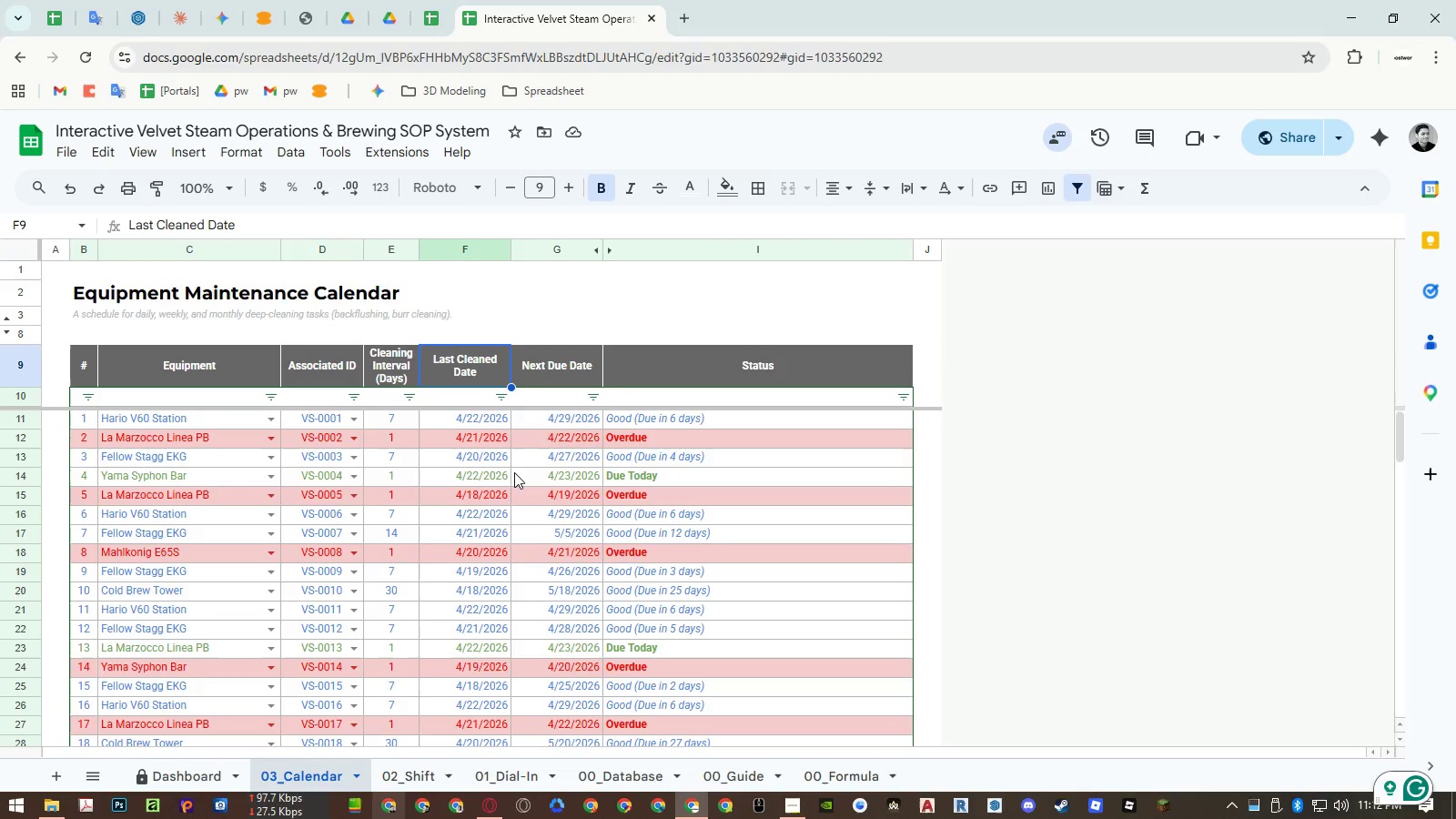 
key(Control+C)
 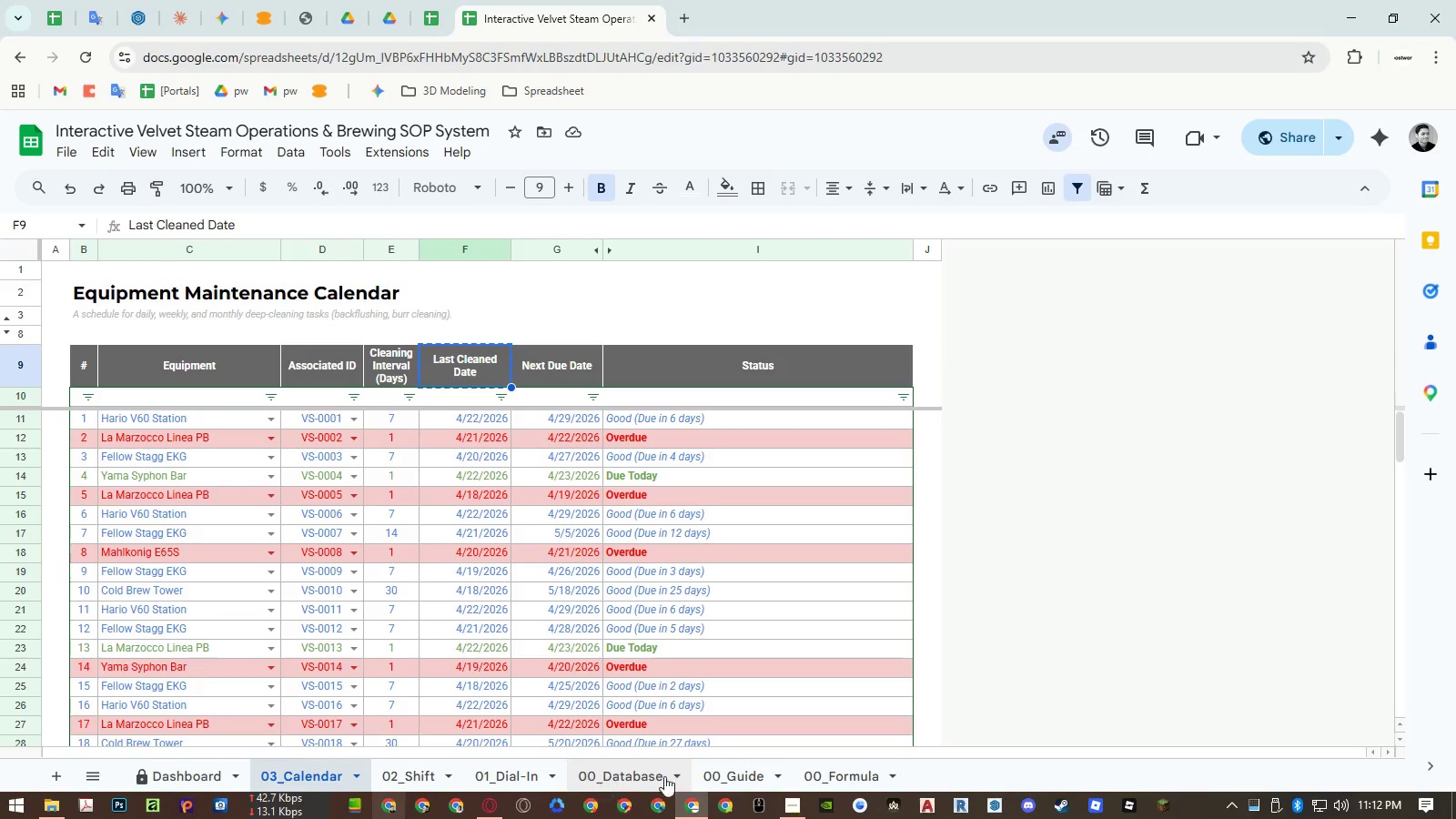 
left_click([849, 780])
 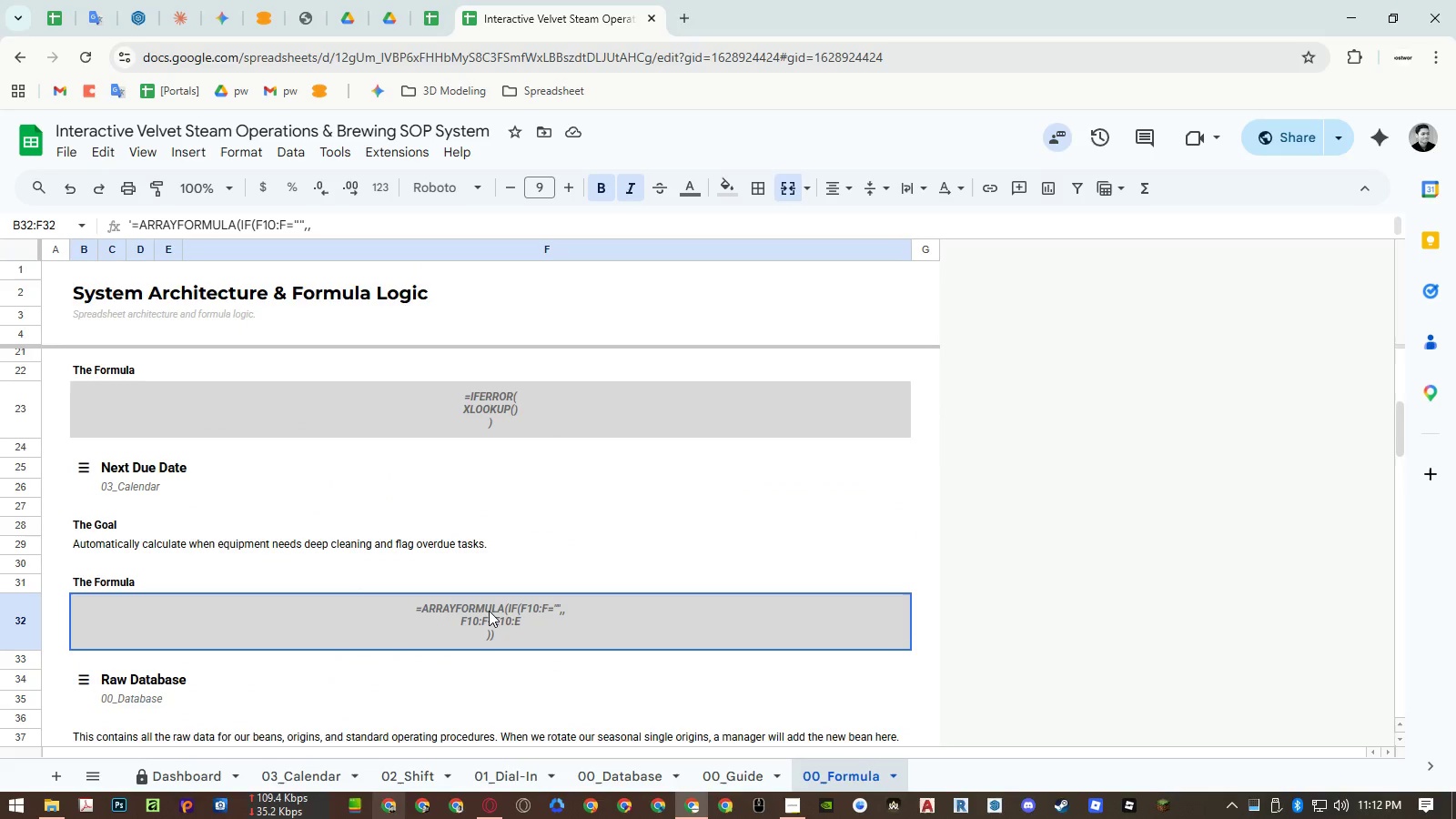 
double_click([489, 611])
 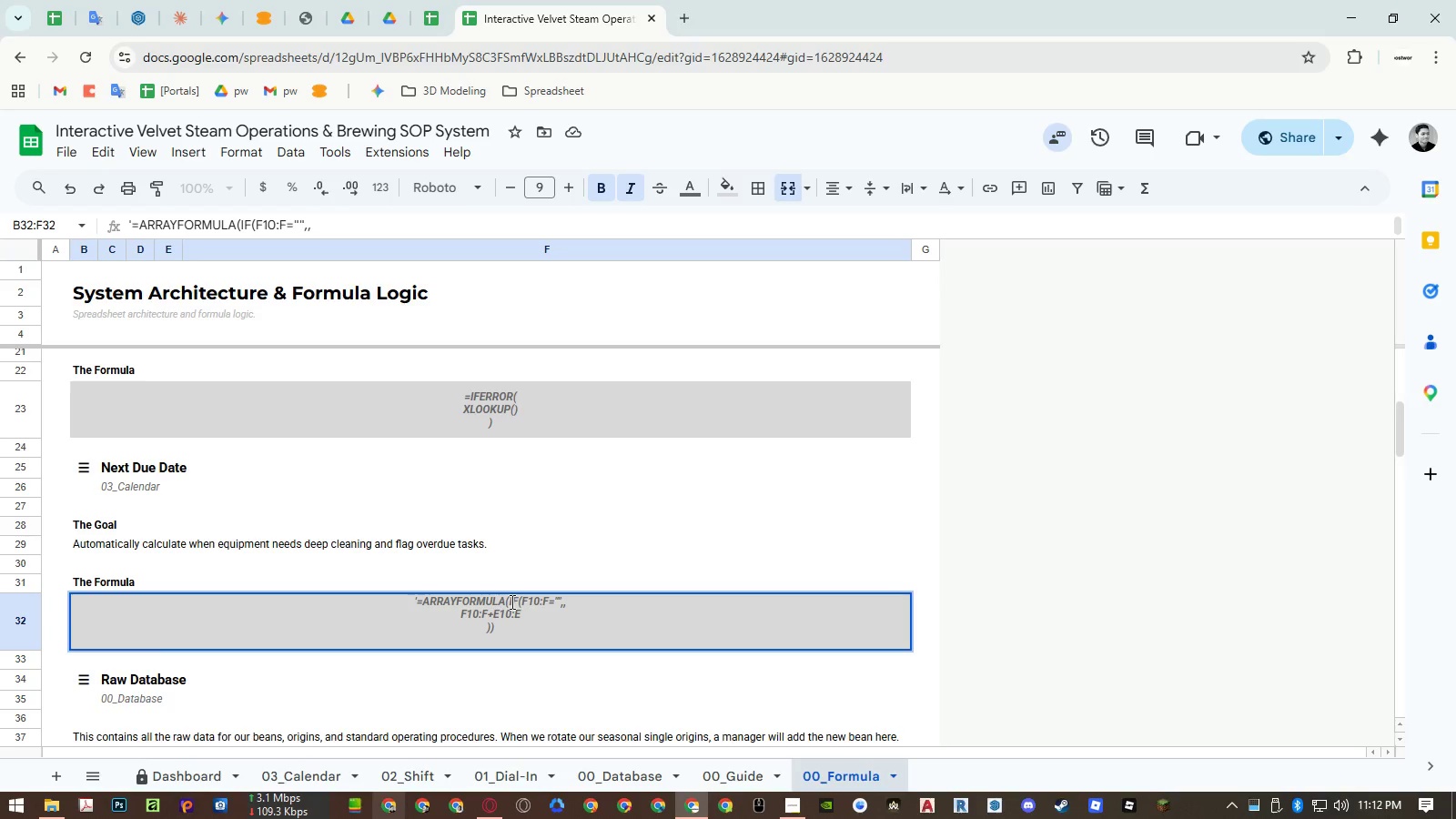 
wait(6.64)
 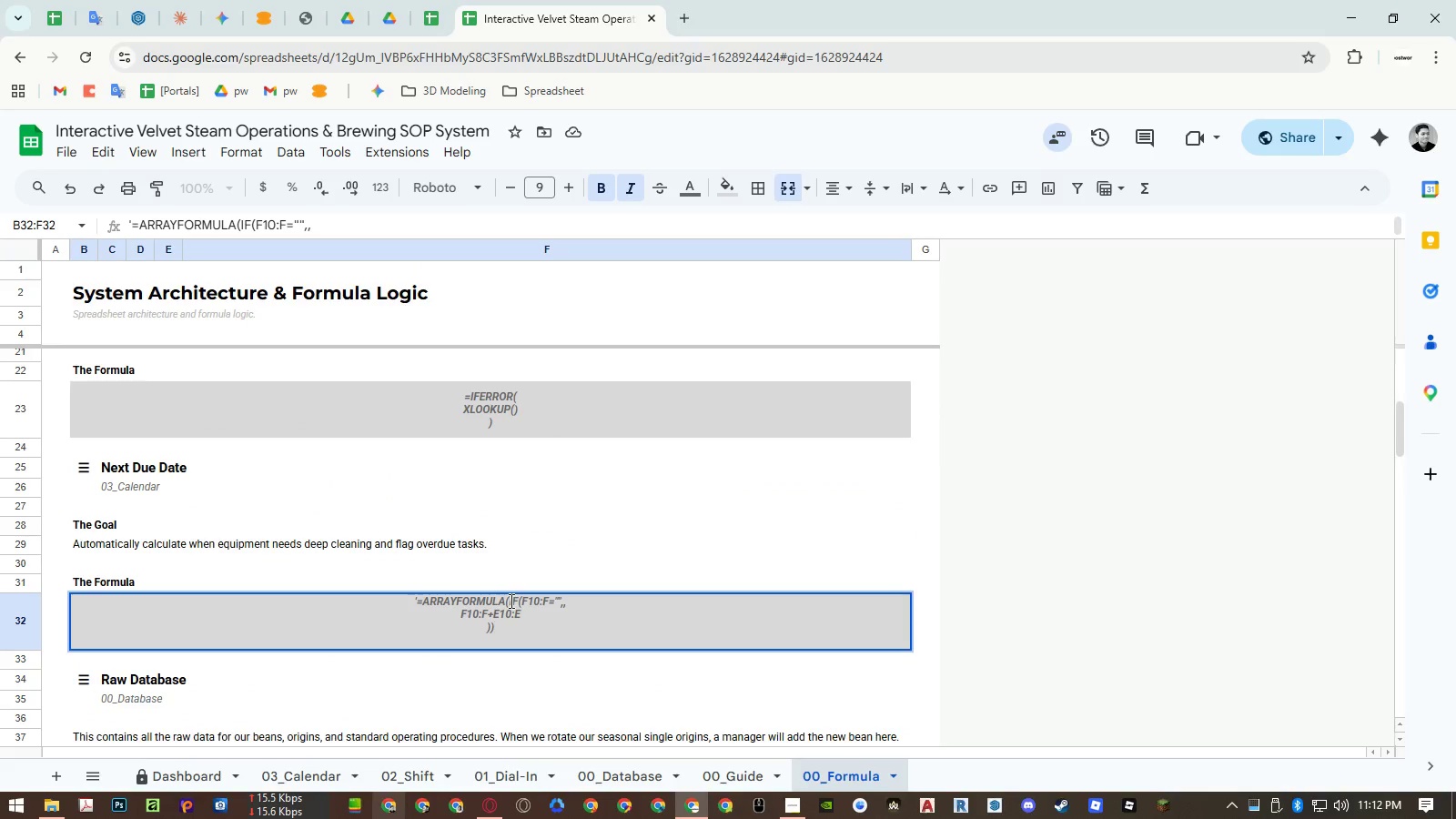 
left_click_drag(start_coordinate=[529, 612], to_coordinate=[422, 598])
 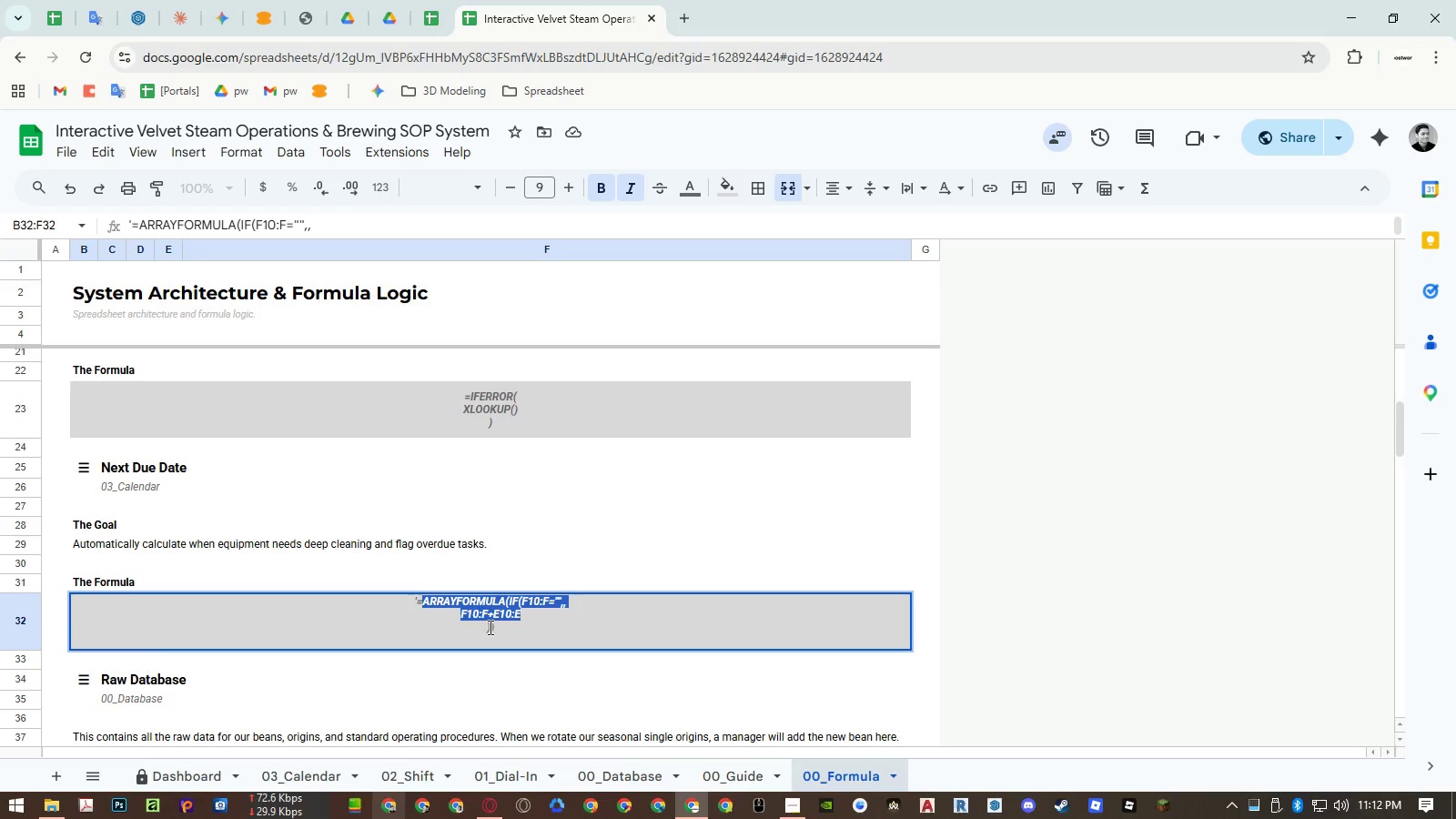 
key(Control+ControlLeft)
 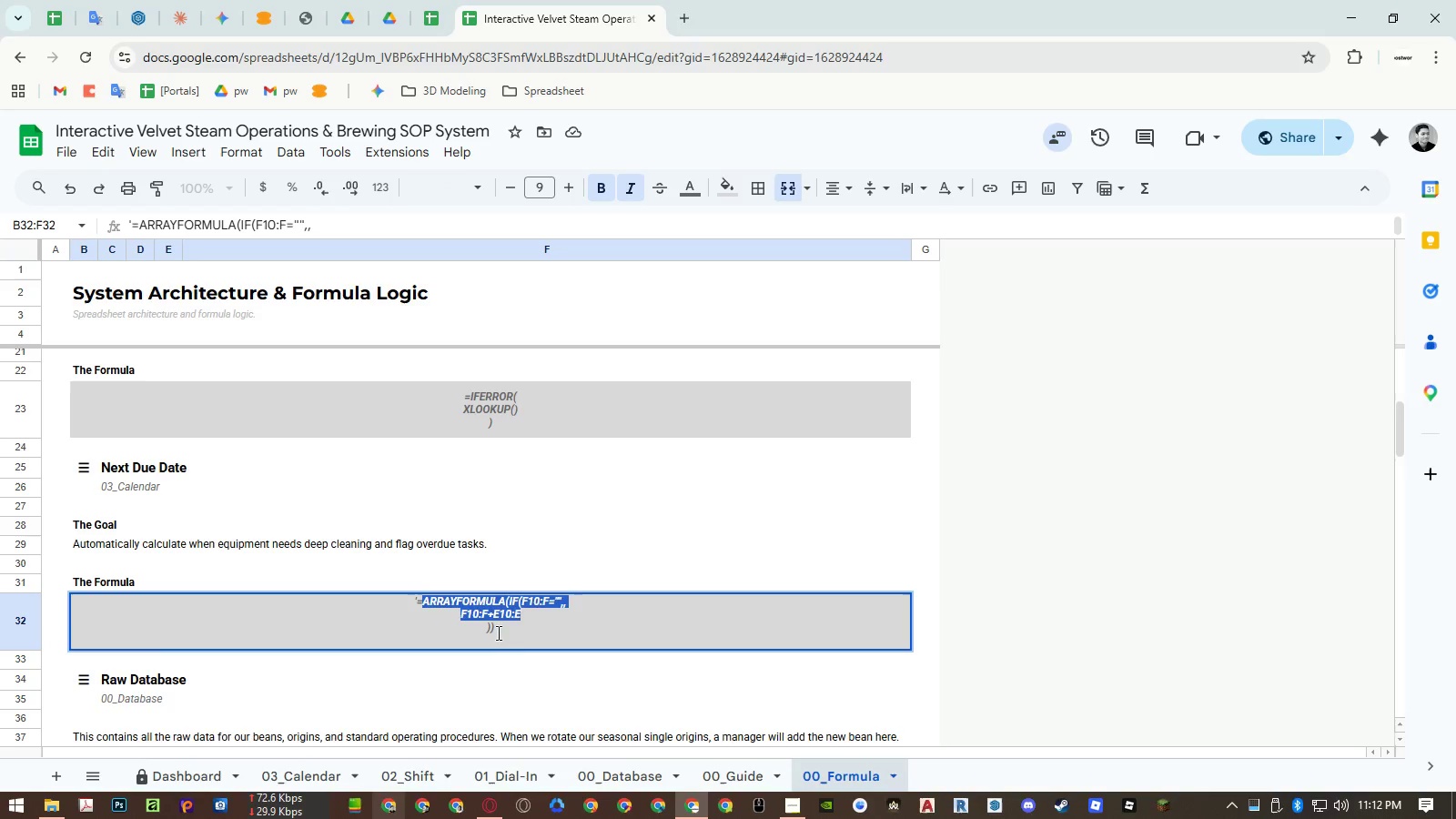 
key(Control+Shift+ShiftLeft)
 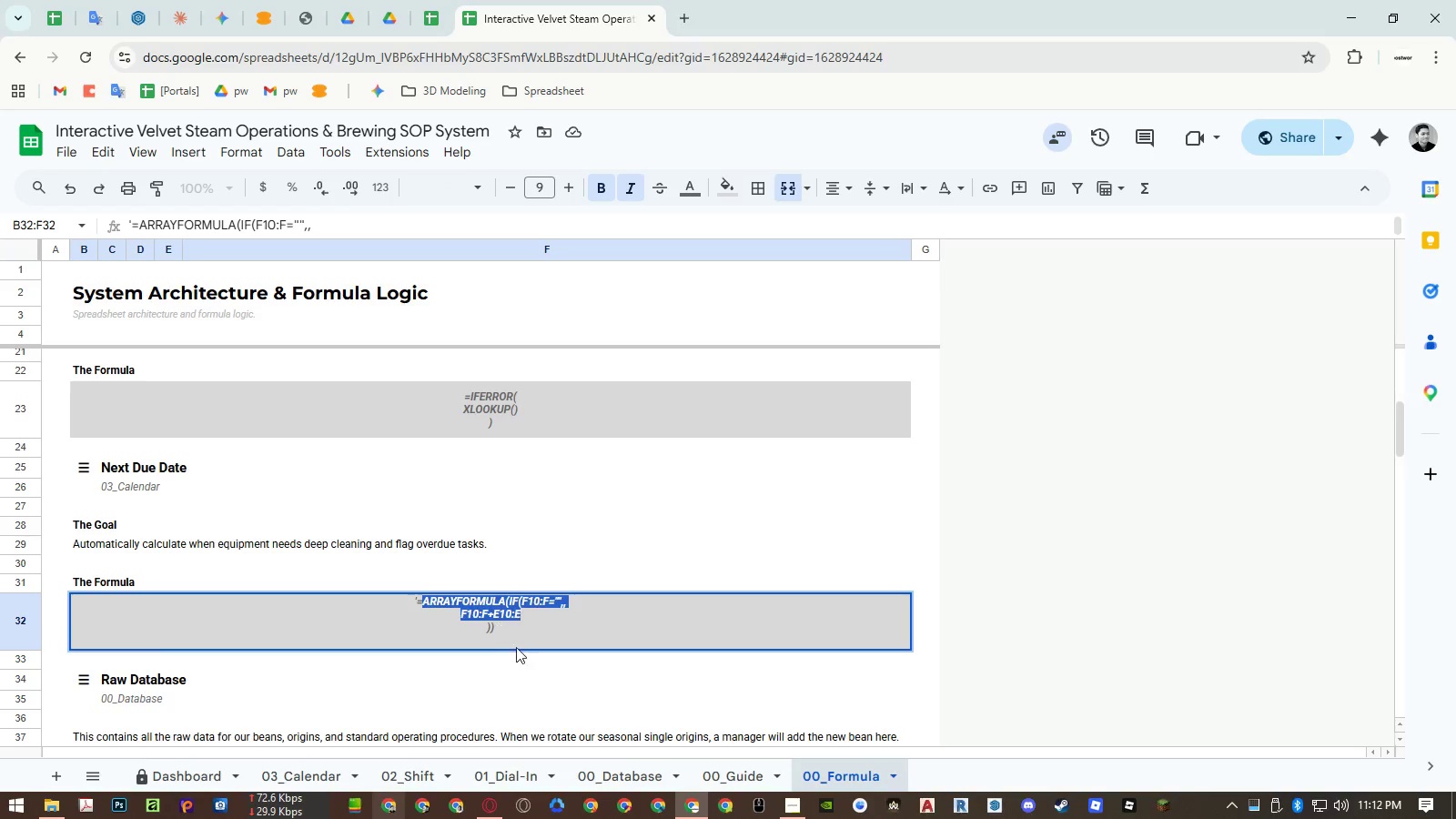 
key(Control+Shift+V)
 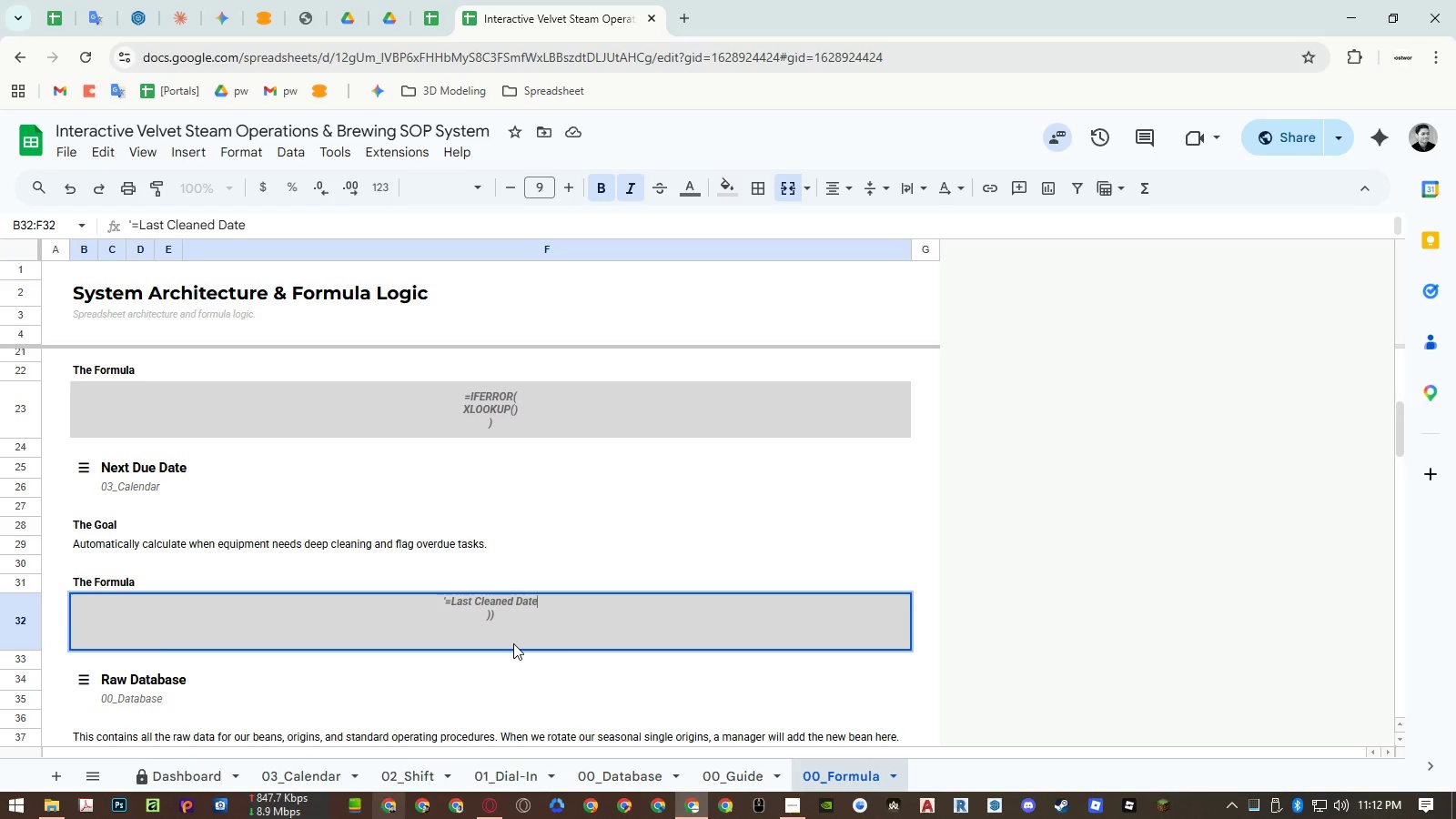 
wait(6.19)
 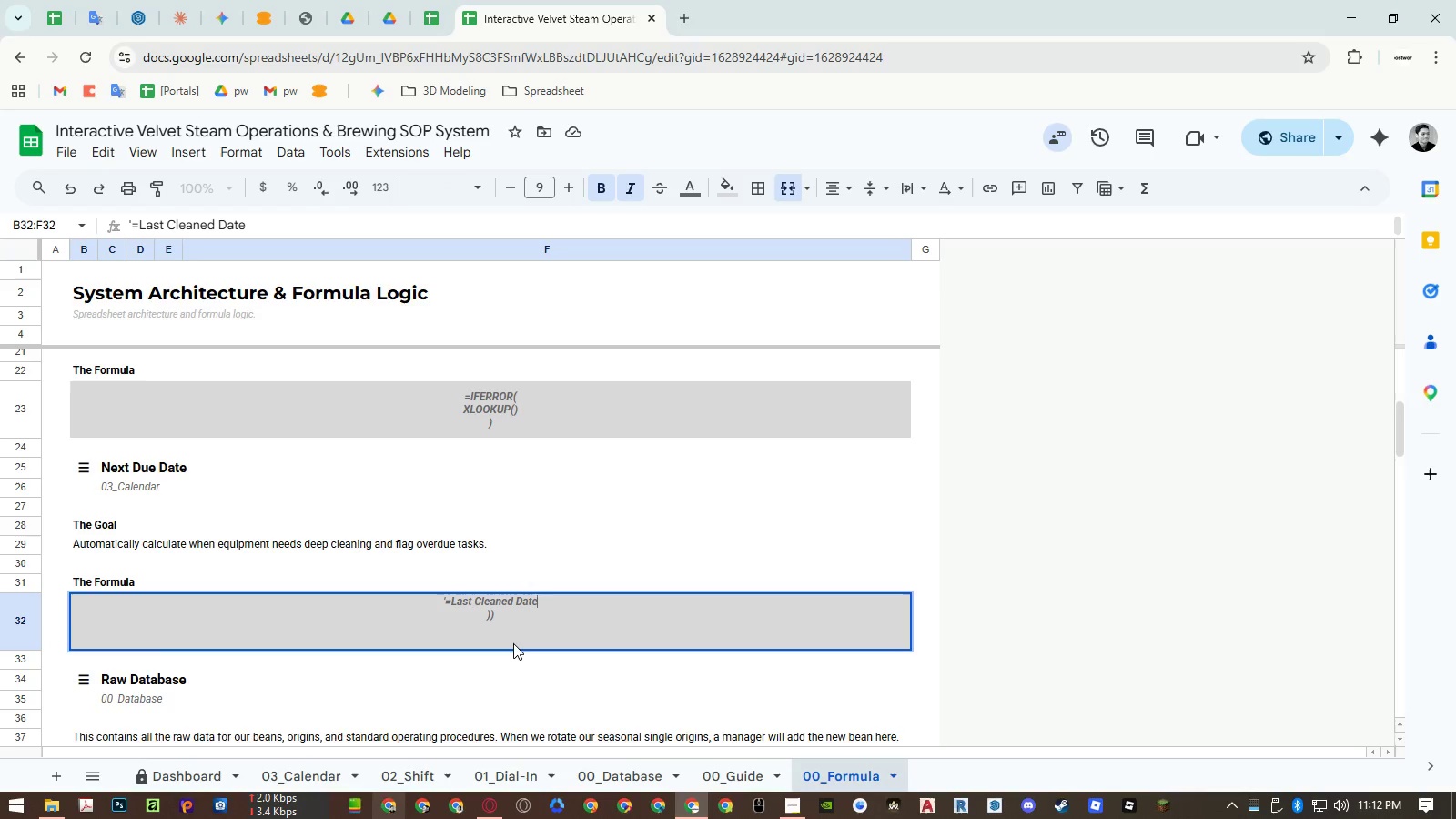 
key(NumpadAdd)
 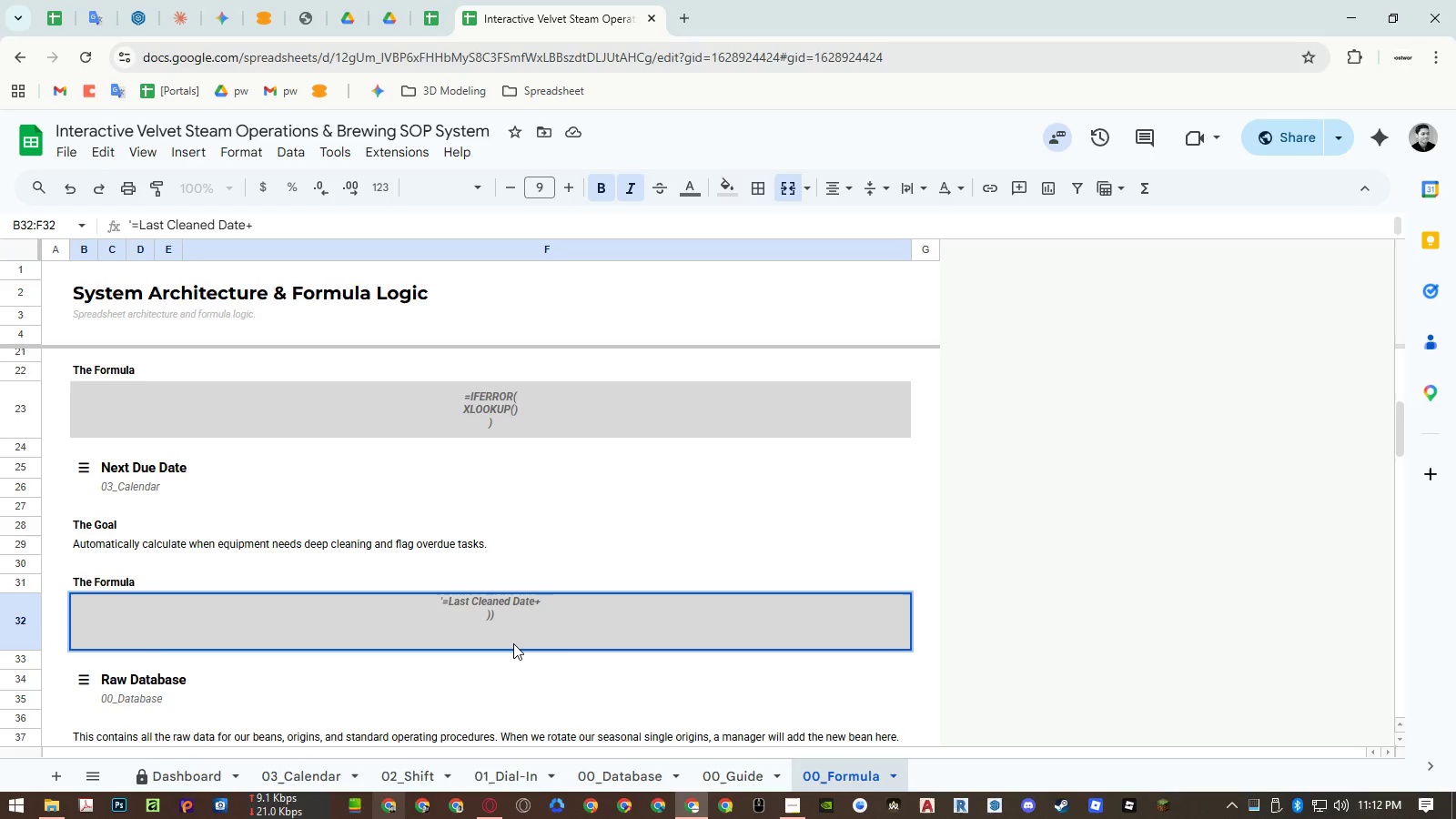 
key(Delete)
 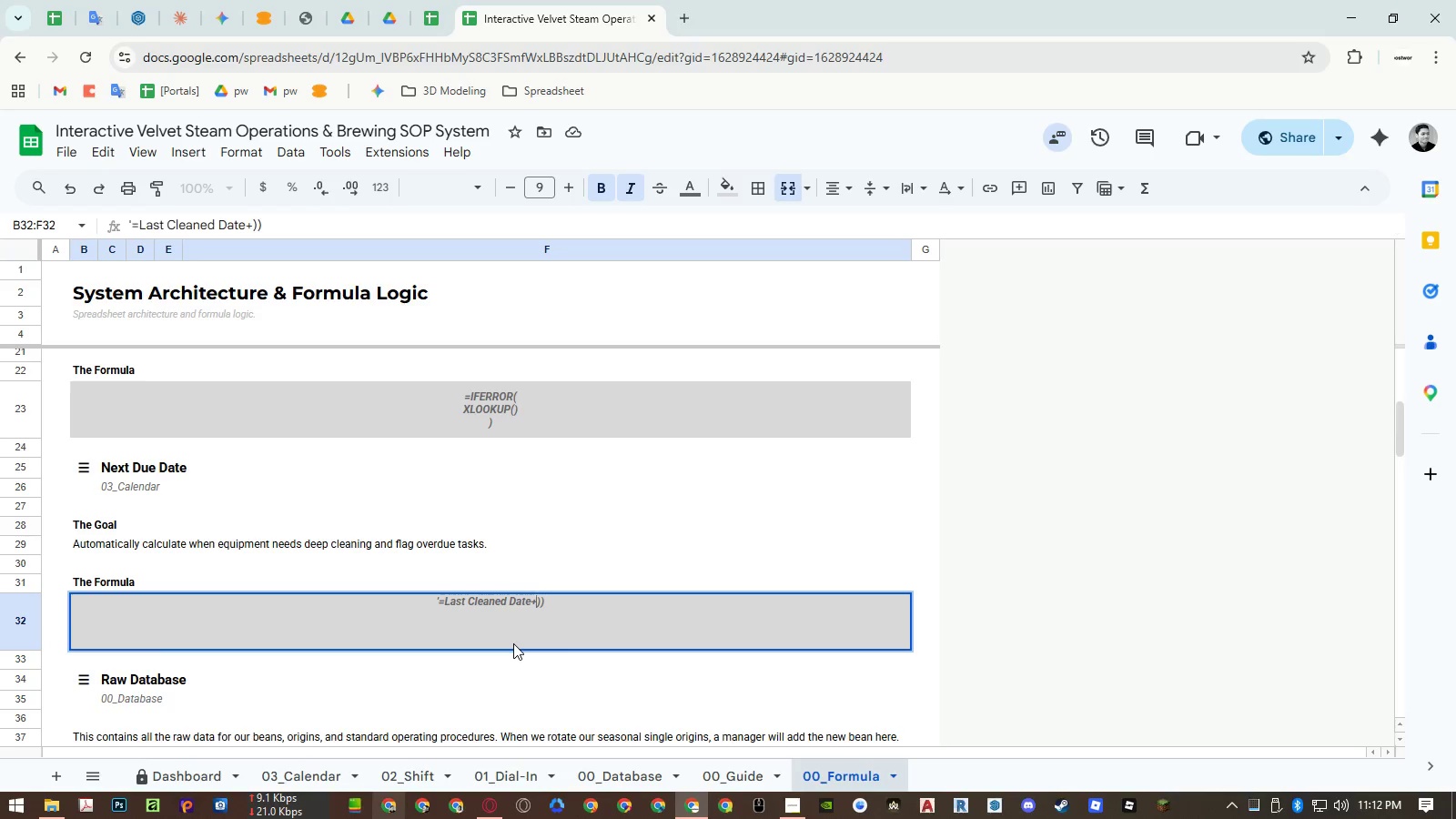 
key(Delete)
 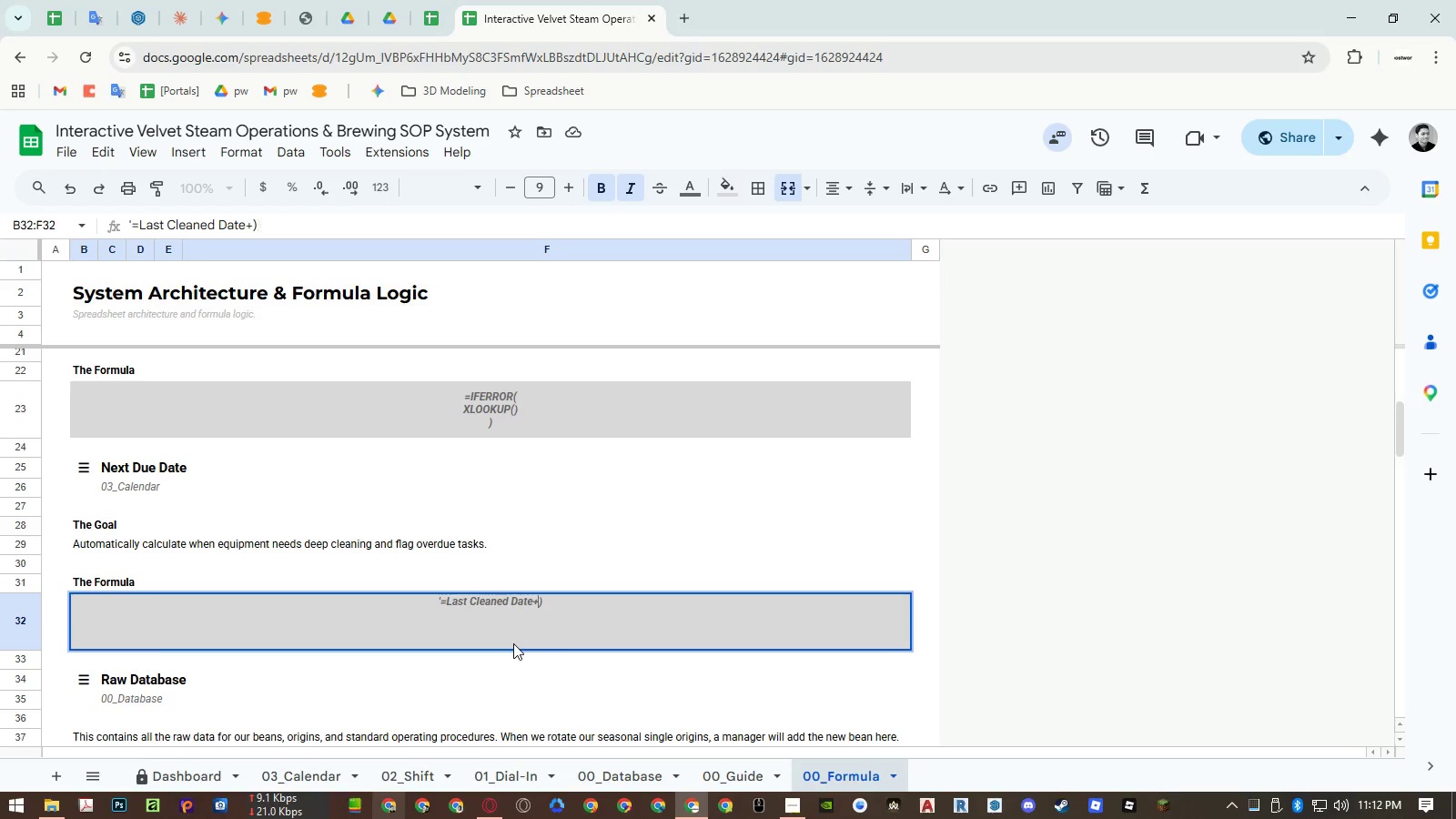 
key(Delete)
 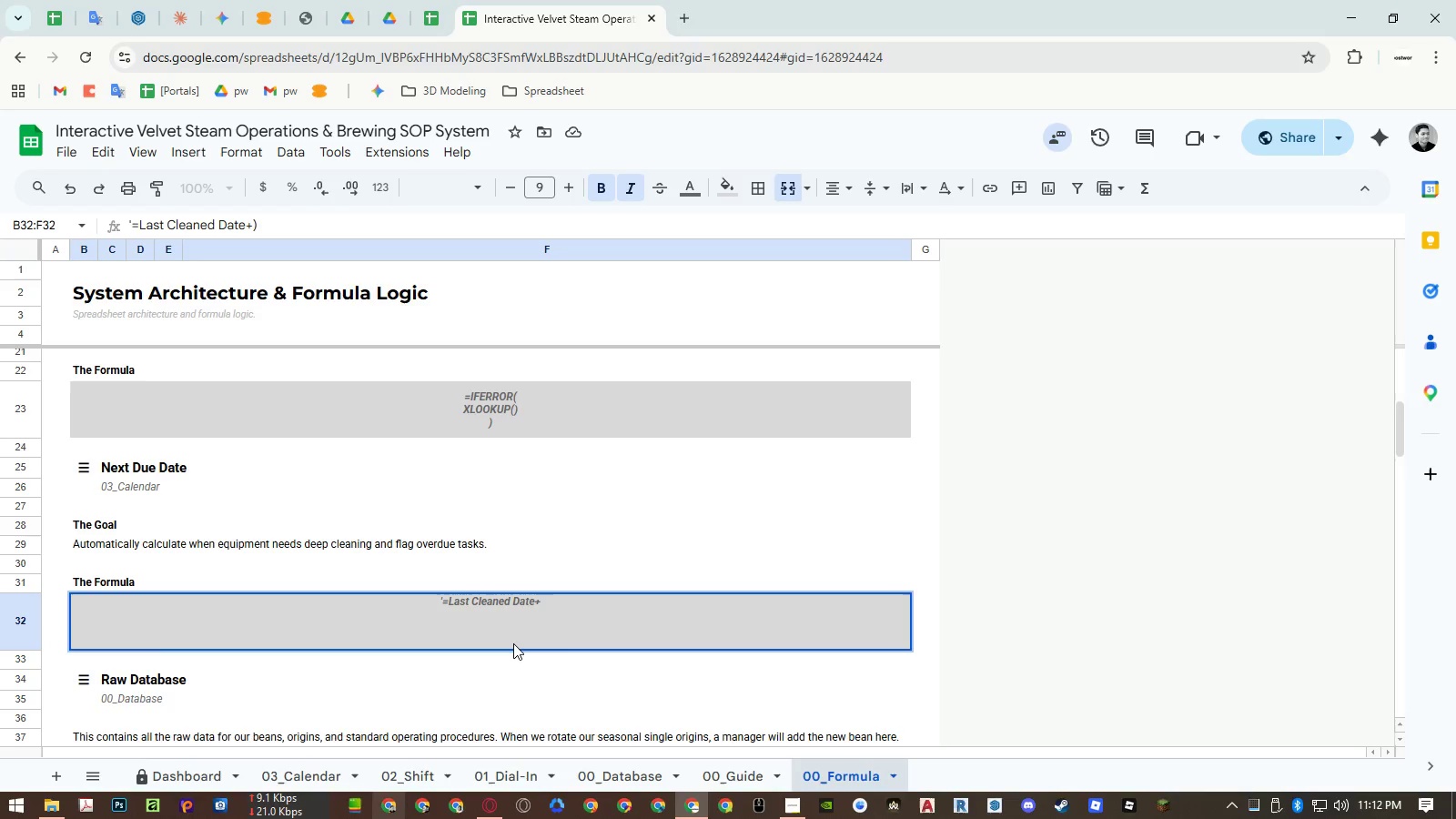 
key(Delete)
 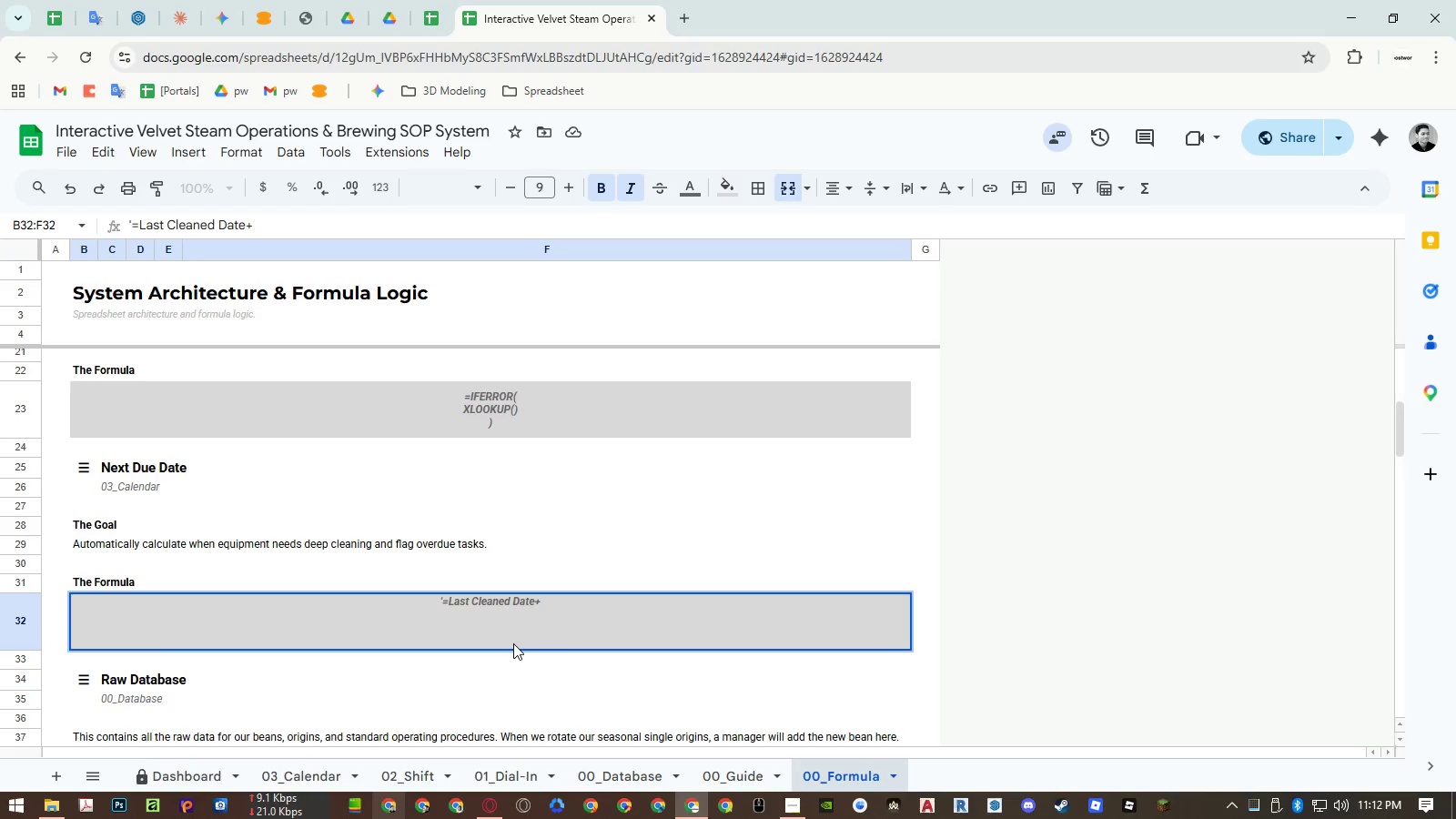 
key(Delete)
 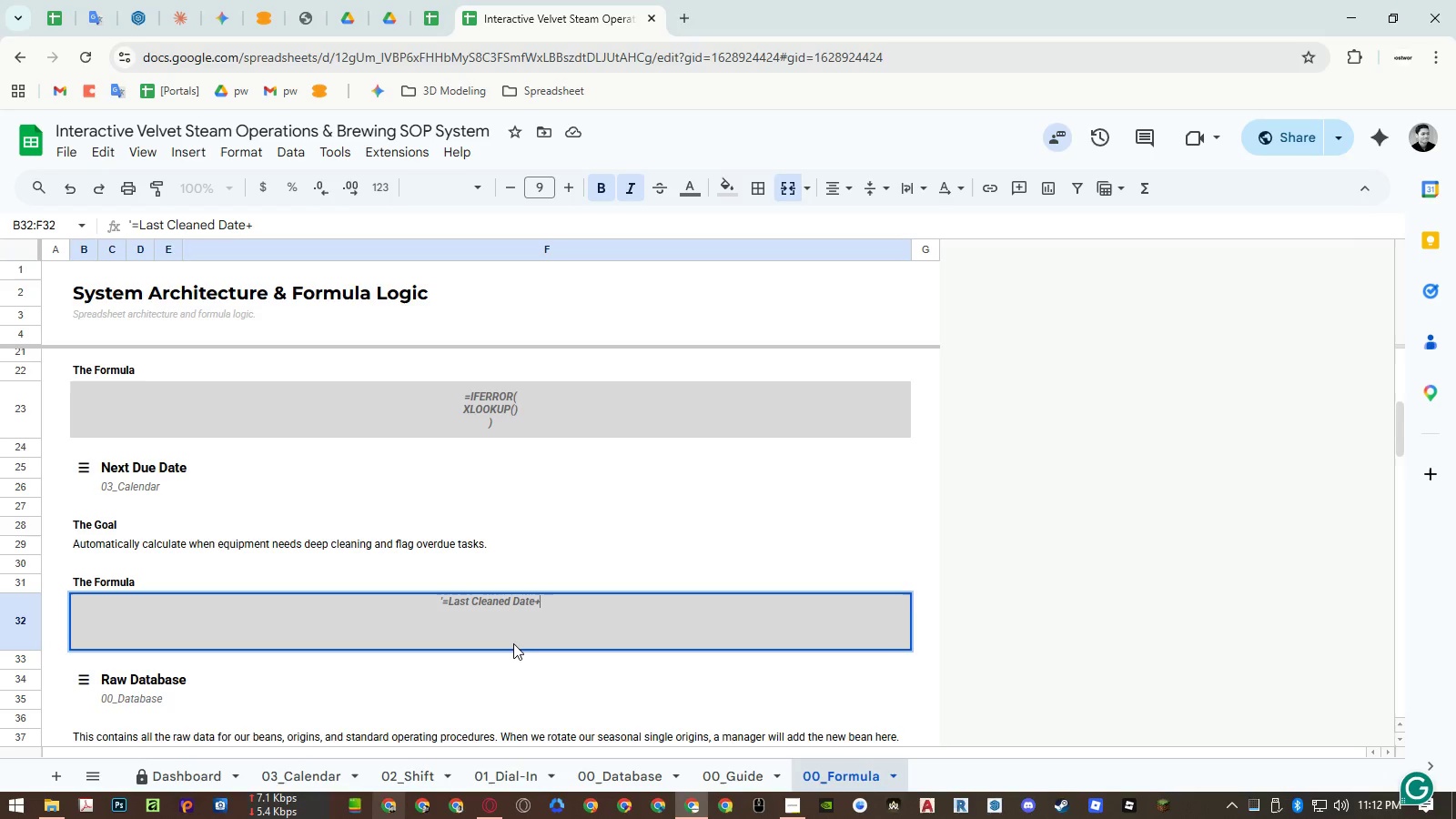 
key(Enter)
 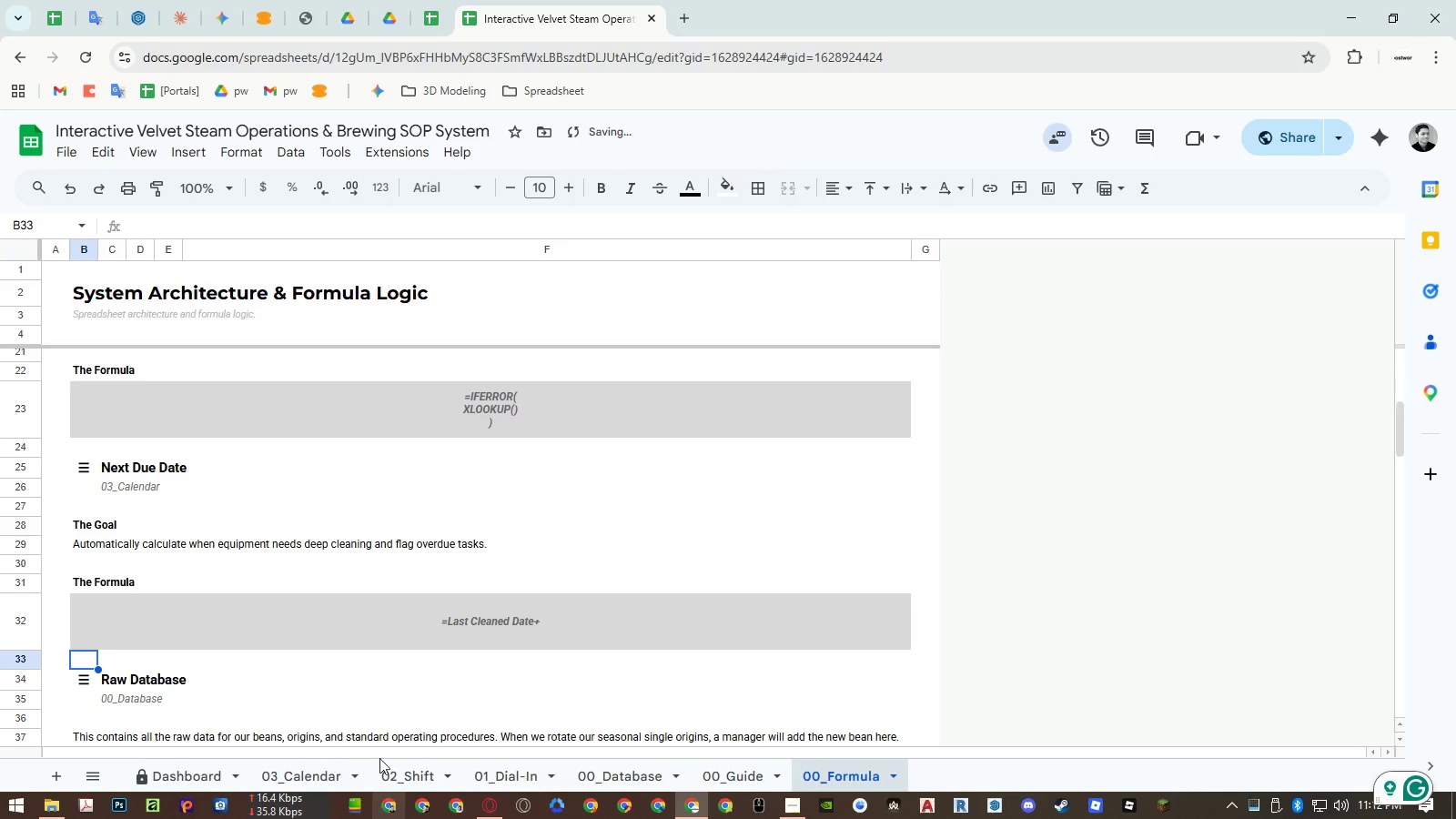 
left_click([472, 774])
 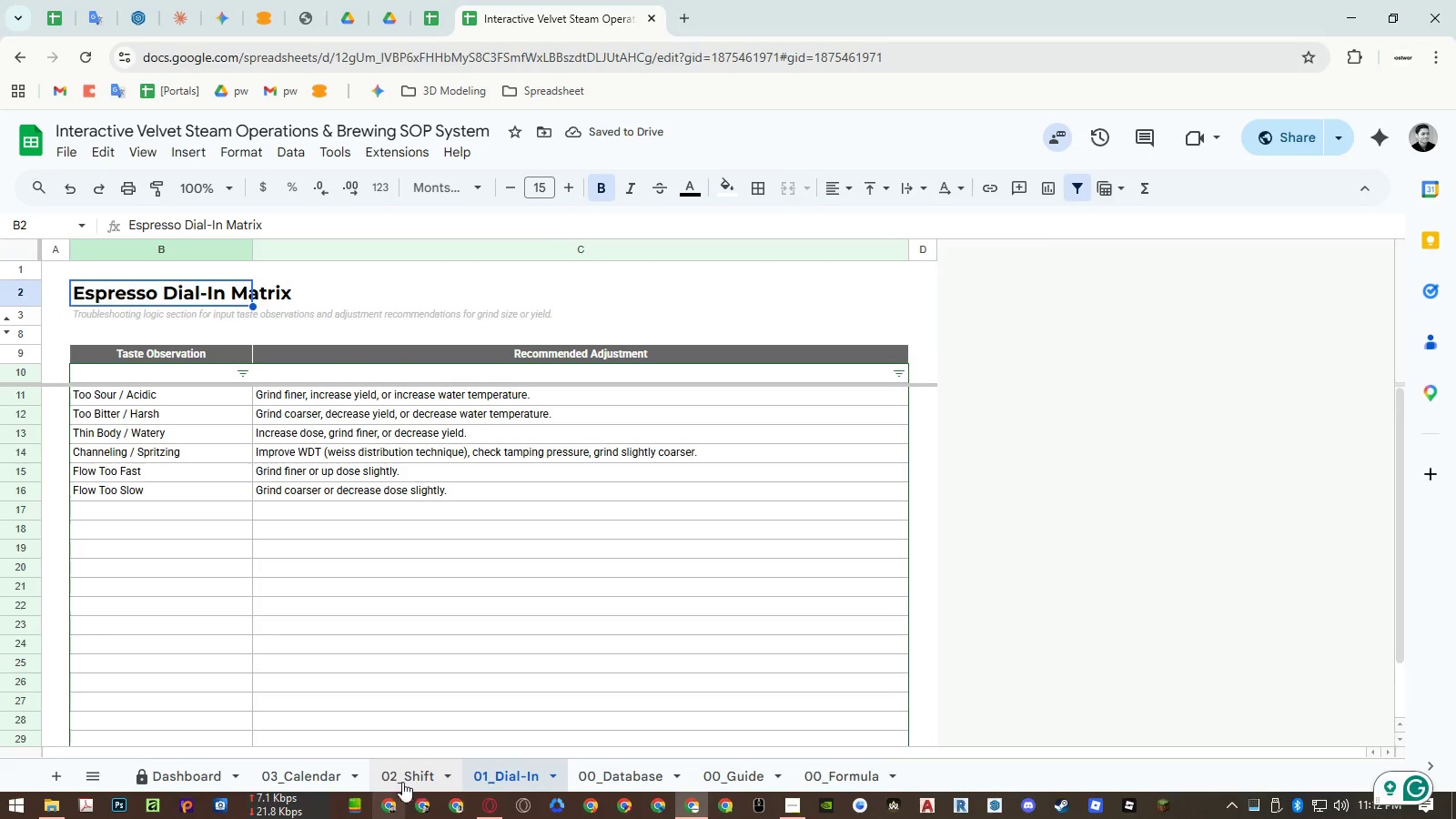 
left_click([334, 779])
 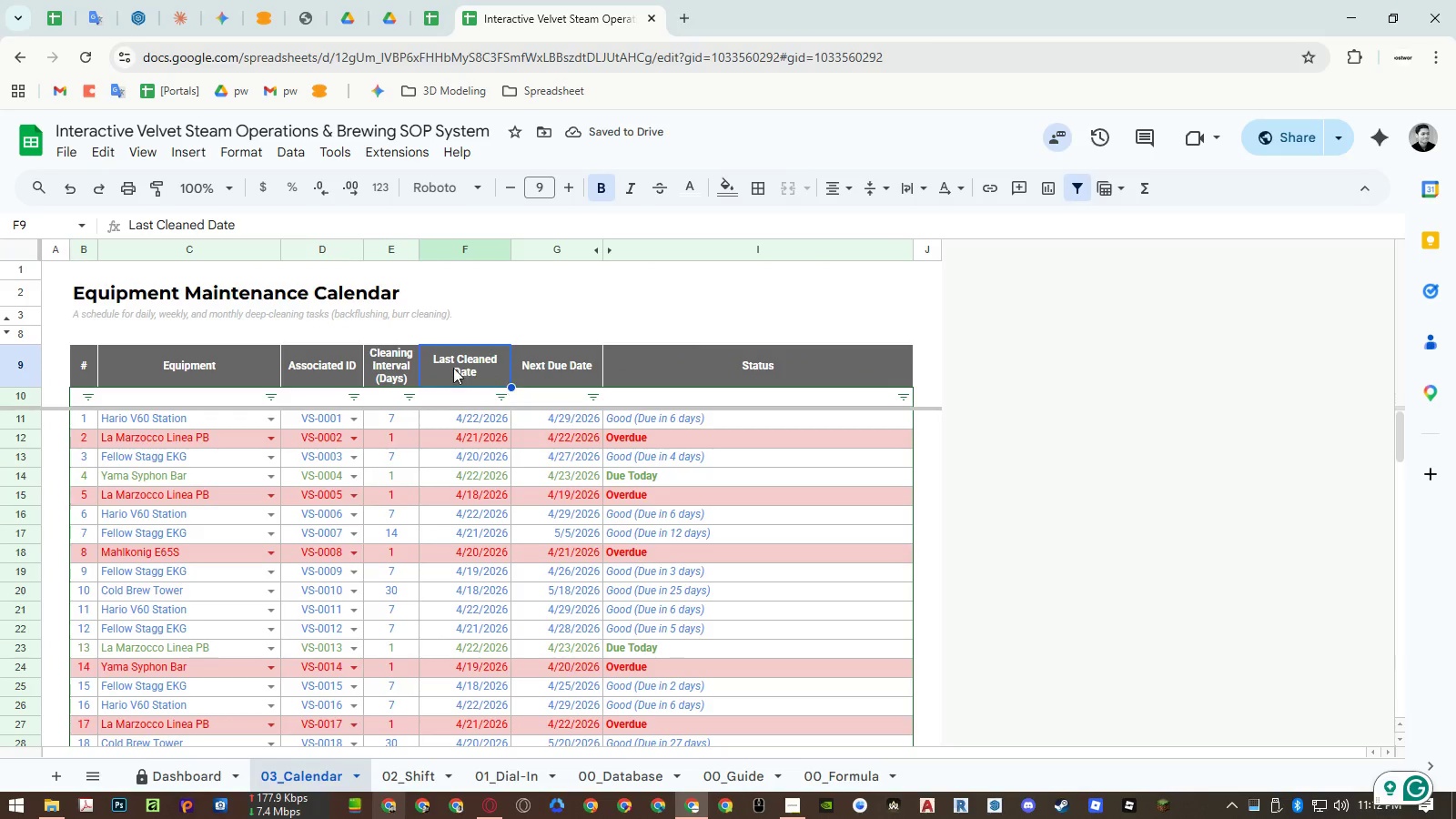 
left_click([395, 370])
 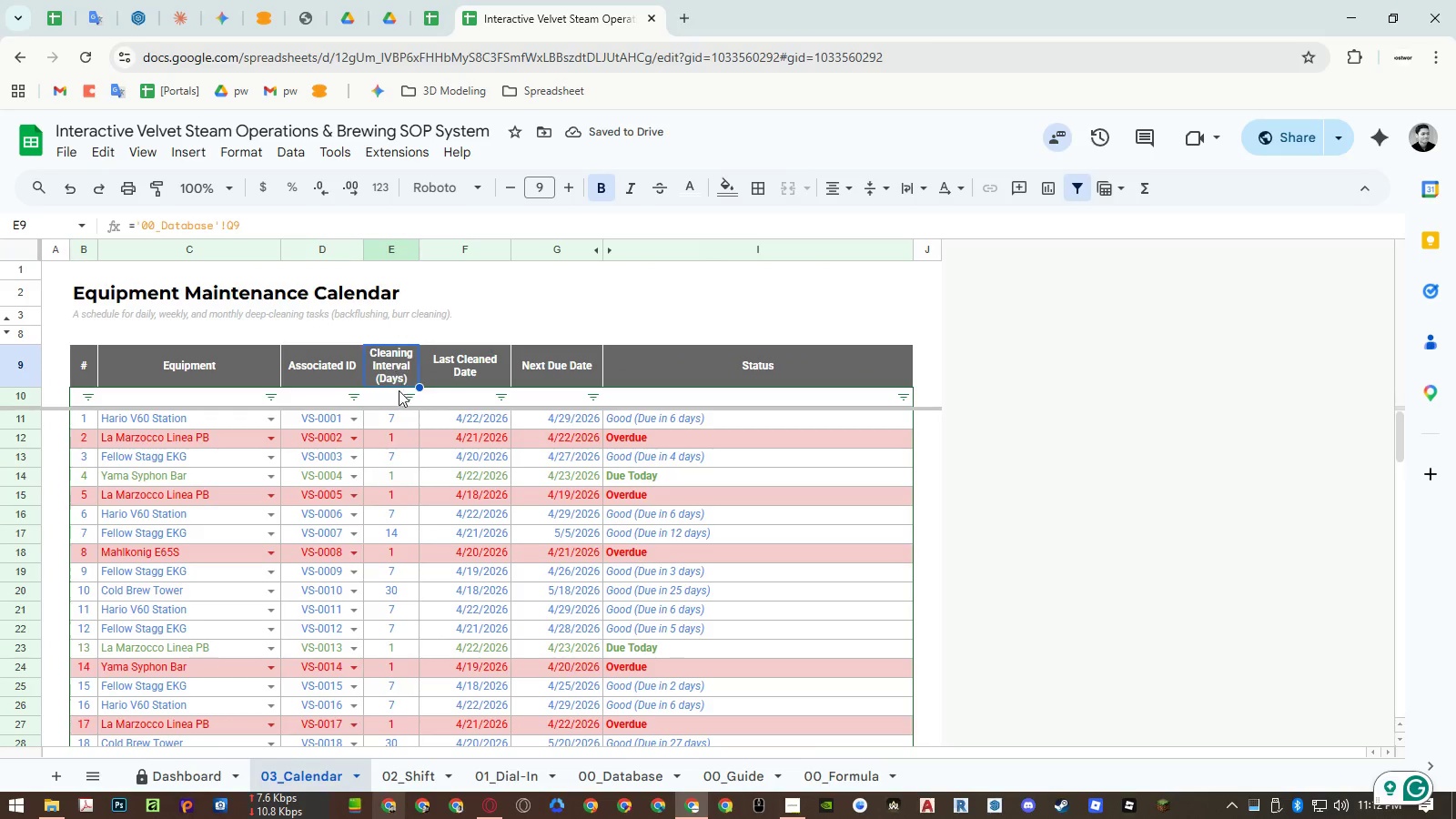 
key(Control+ControlLeft)
 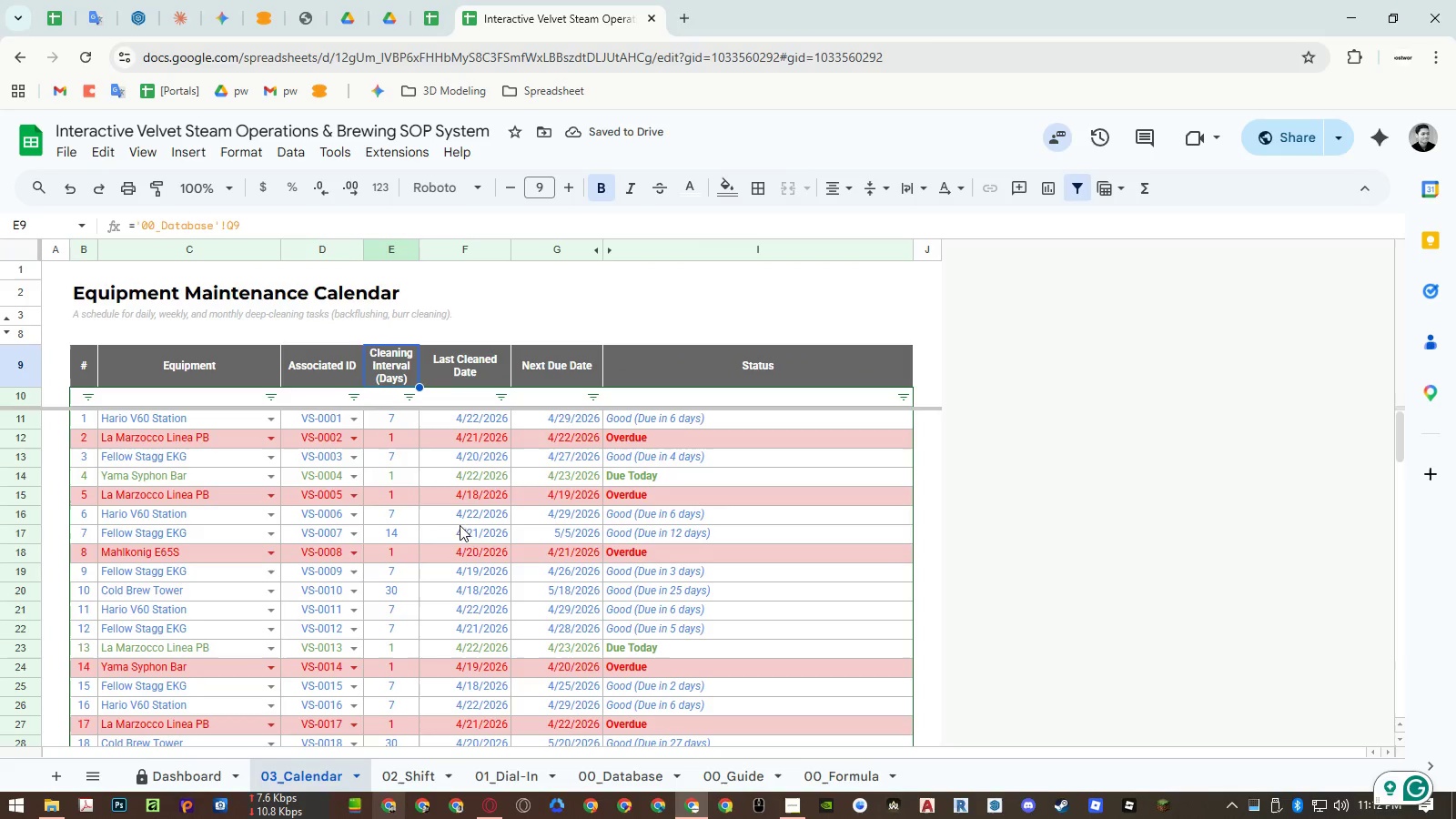 
key(Control+C)
 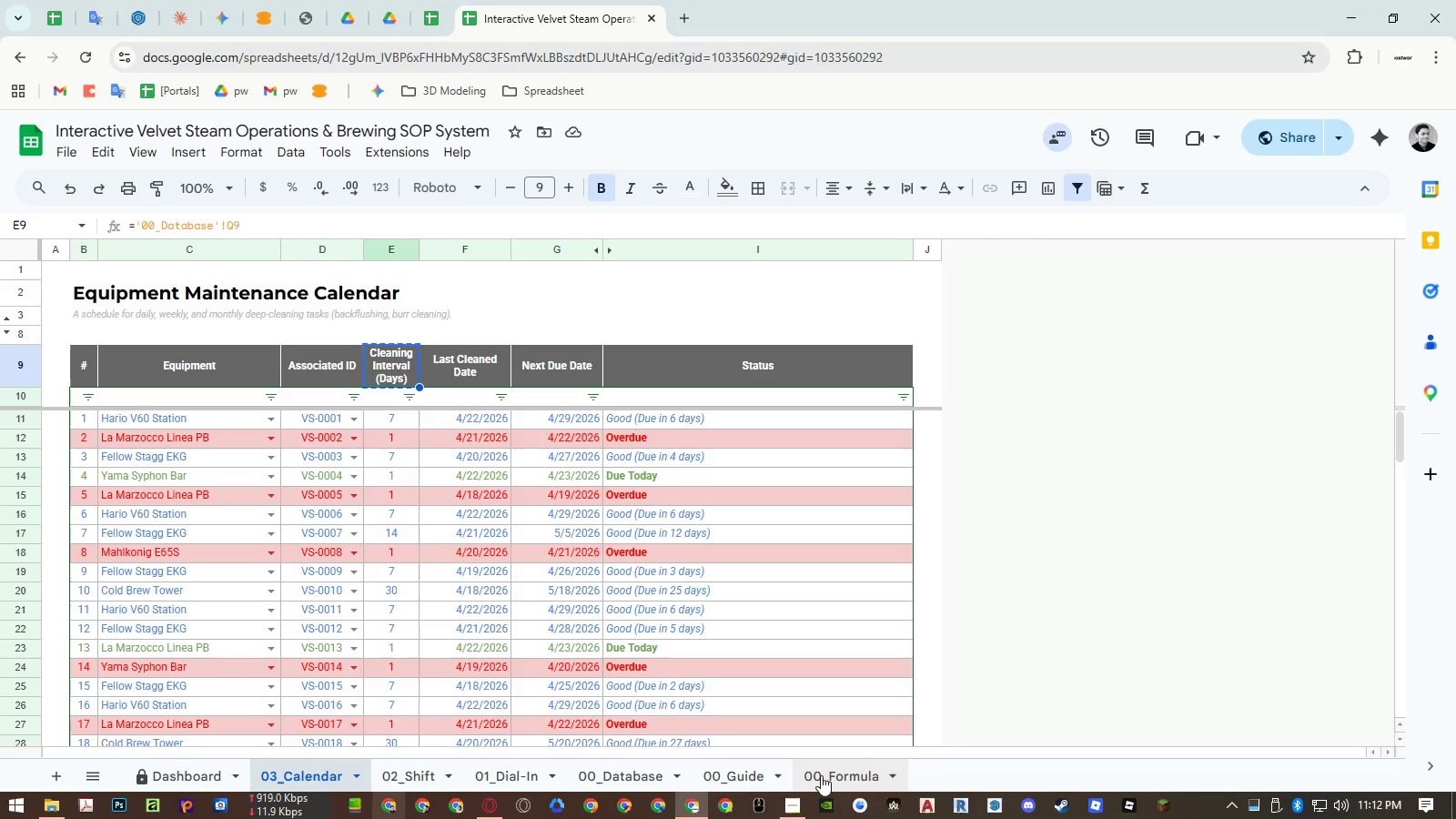 
left_click([821, 775])
 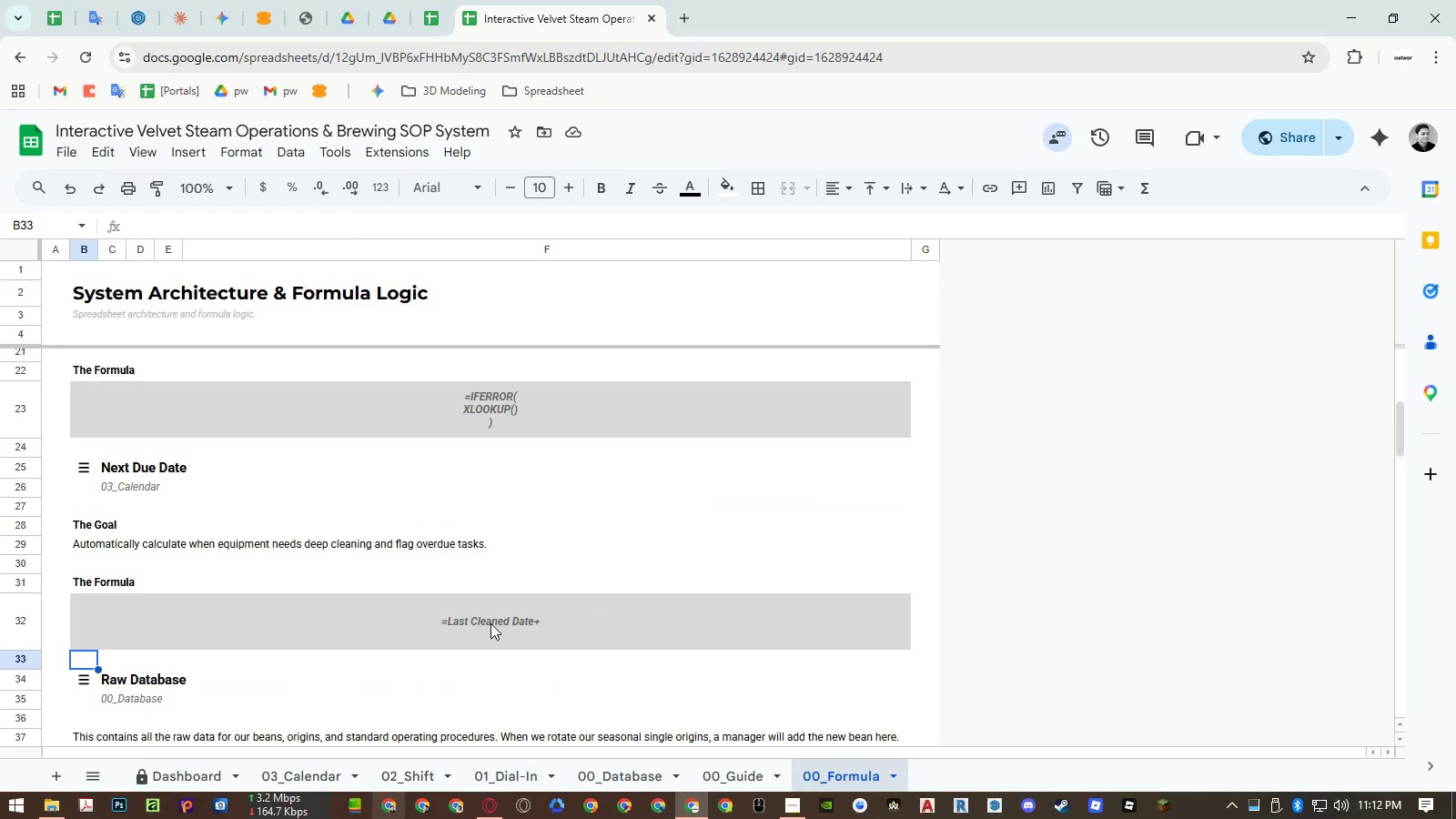 
double_click([490, 623])
 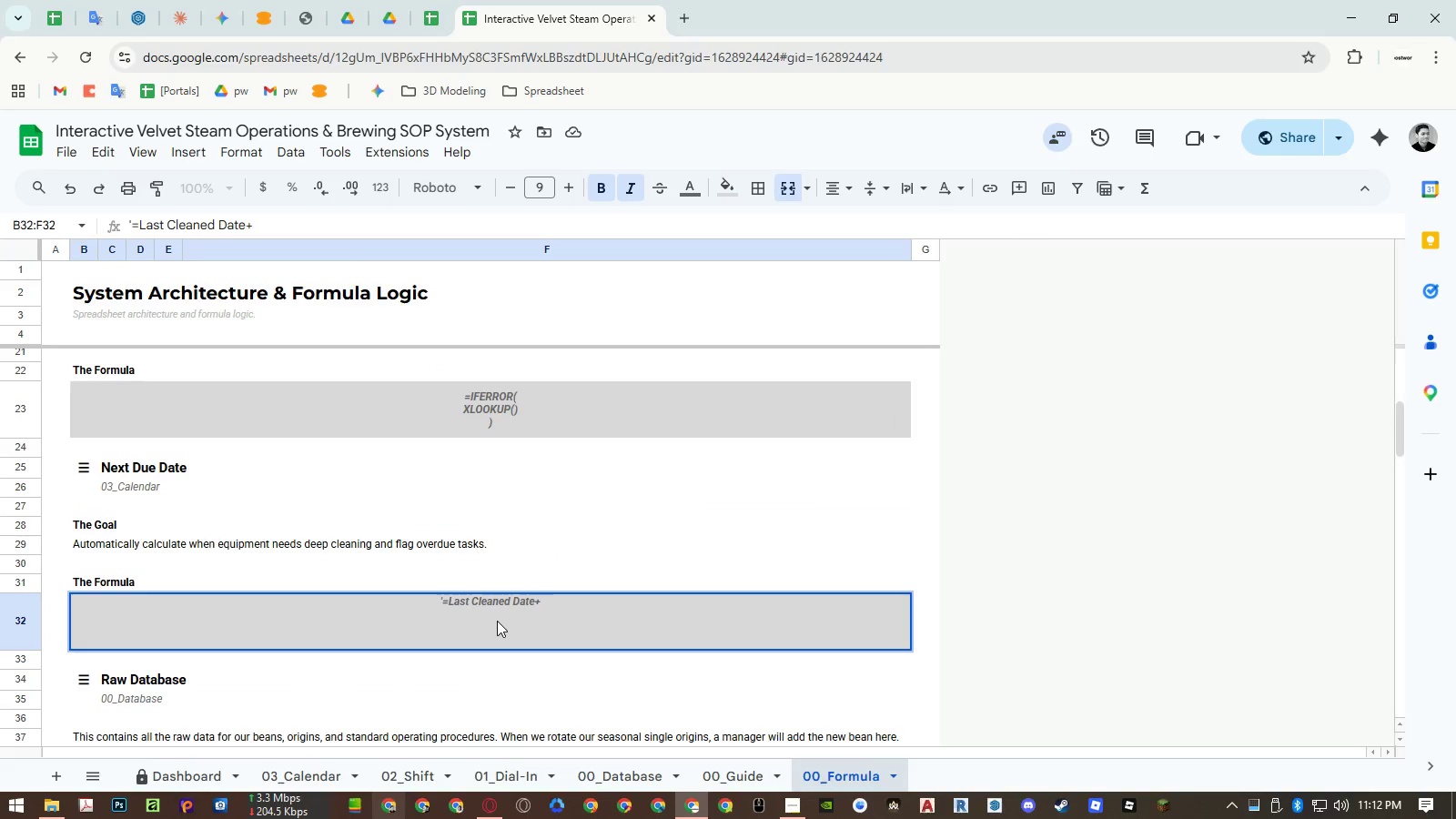 
key(Backspace)
 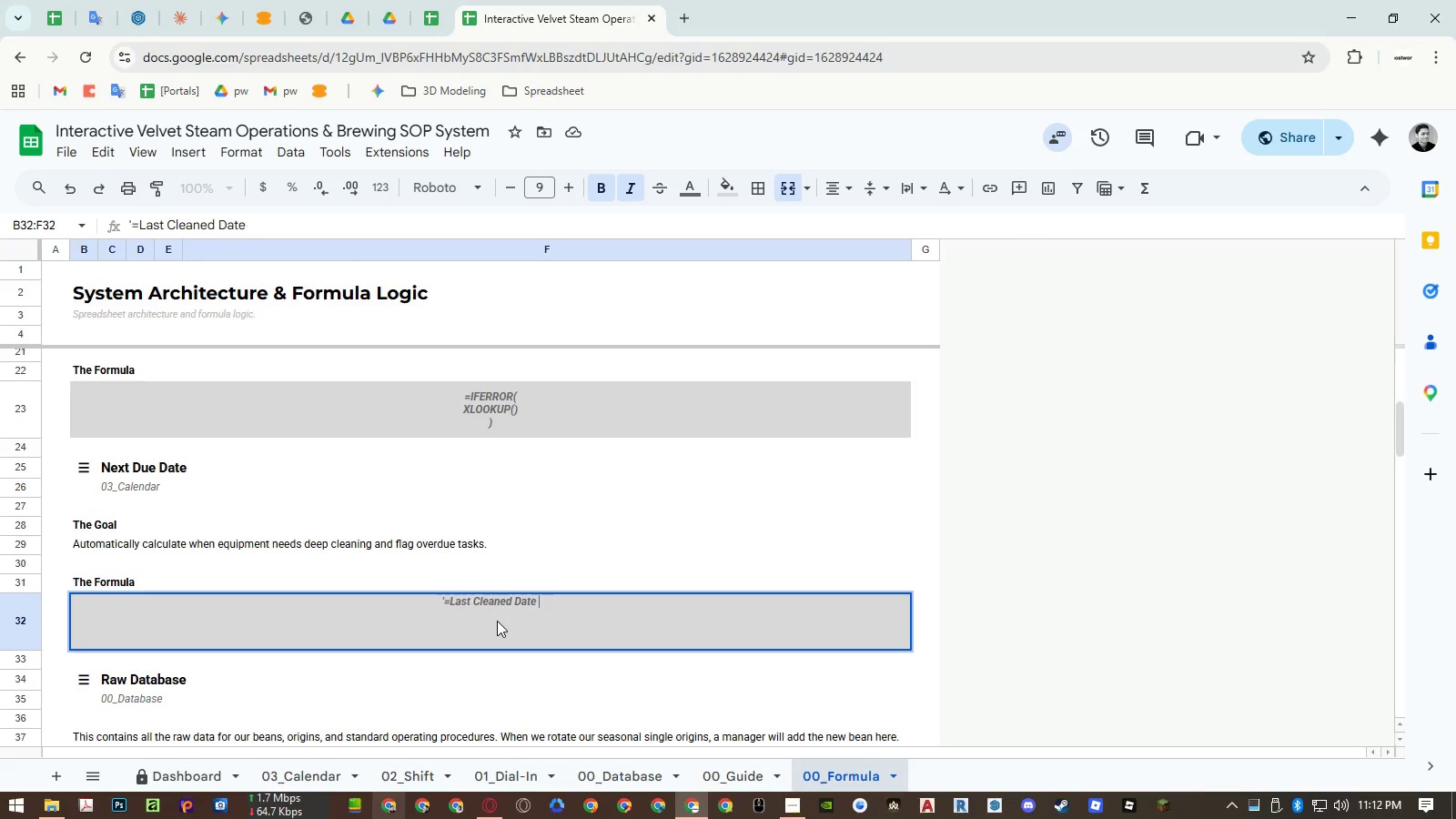 
key(Space)
 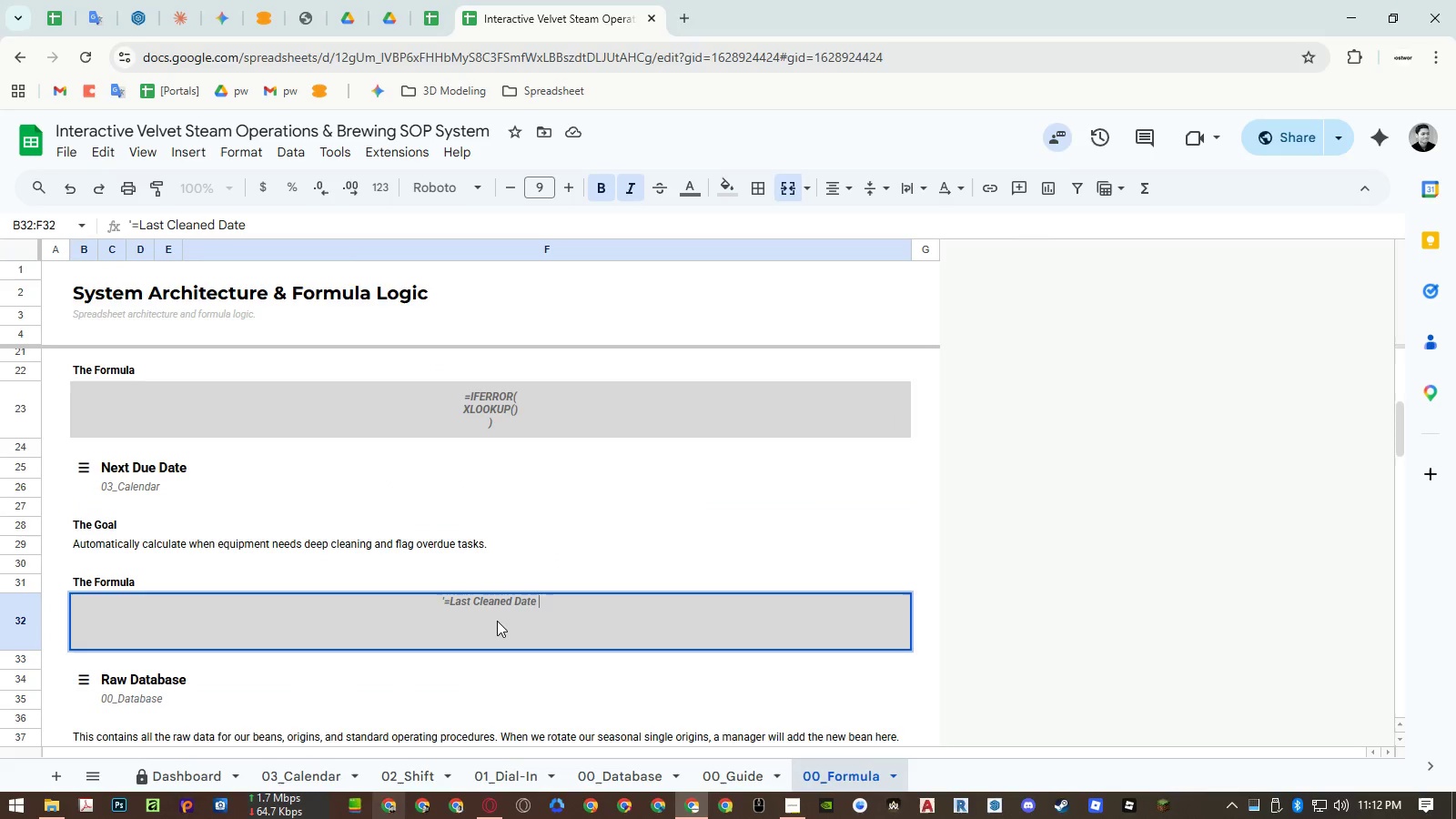 
key(NumpadAdd)
 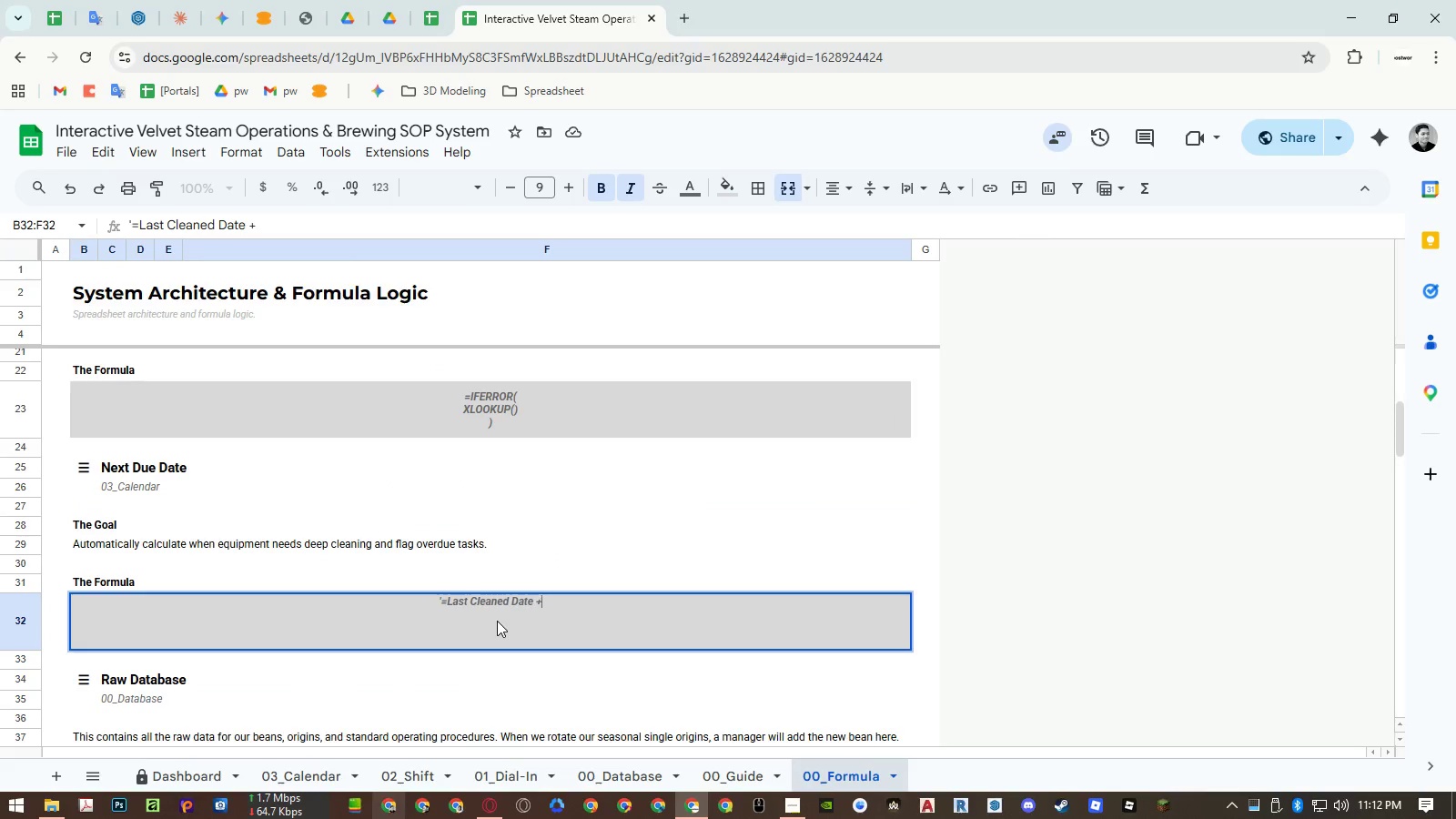 
key(Space)
 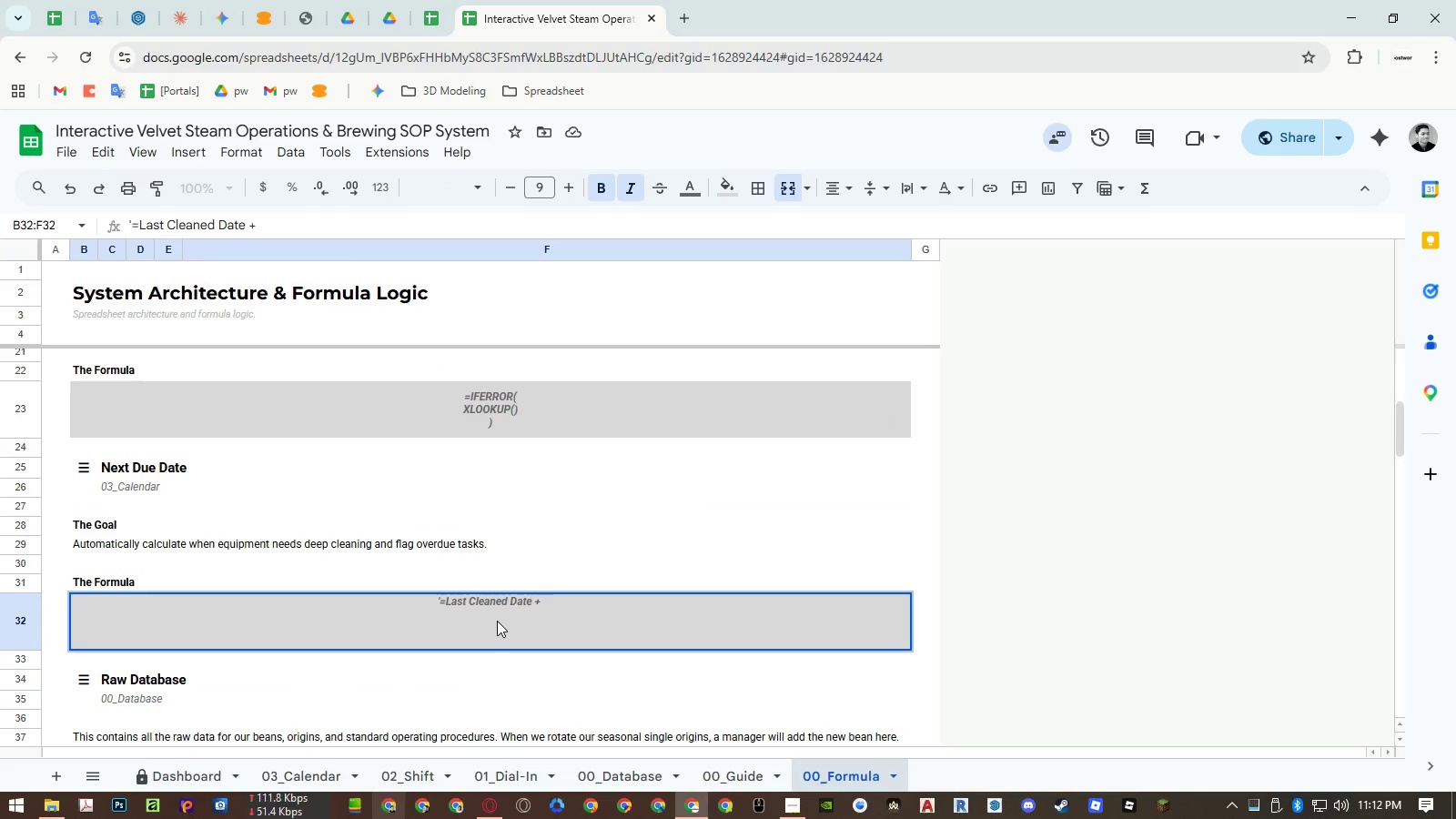 
key(Control+ControlLeft)
 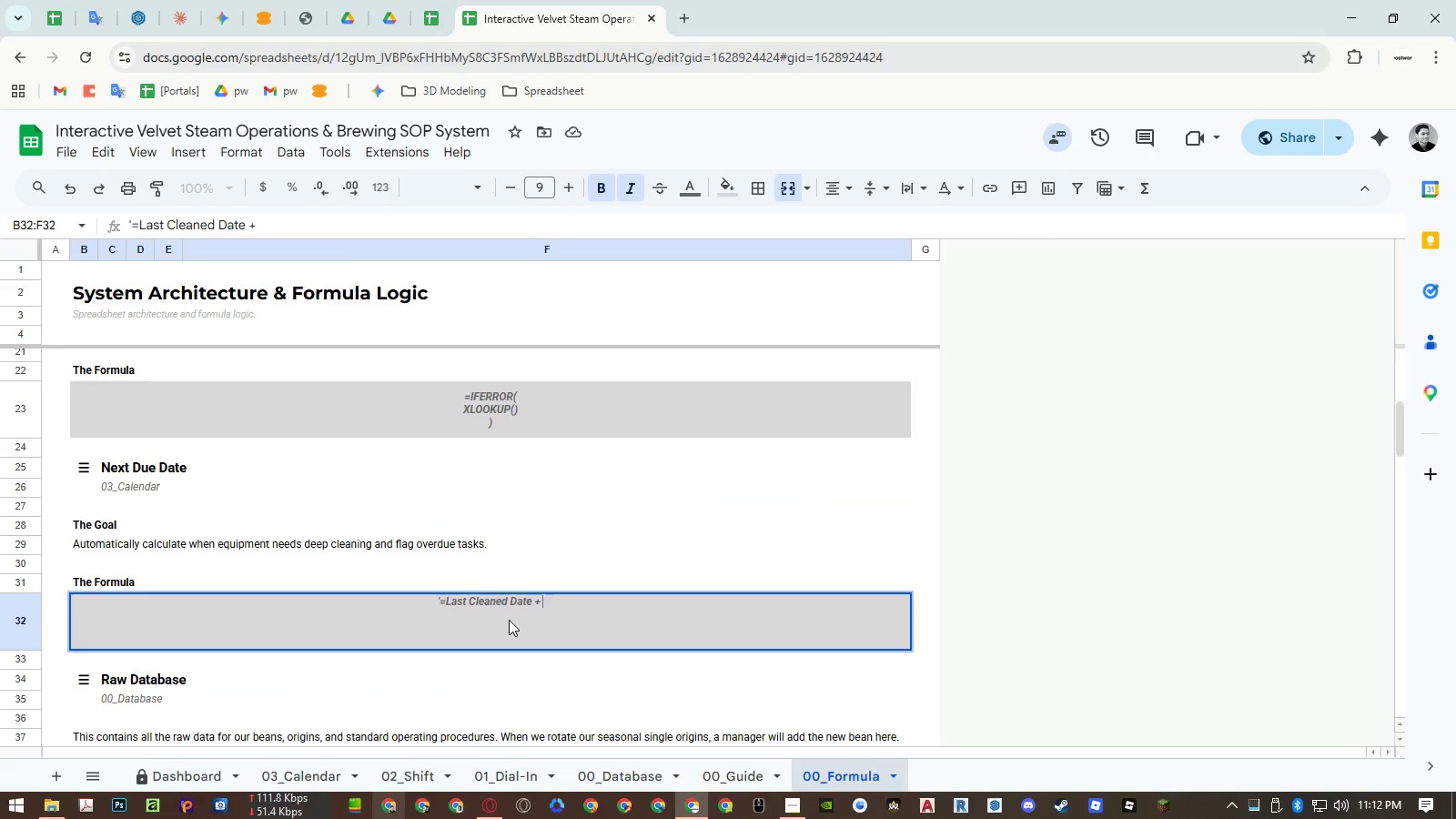 
key(Control+Shift+ShiftLeft)
 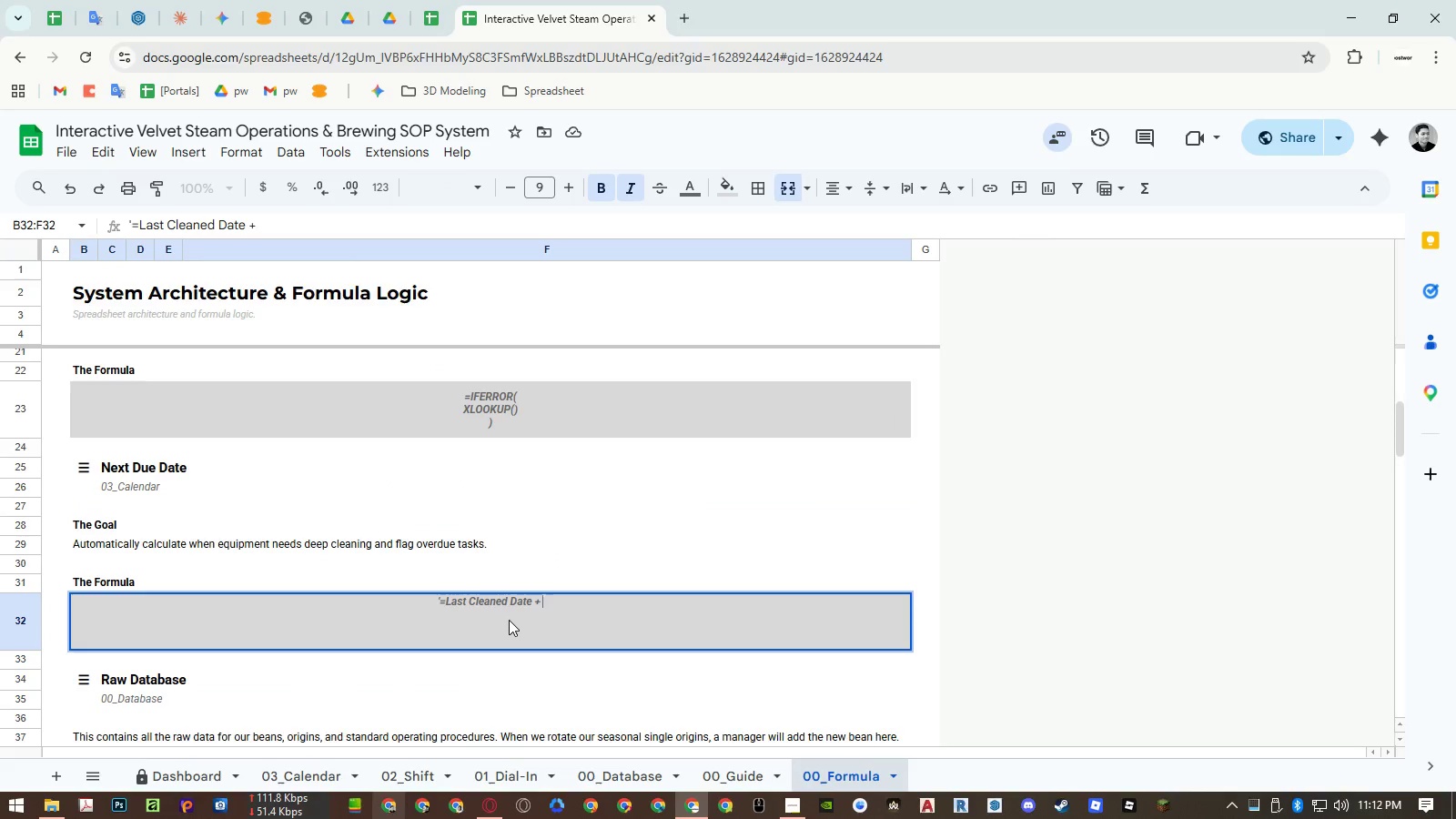 
key(Control+Shift+V)
 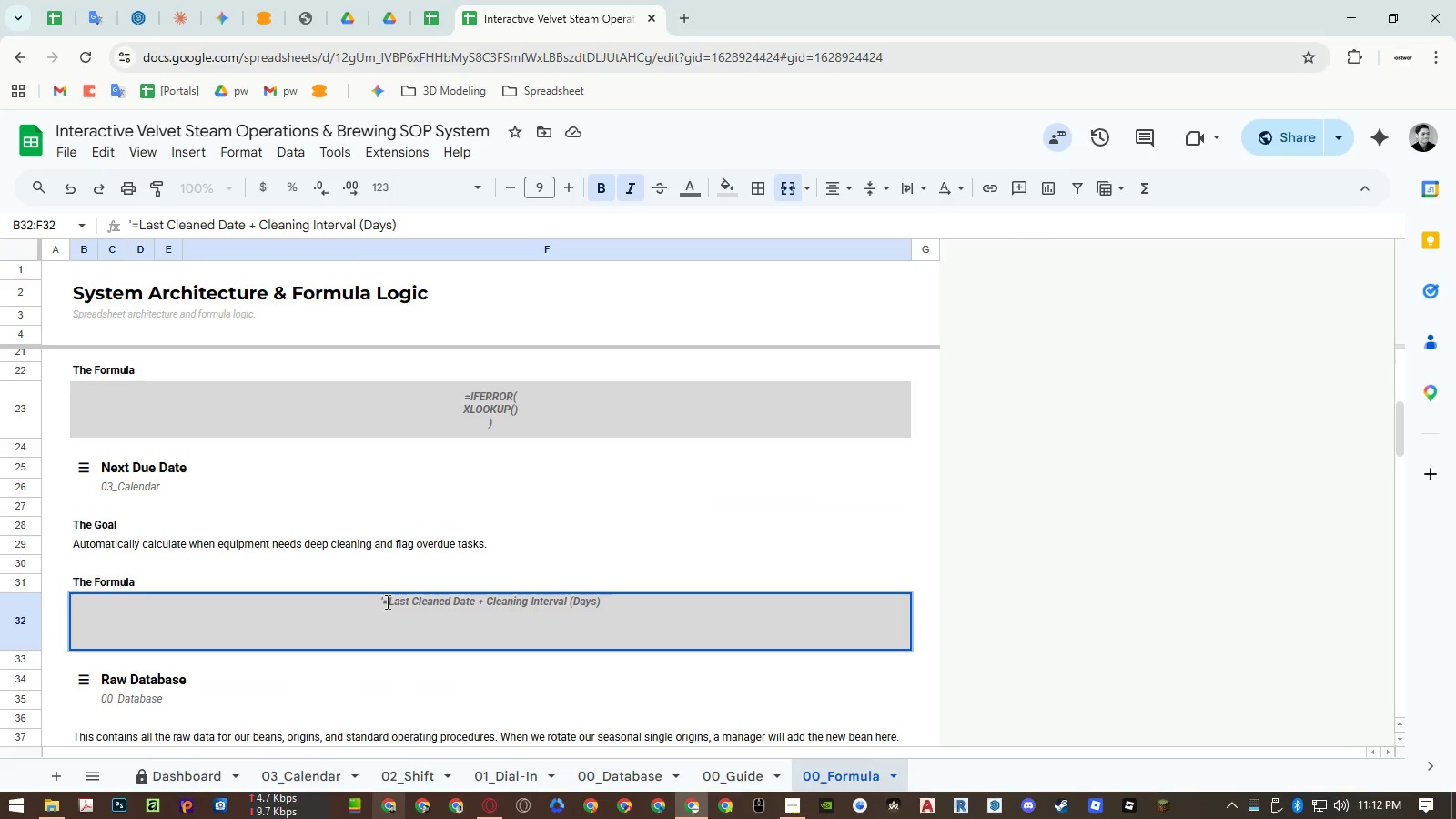 
left_click([386, 602])
 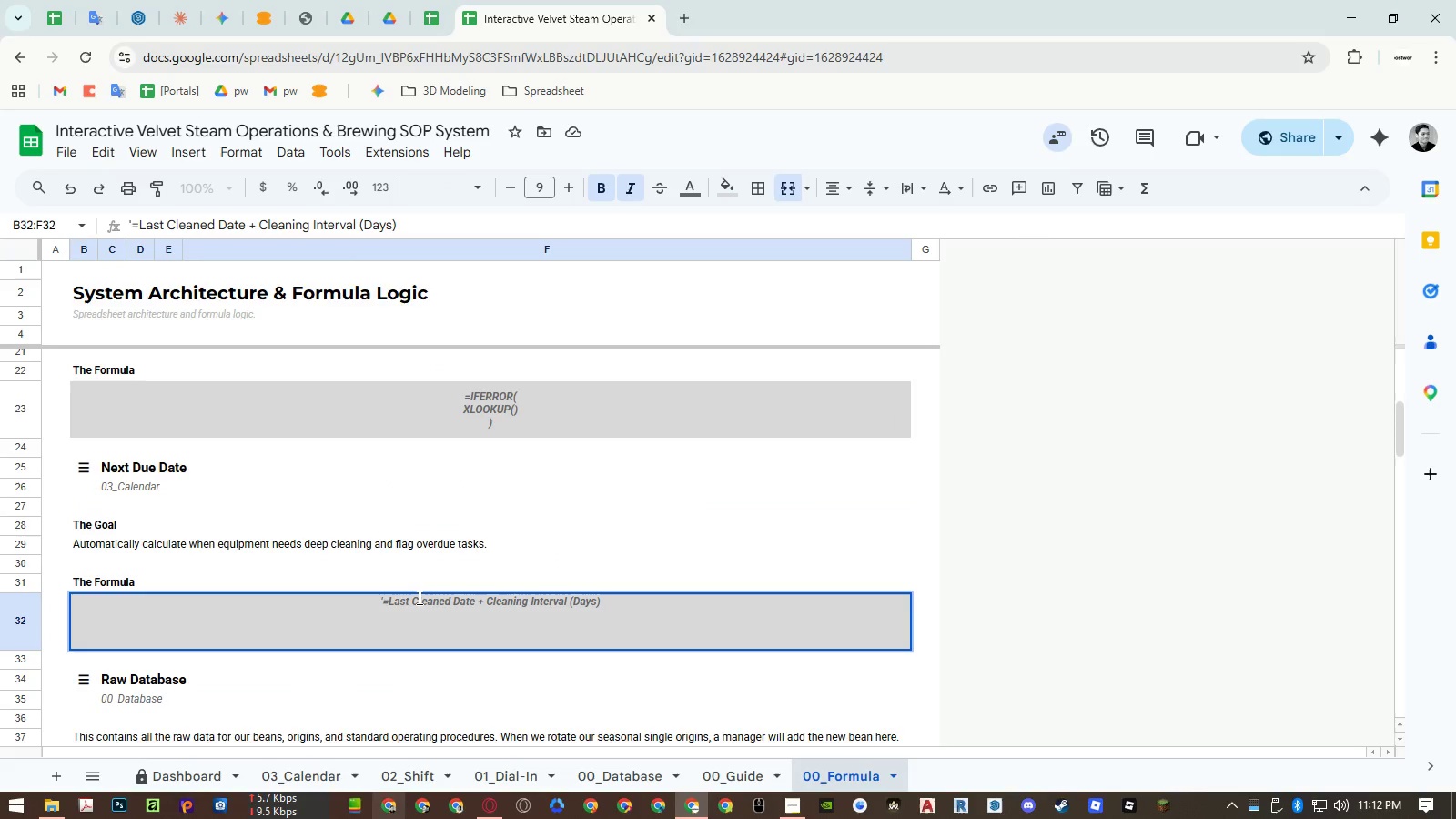 
key(Backspace)
 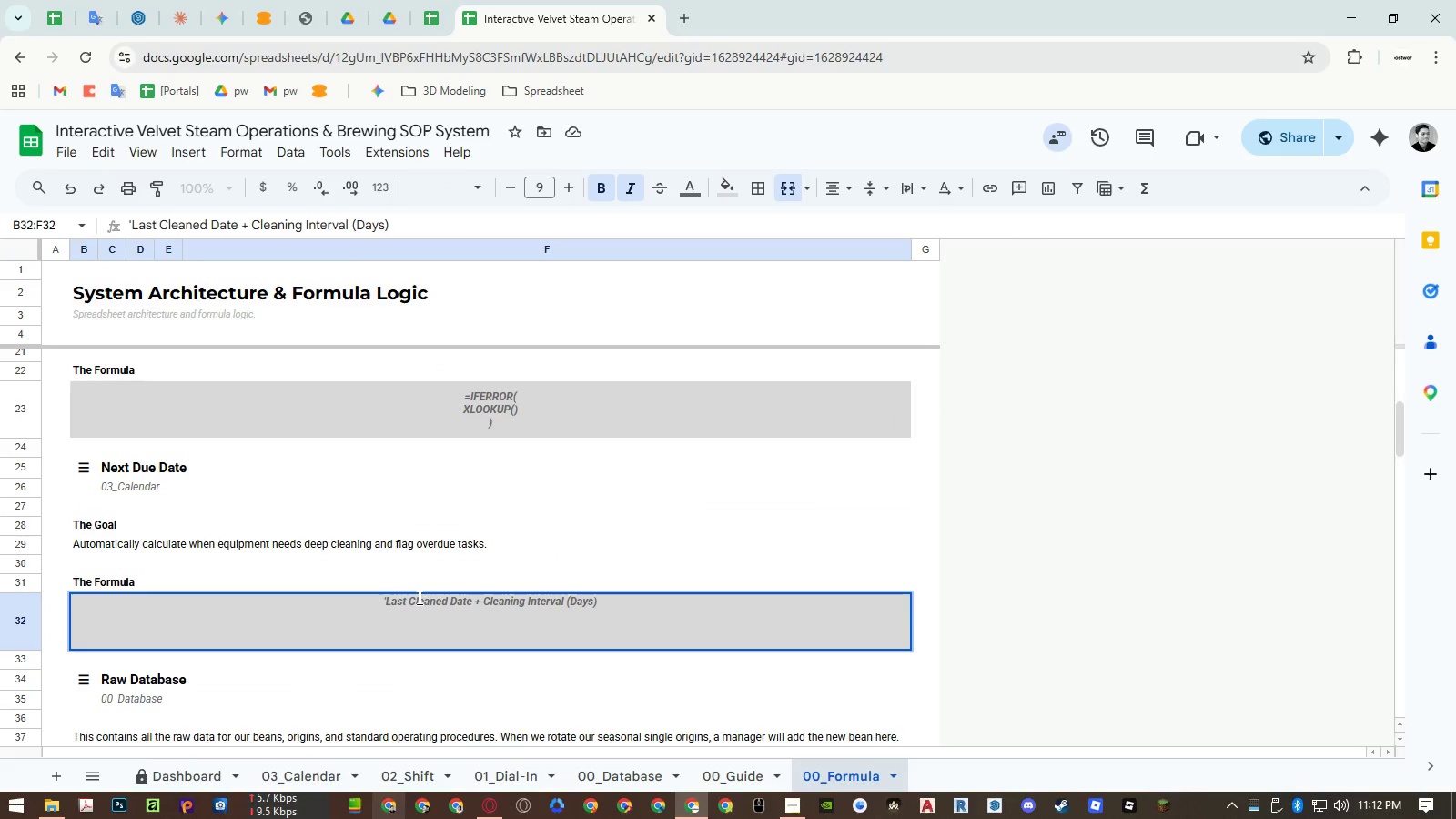 
key(Enter)
 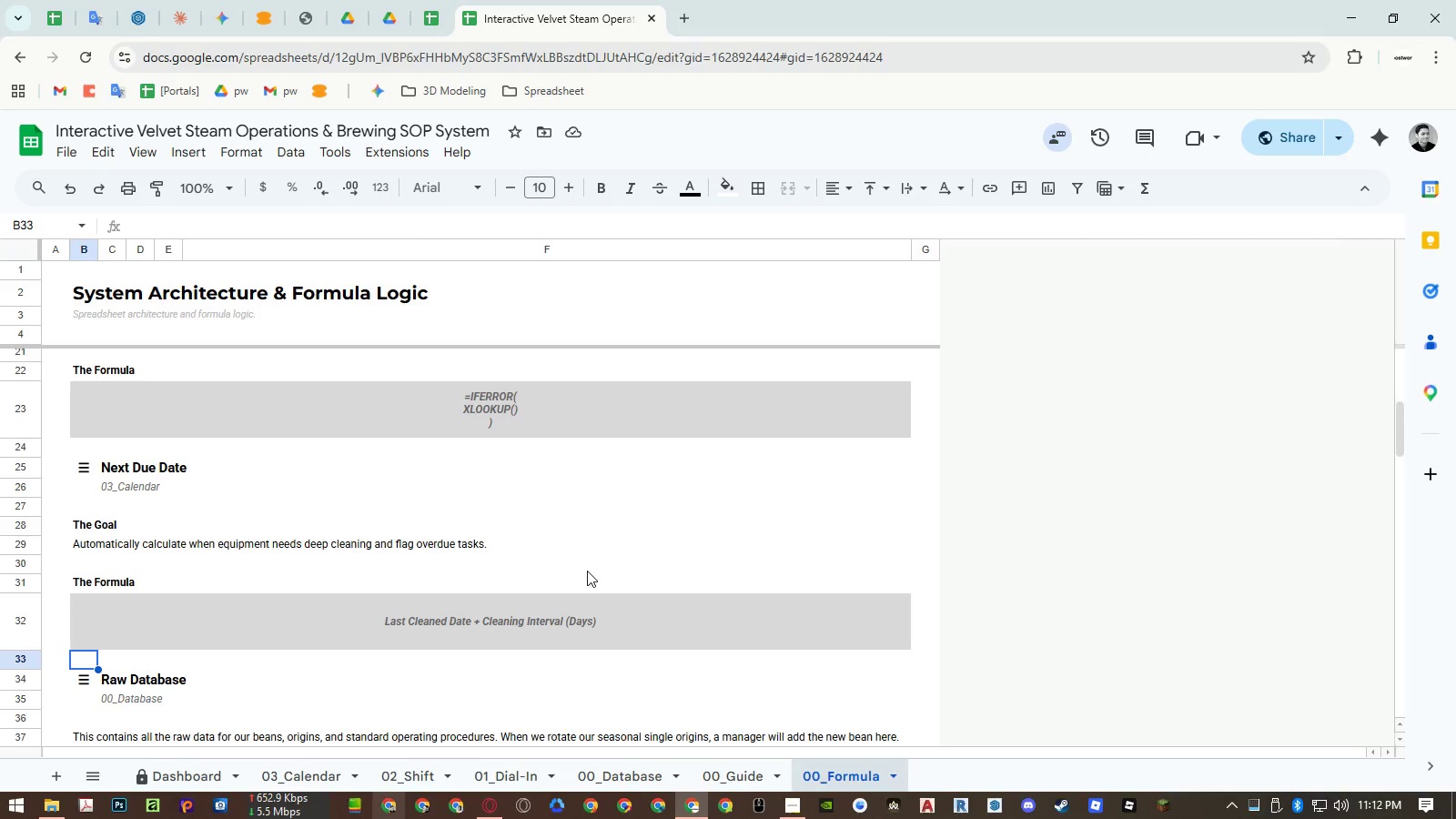 
wait(10.47)
 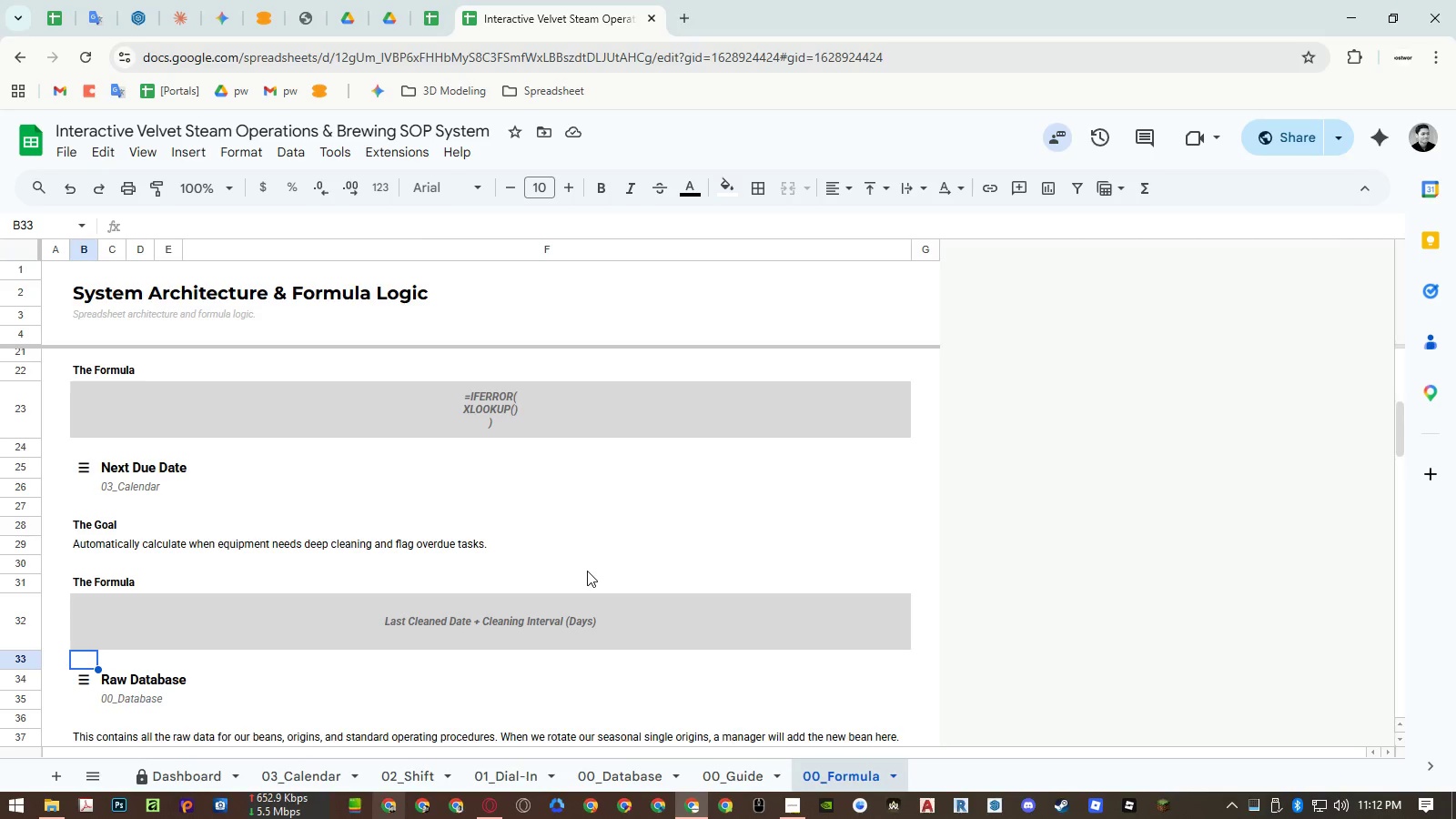 
scroll: coordinate [249, 500], scroll_direction: down, amount: 3.0
 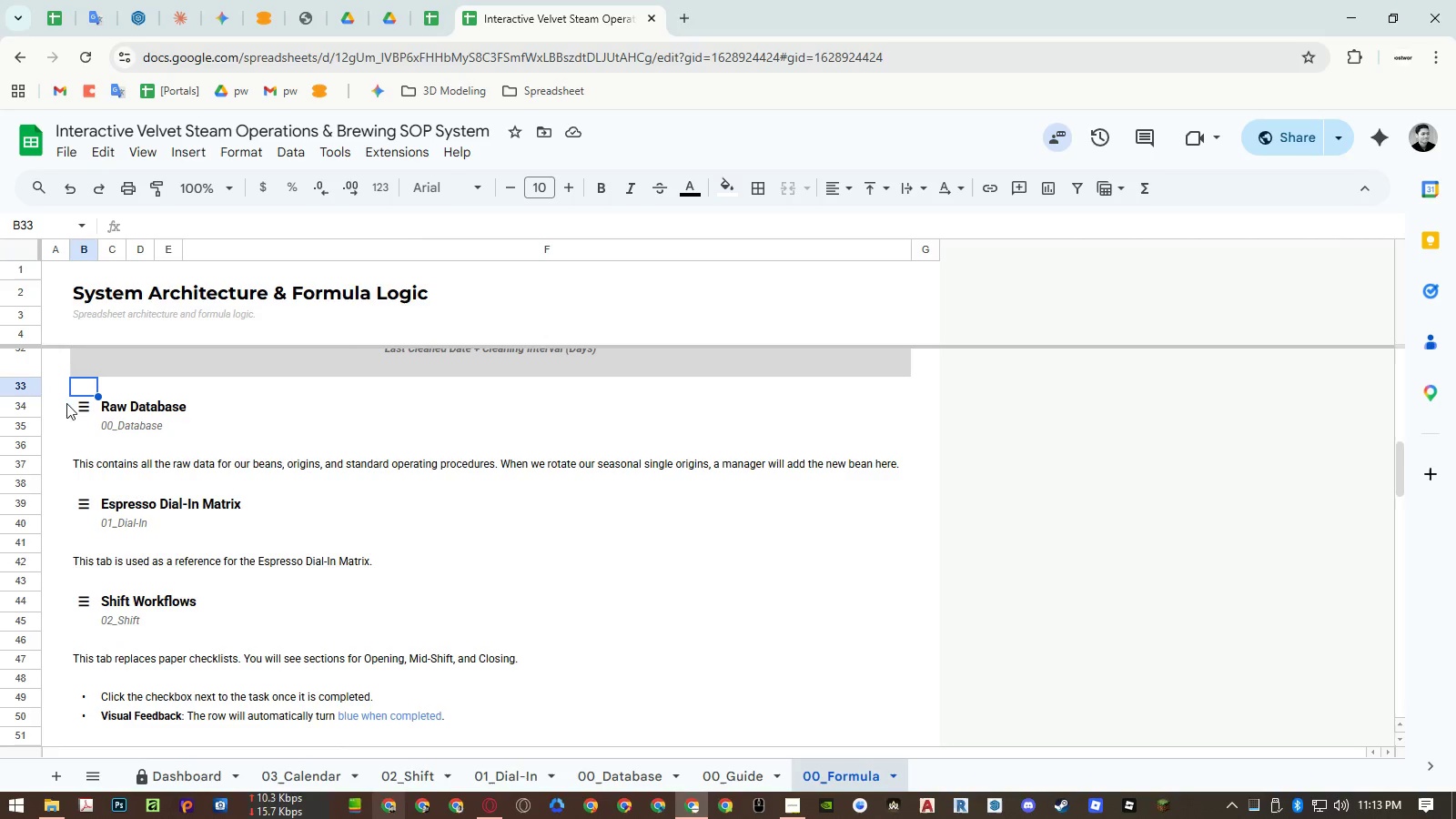 
left_click_drag(start_coordinate=[33, 407], to_coordinate=[68, 397])
 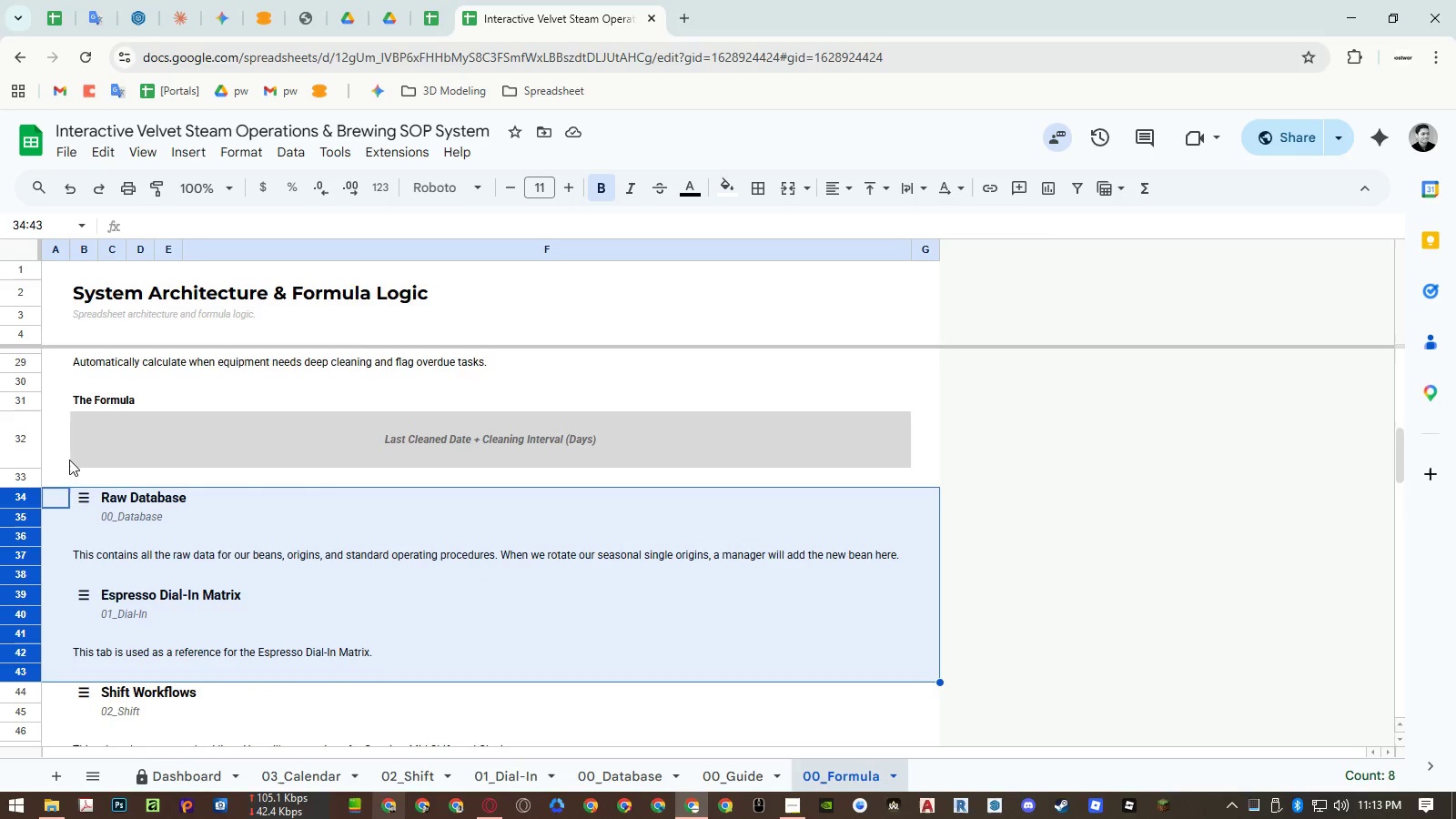 
scroll: coordinate [52, 591], scroll_direction: down, amount: 2.0
 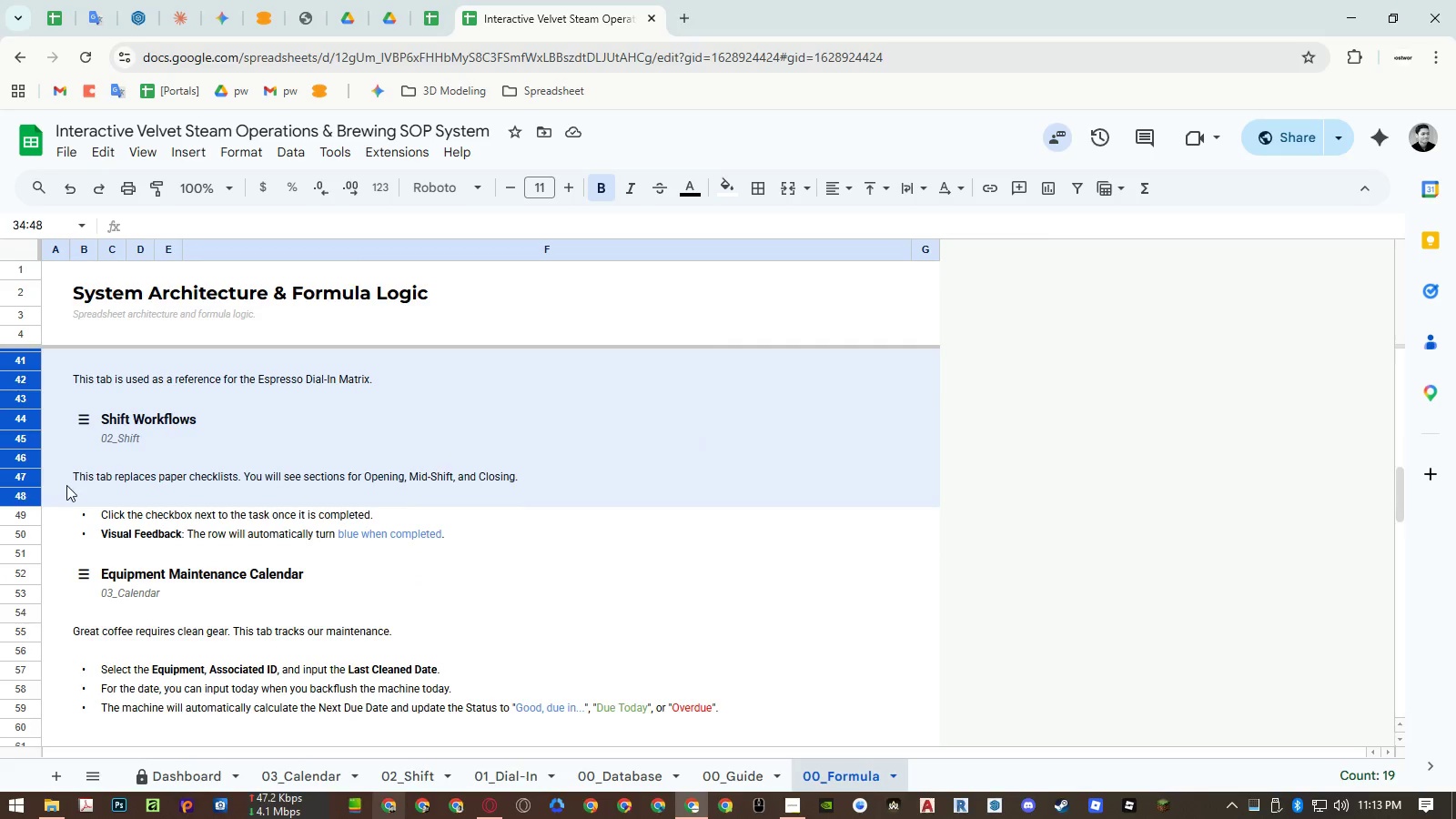 
scroll: coordinate [69, 450], scroll_direction: up, amount: 3.0
 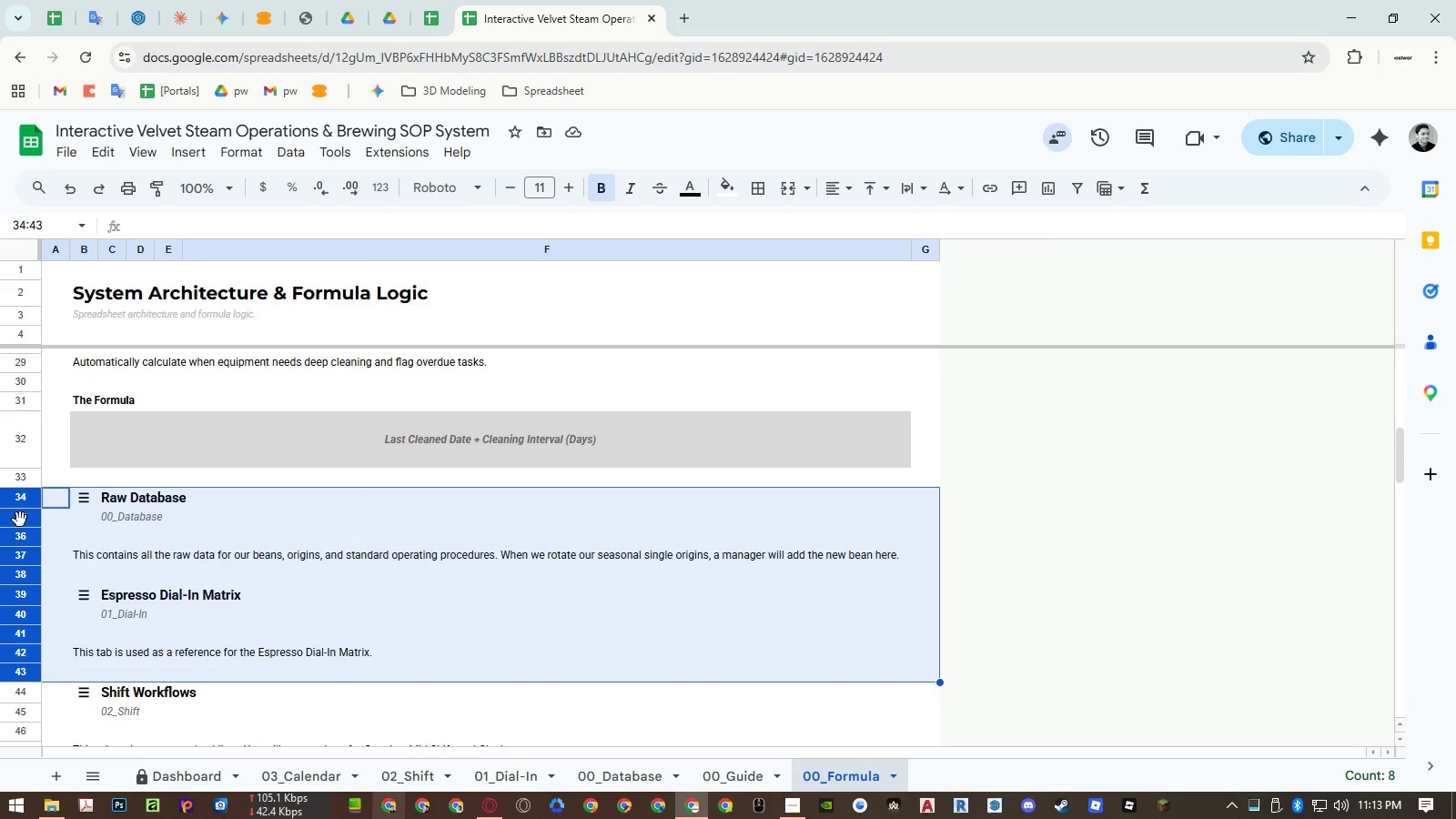 
right_click([20, 520])
 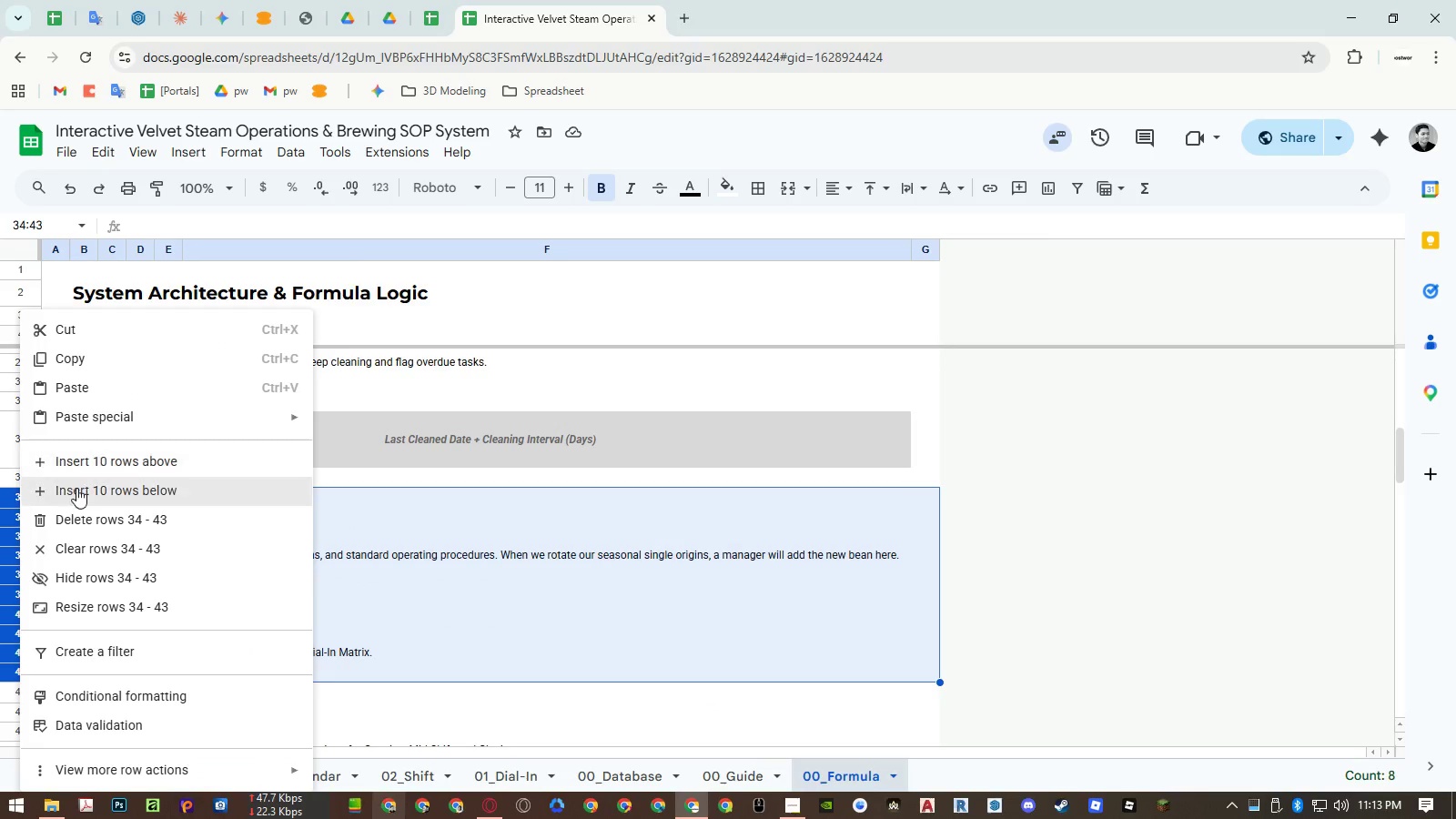 
left_click([78, 530])
 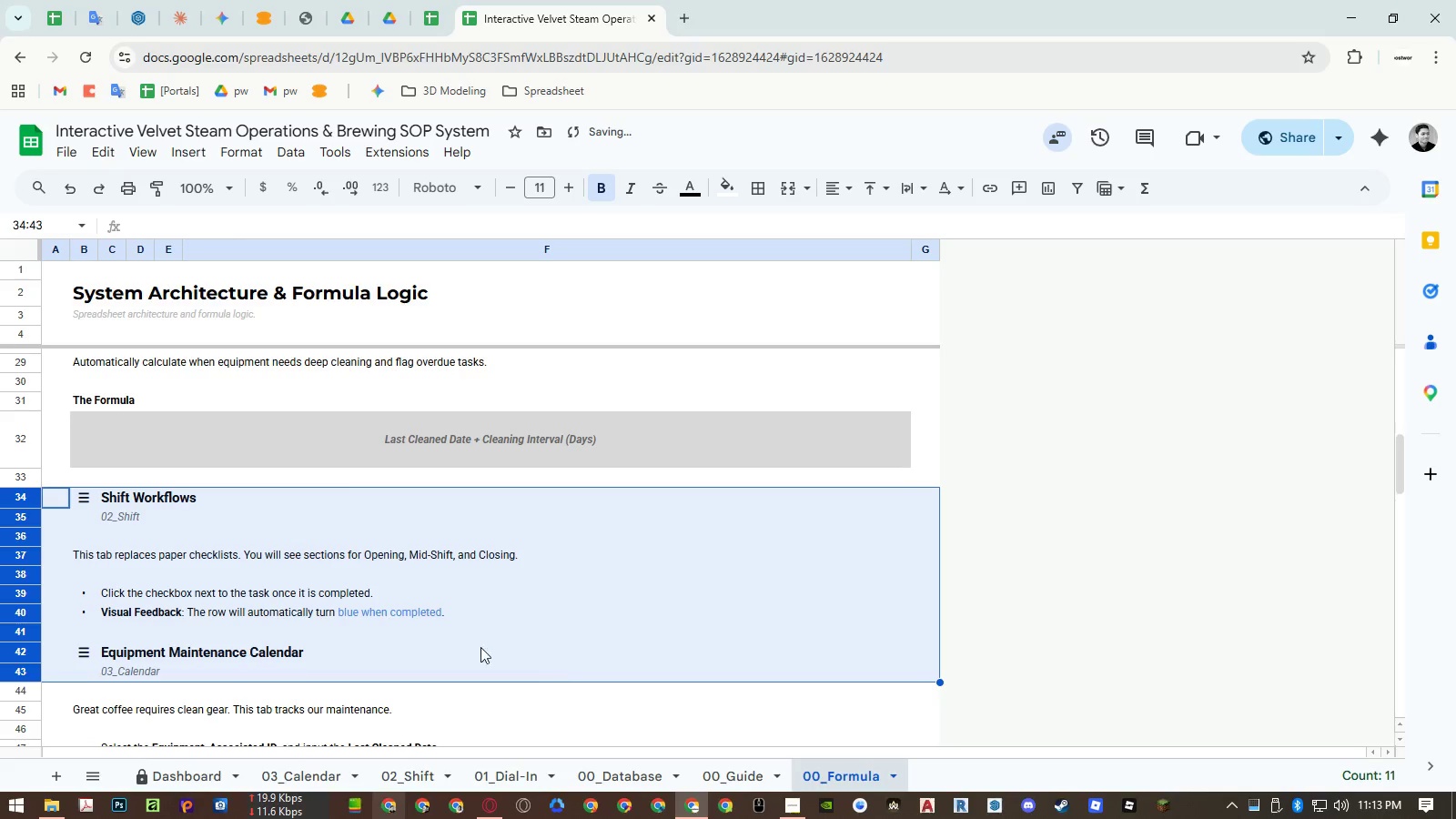 
scroll: coordinate [565, 668], scroll_direction: down, amount: 6.0
 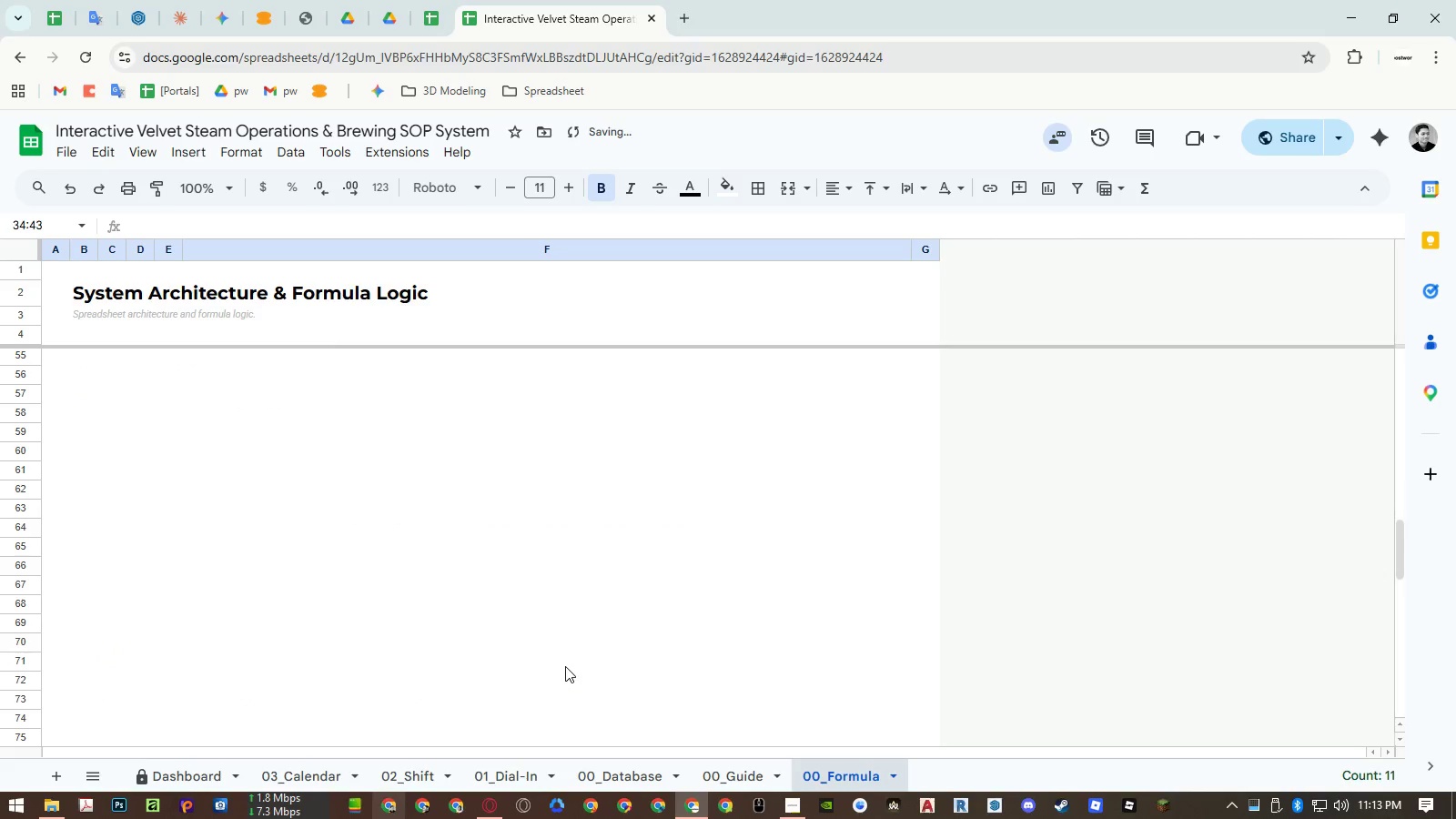 
scroll: coordinate [565, 666], scroll_direction: up, amount: 5.0
 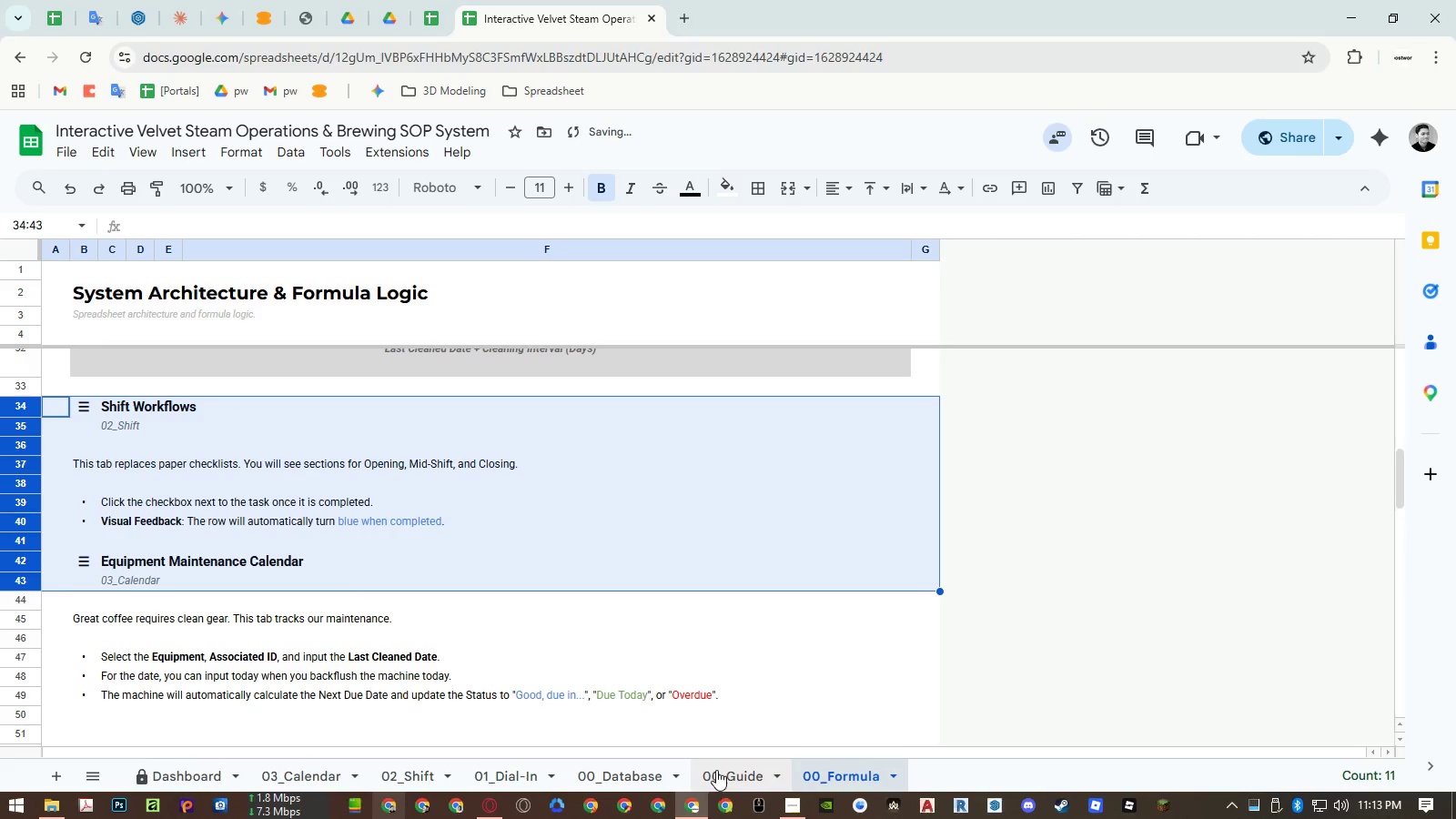 
left_click([732, 779])
 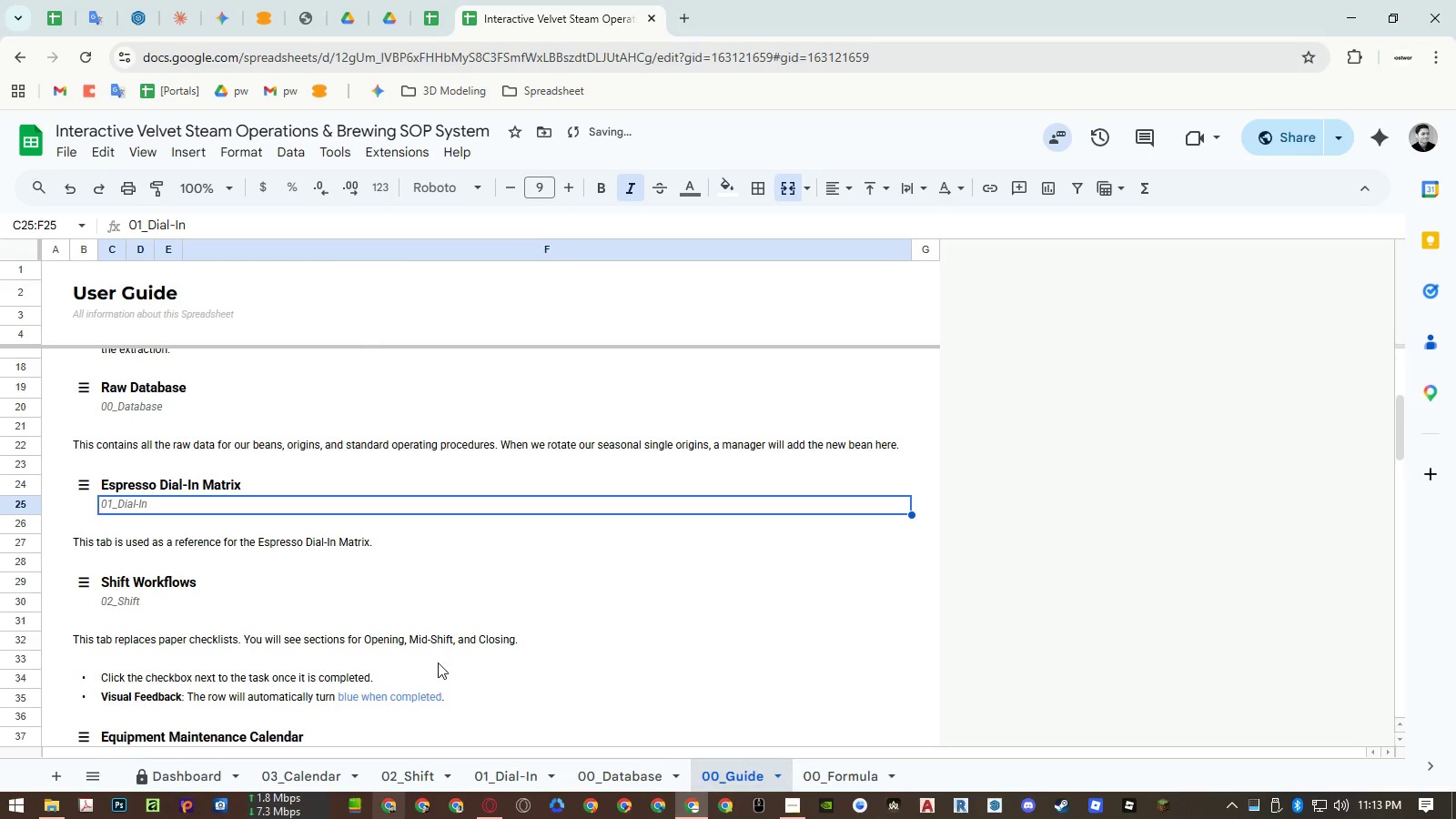 
scroll: coordinate [374, 634], scroll_direction: down, amount: 4.0
 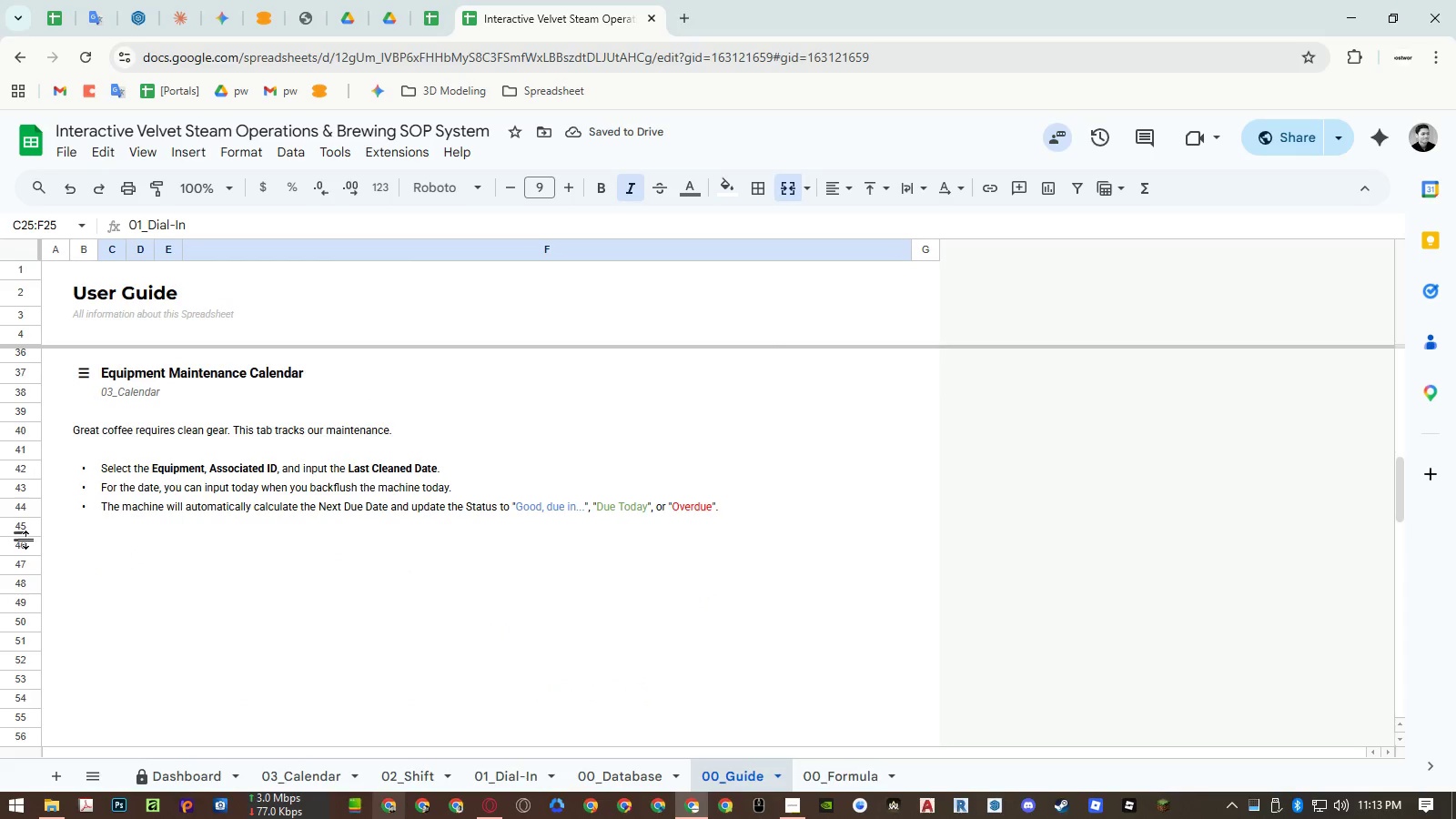 
left_click([26, 543])
 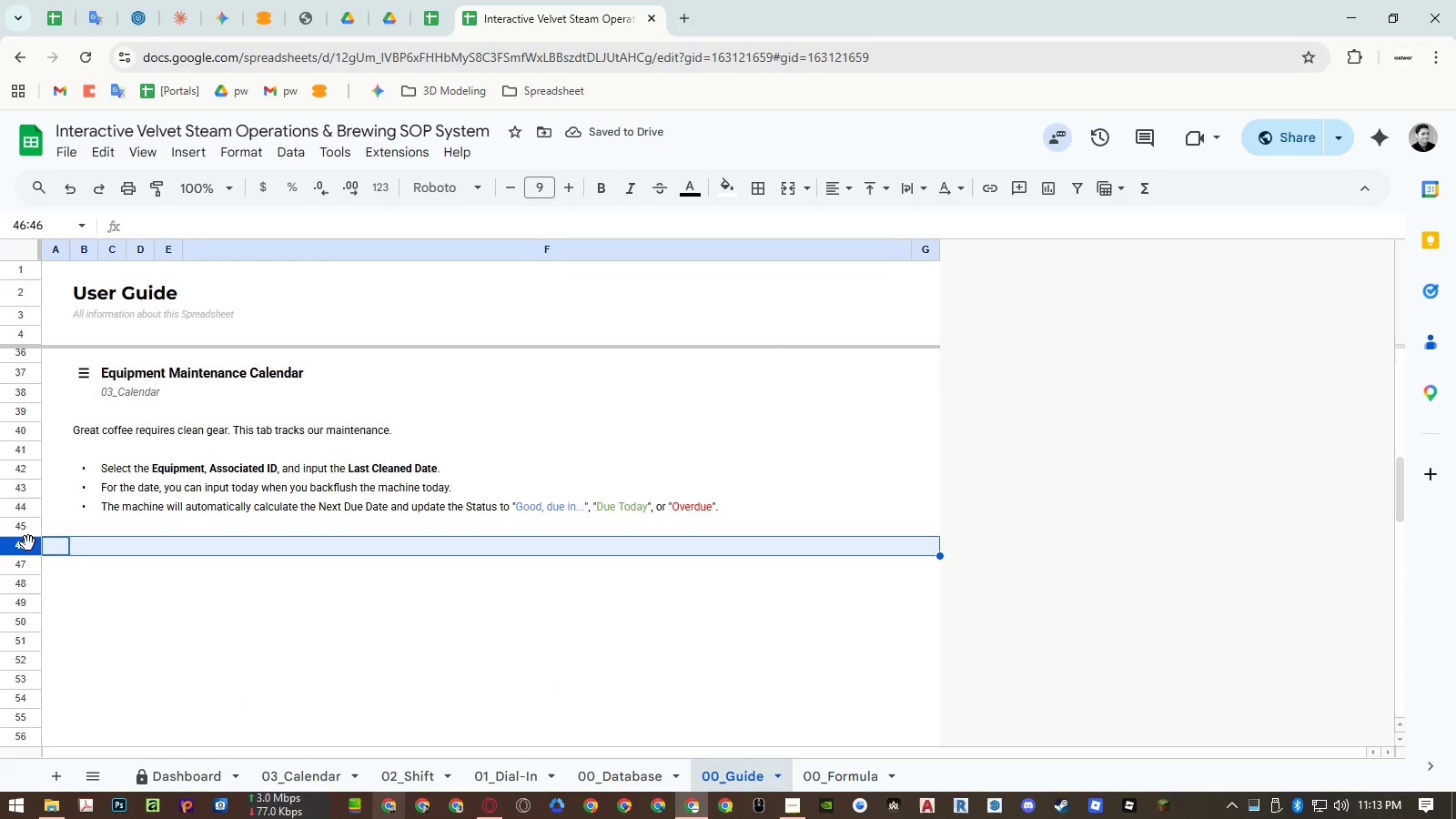 
hold_key(key=ControlLeft, duration=0.48)
 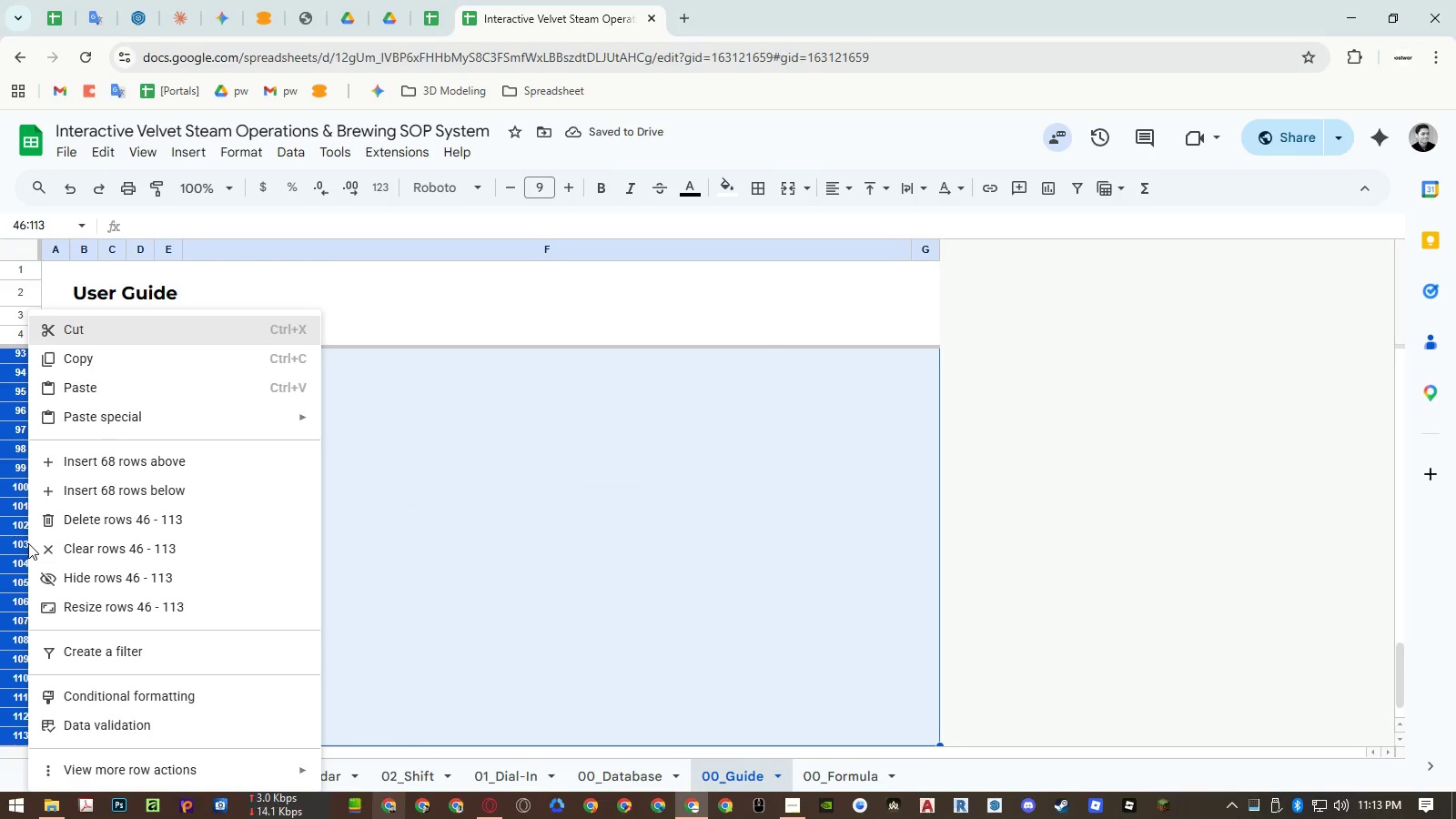 
key(Shift+ArrowDown)
 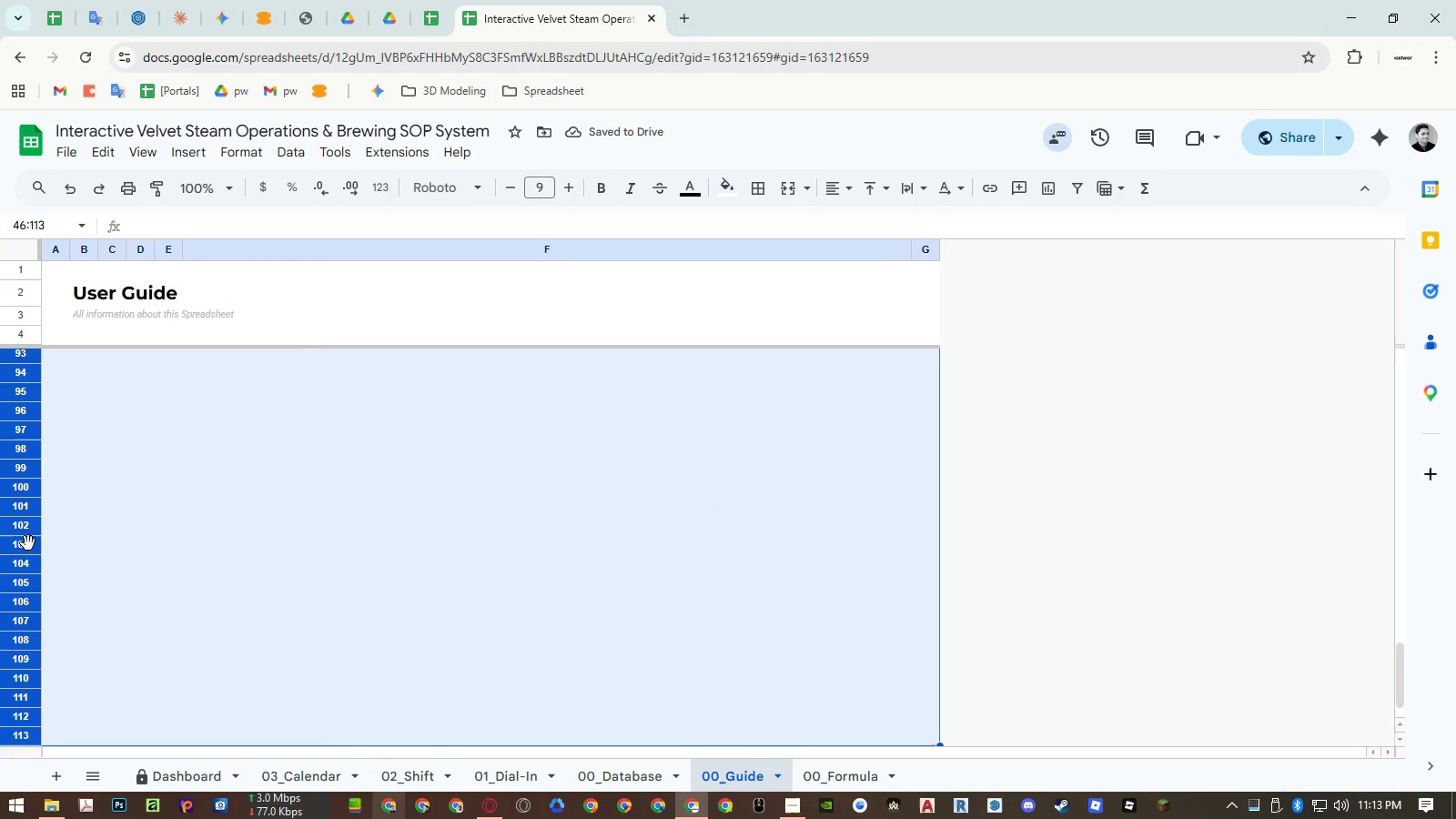 
right_click([28, 543])
 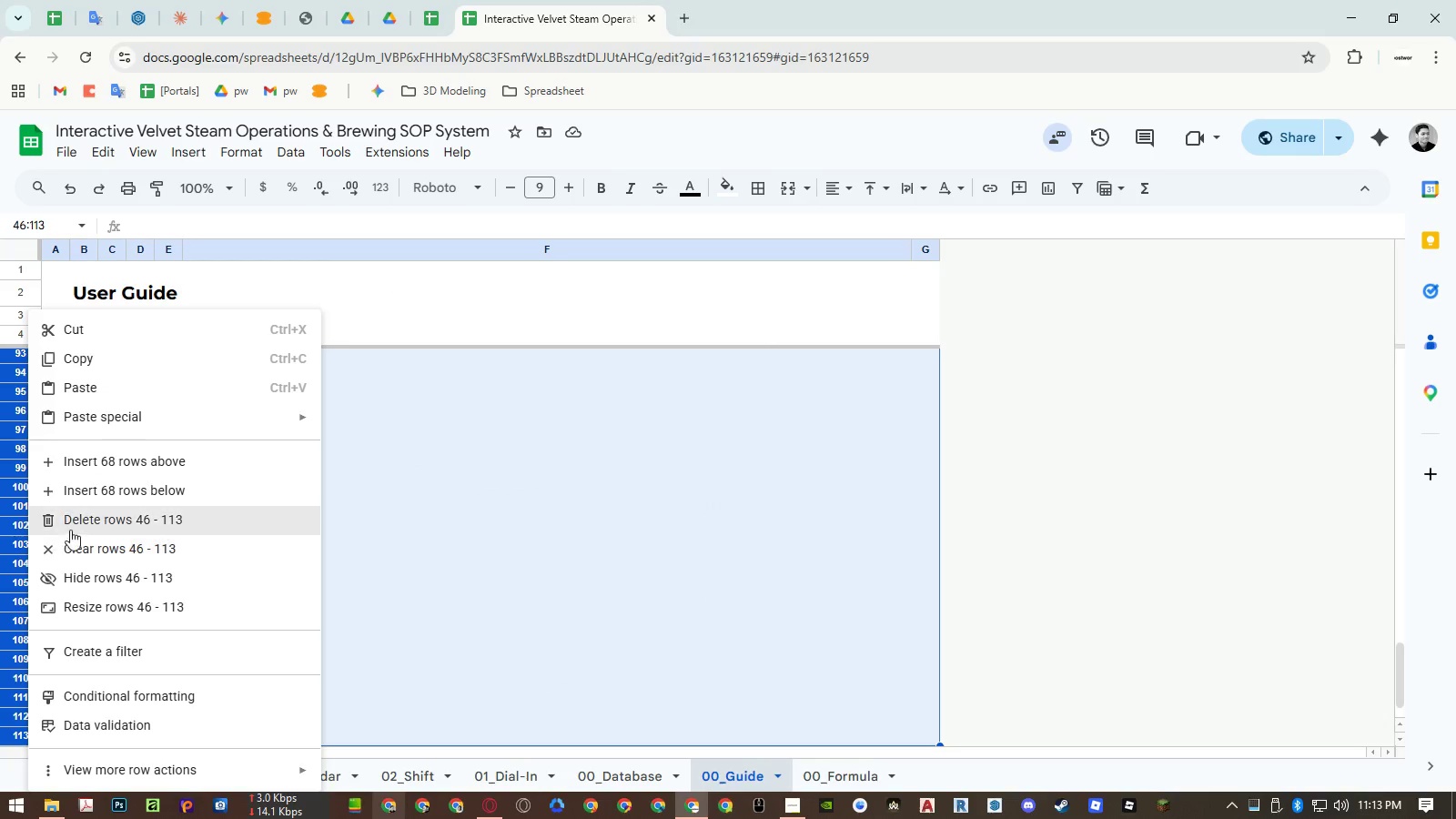 
left_click([78, 524])
 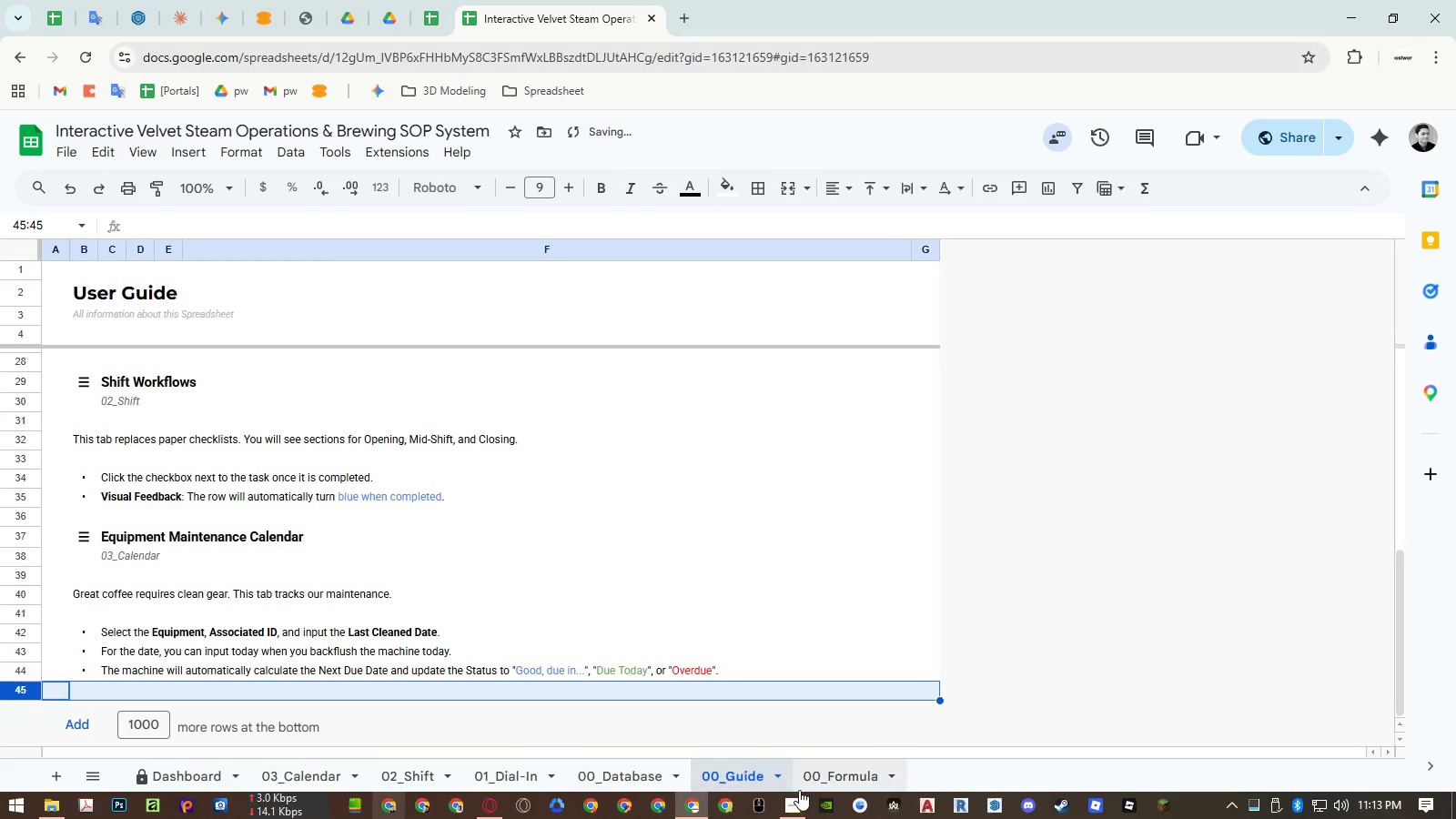 
left_click([824, 771])
 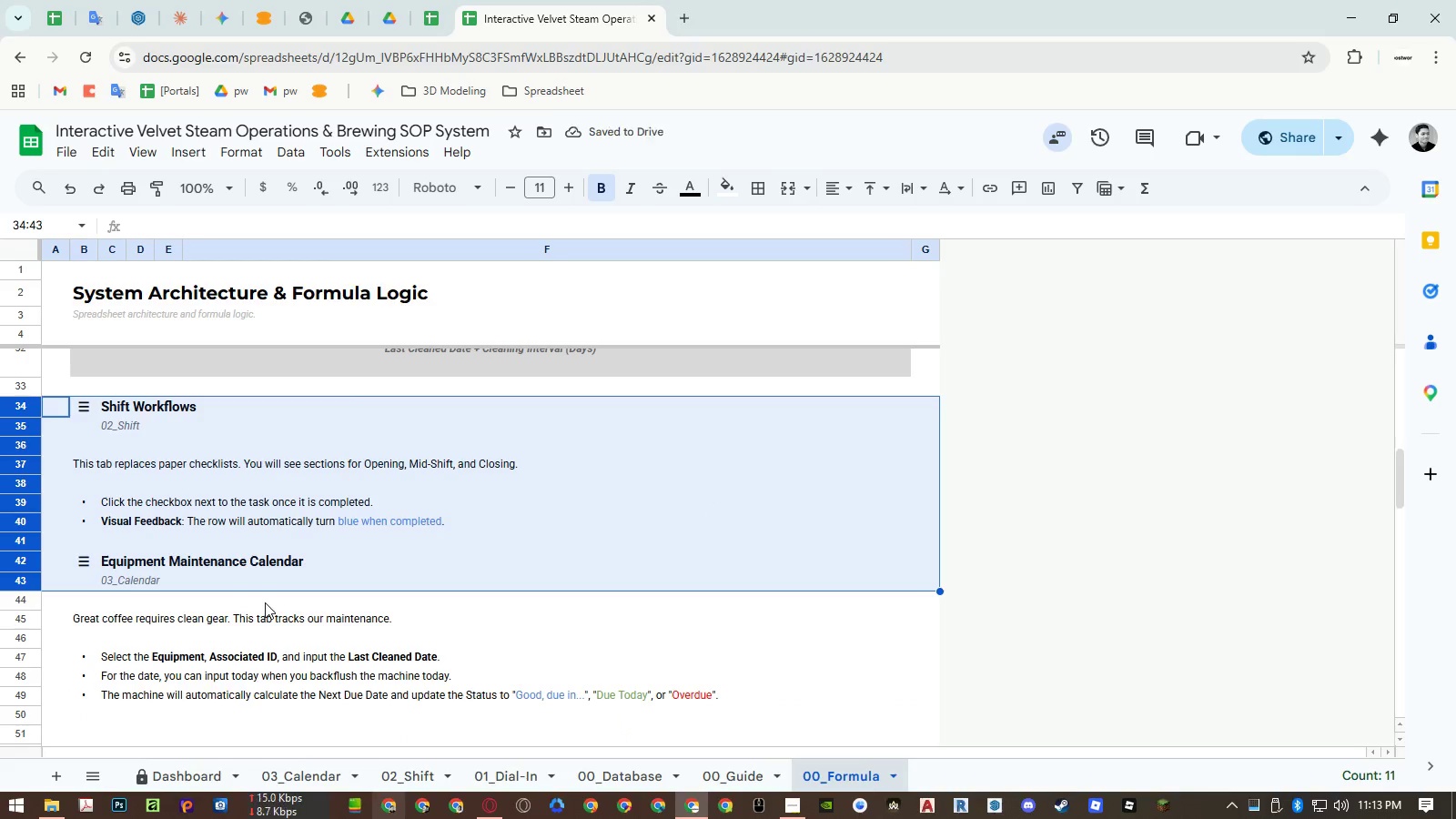 
scroll: coordinate [258, 582], scroll_direction: up, amount: 4.0
 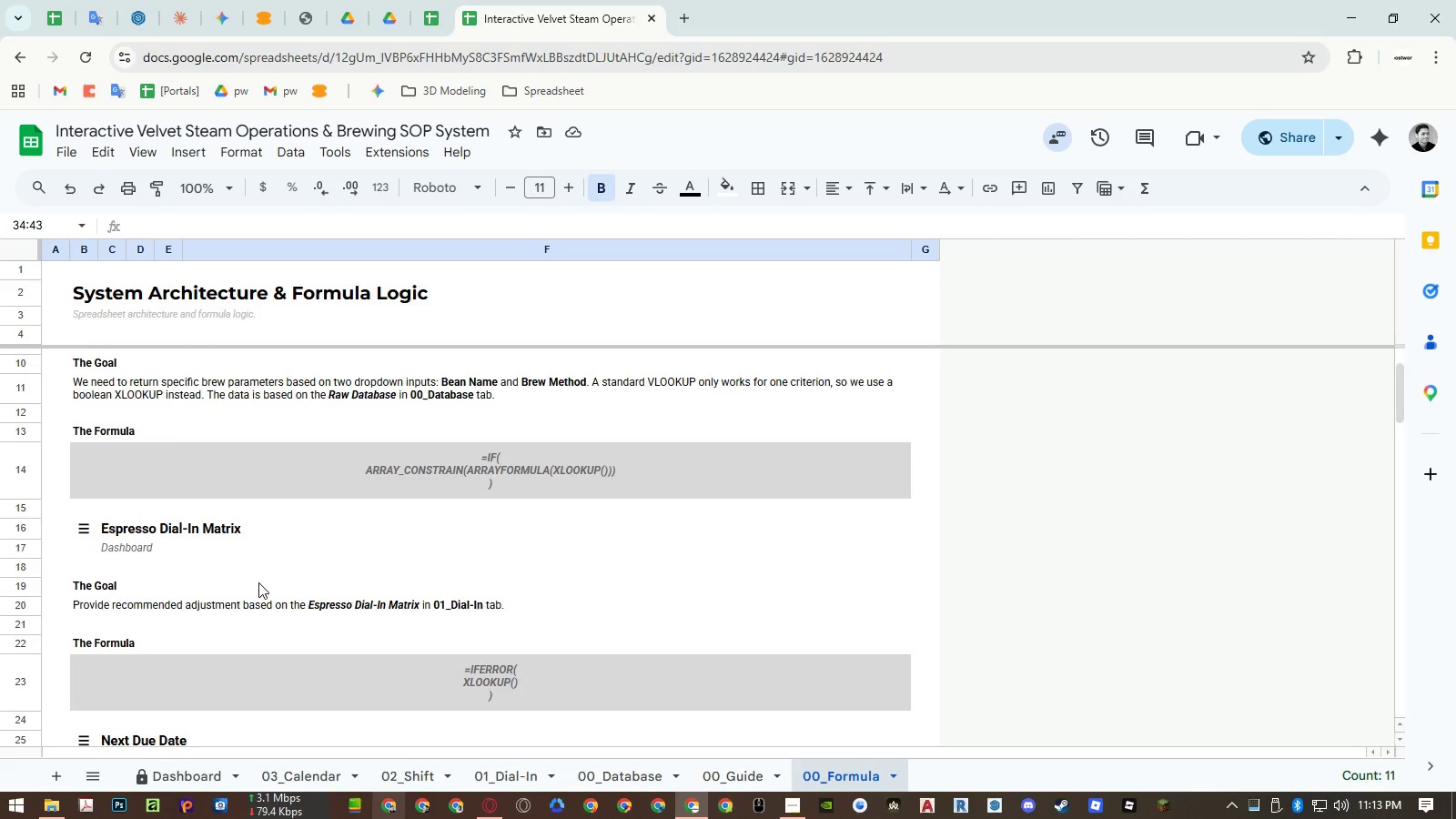 
scroll: coordinate [258, 582], scroll_direction: down, amount: 4.0
 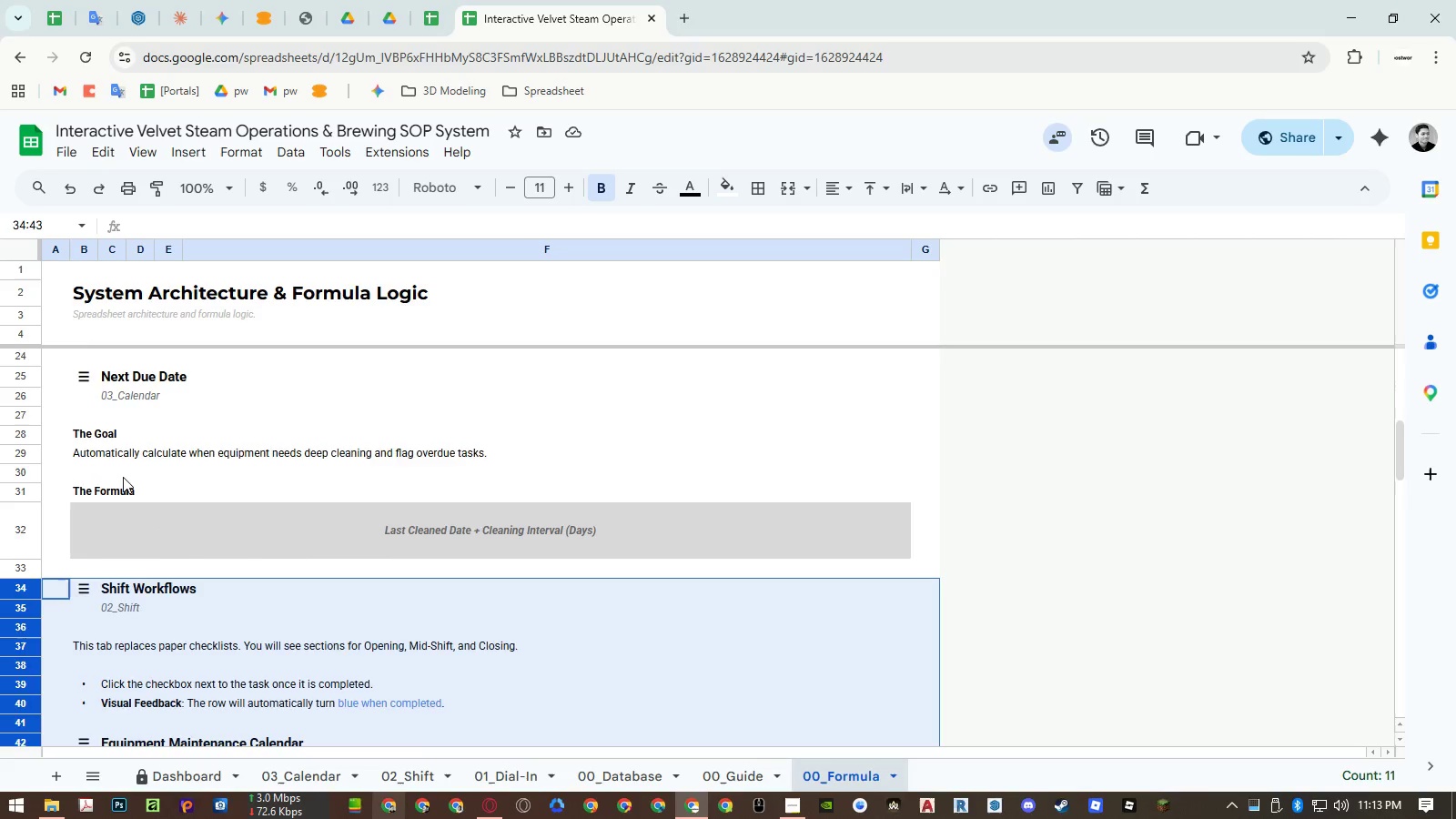 
scroll: coordinate [123, 477], scroll_direction: up, amount: 1.0
 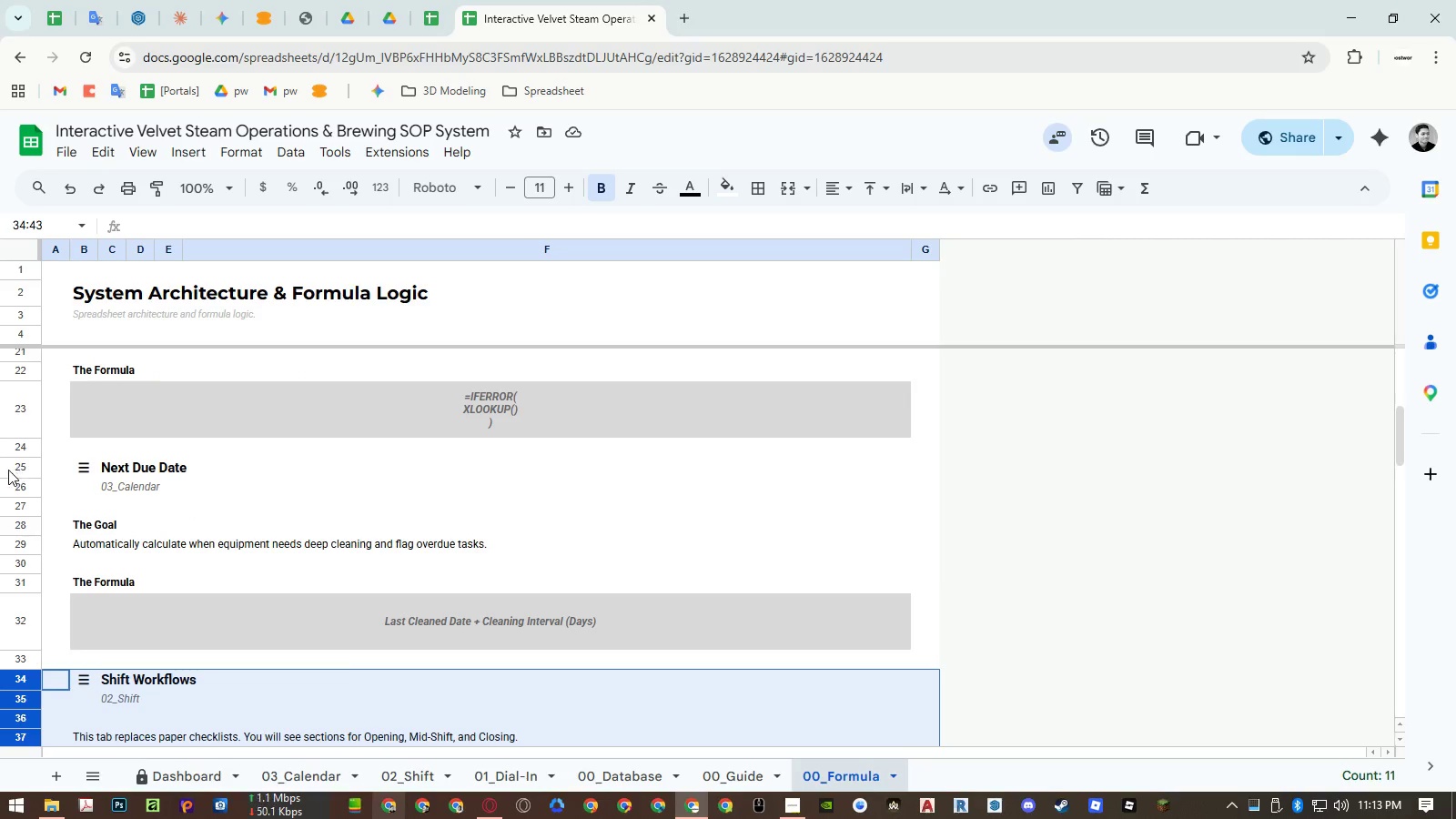 
left_click_drag(start_coordinate=[15, 469], to_coordinate=[14, 653])
 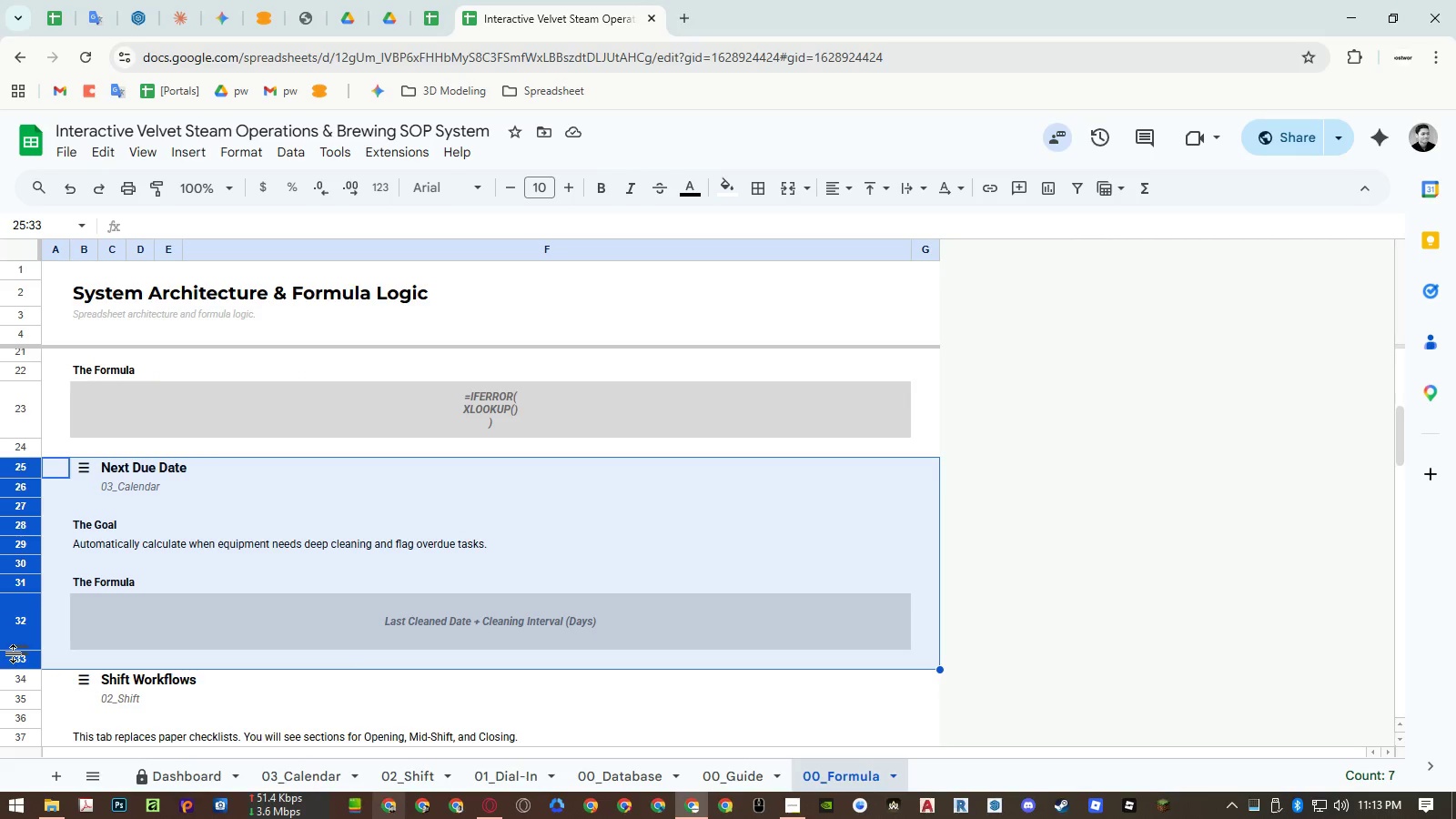 
key(Control+ControlLeft)
 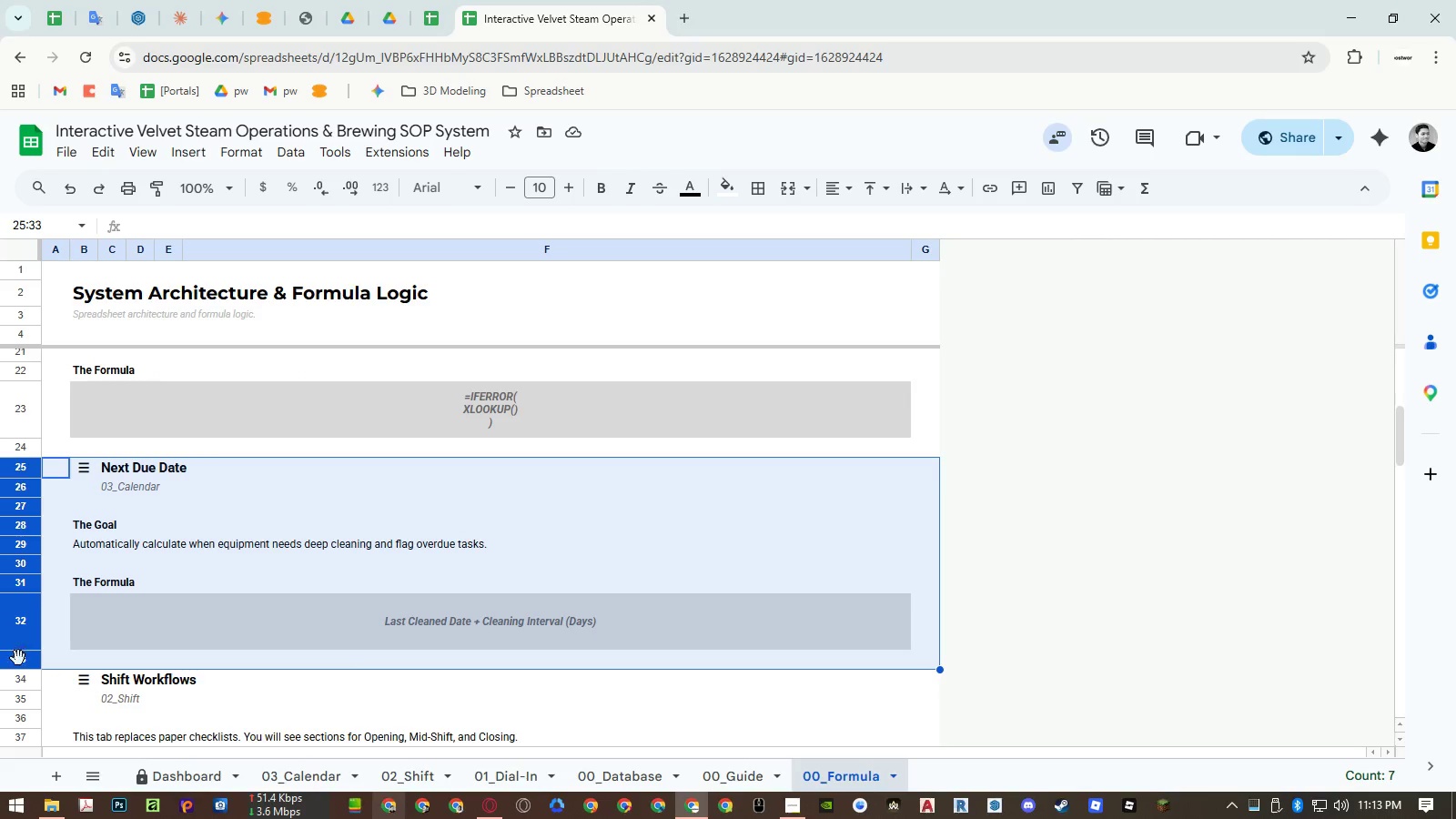 
key(Control+C)
 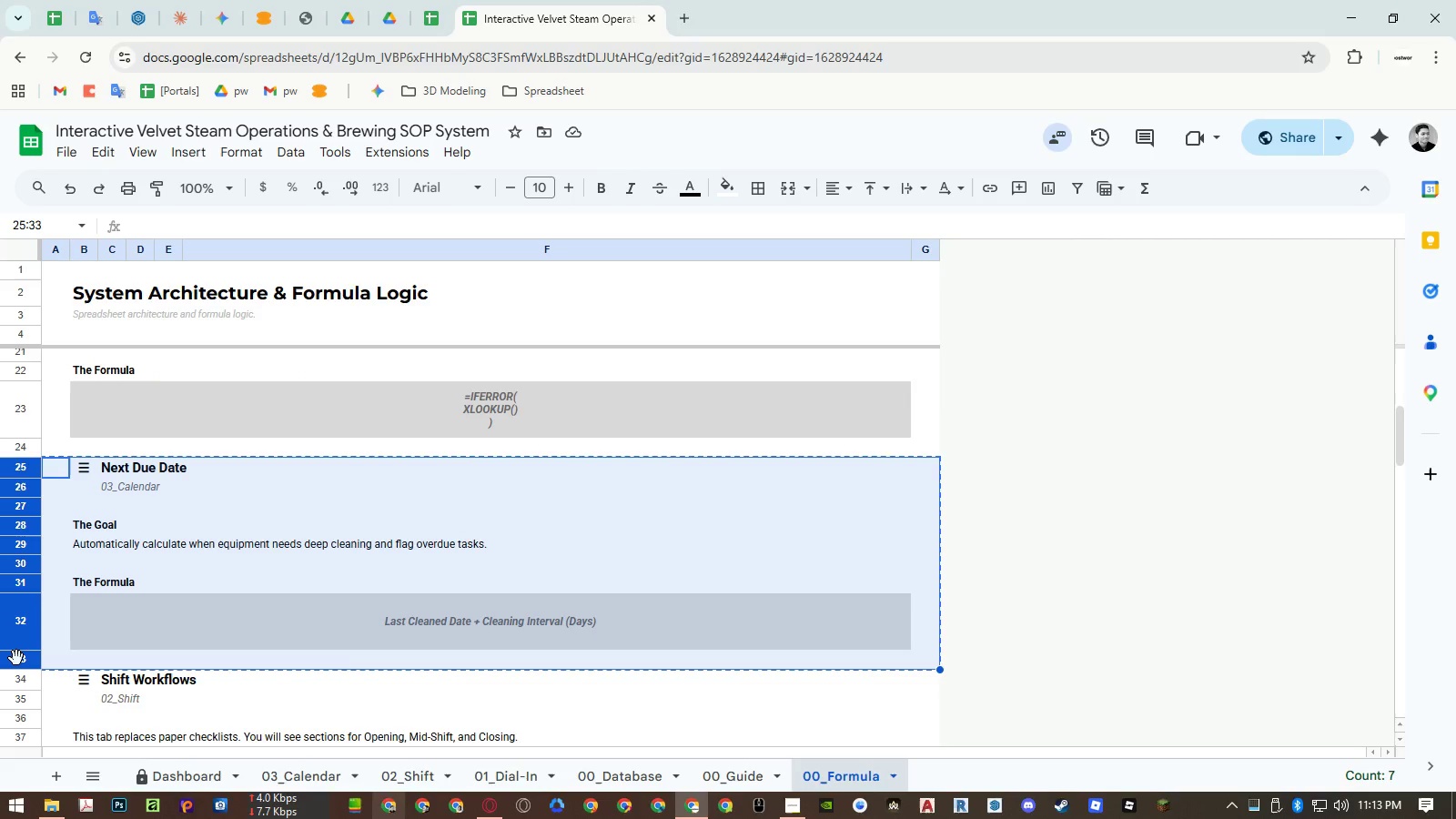 
right_click([16, 658])
 